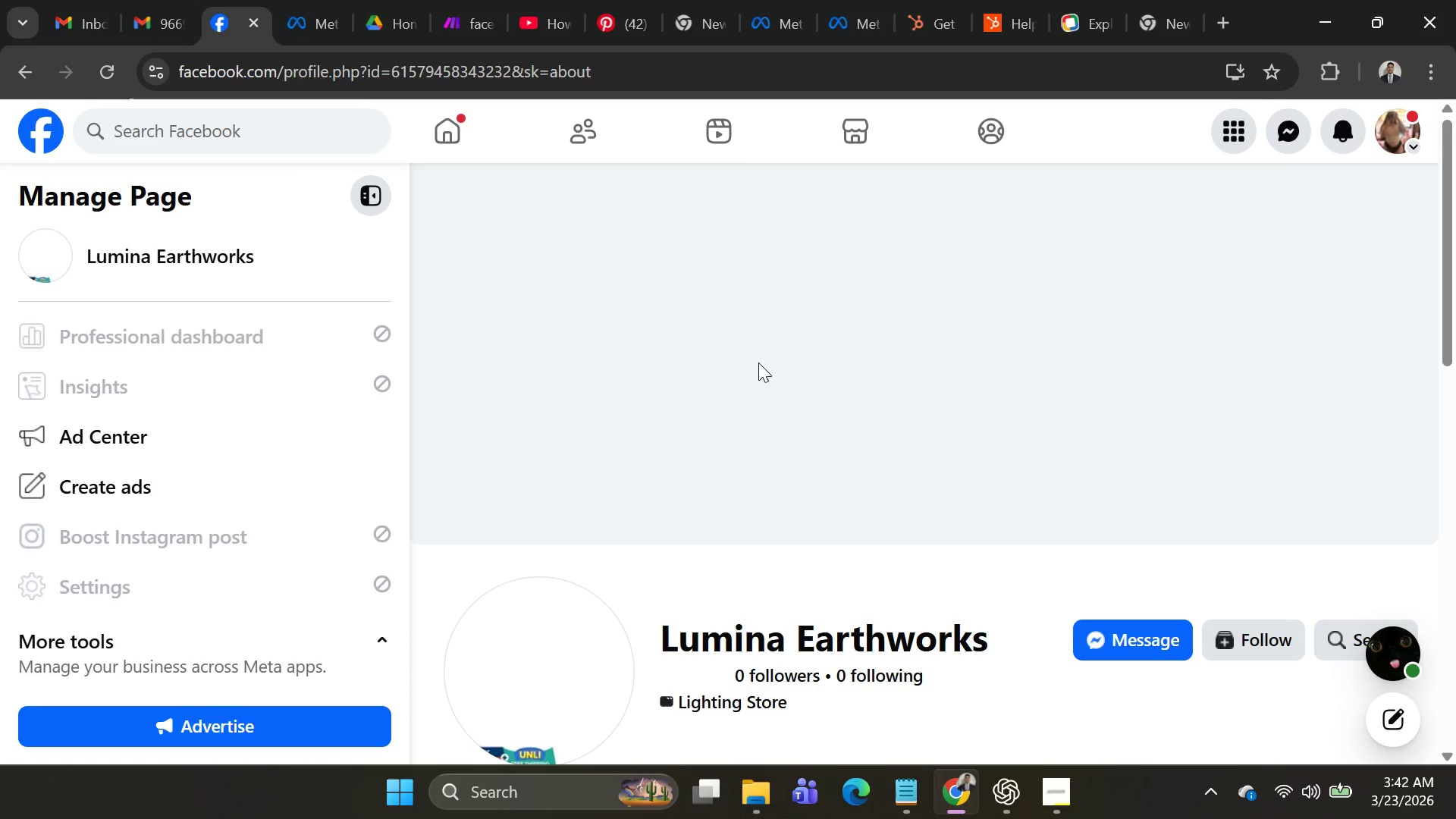 
scroll: coordinate [777, 361], scroll_direction: up, amount: 5.0
 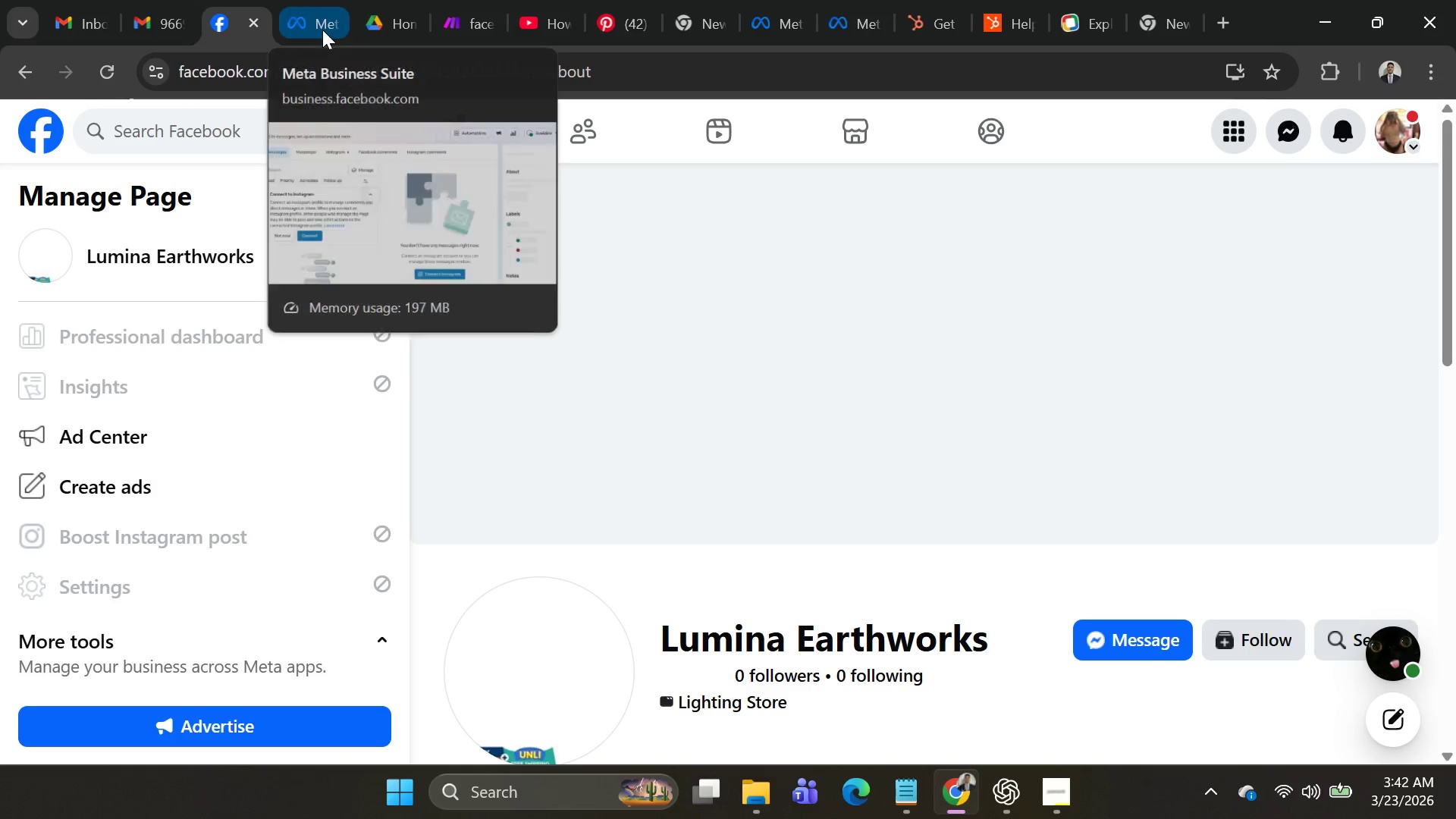 
left_click([322, 30])
 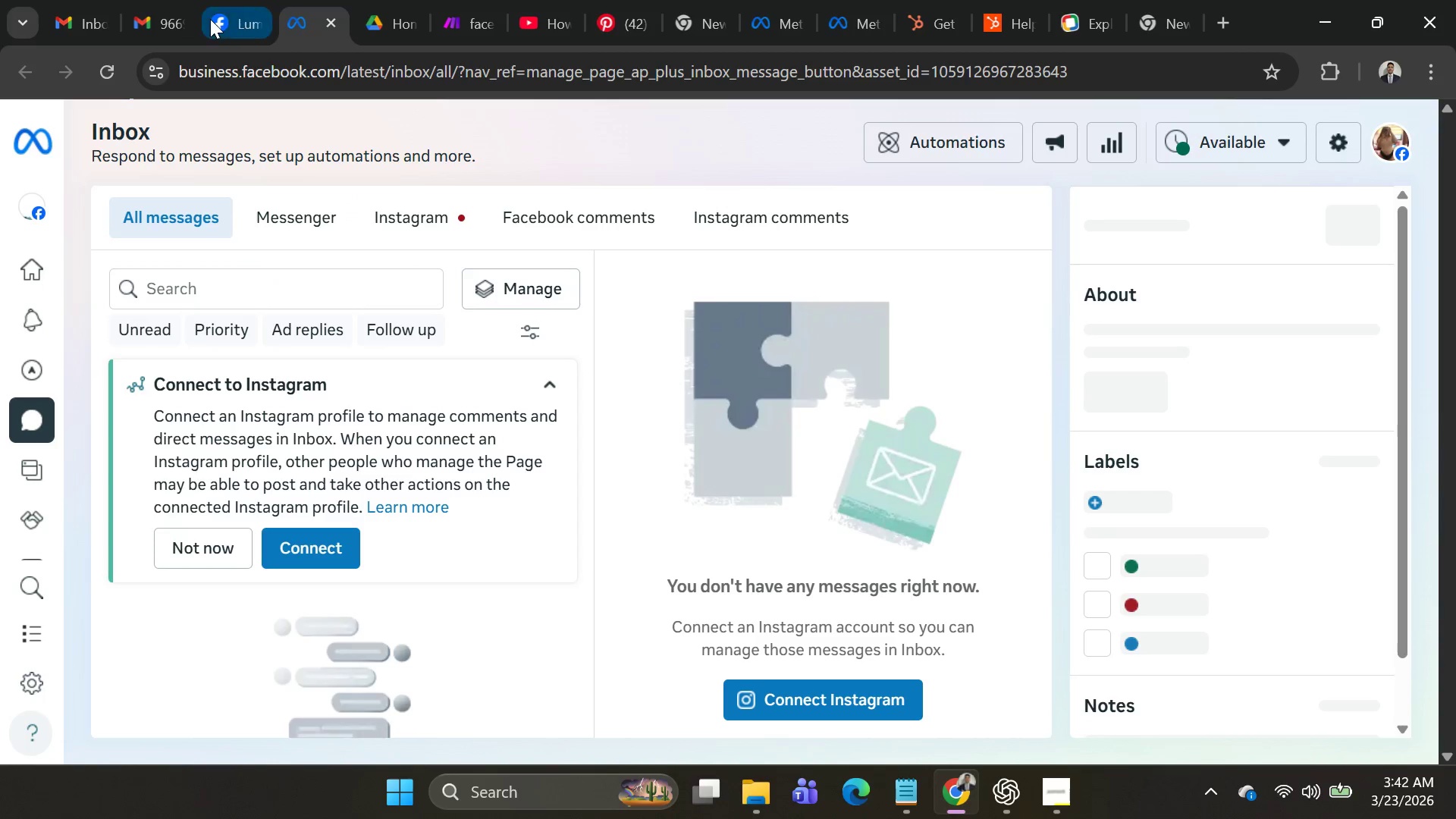 
left_click([220, 18])
 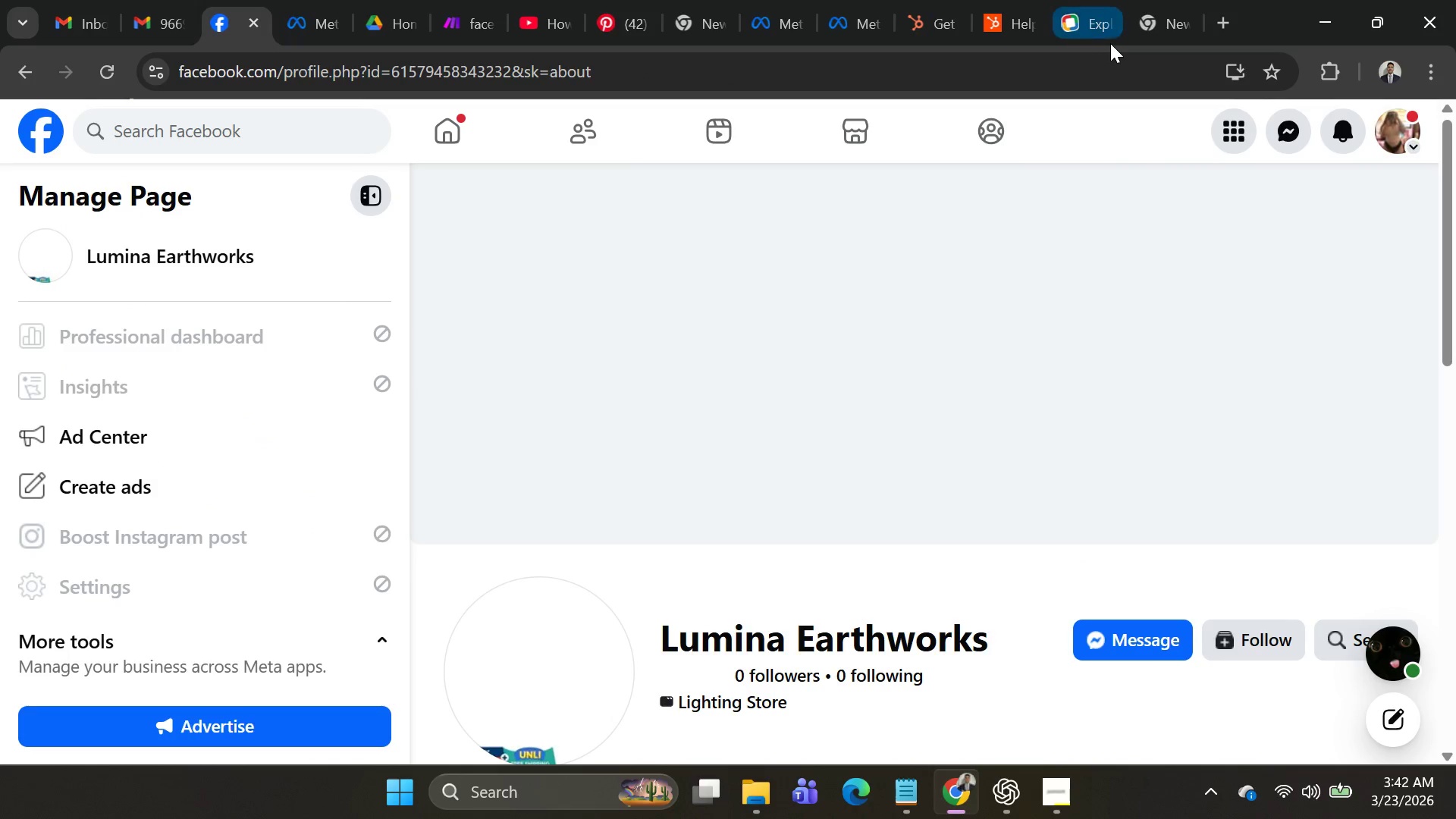 
key(Alt+AltLeft)
 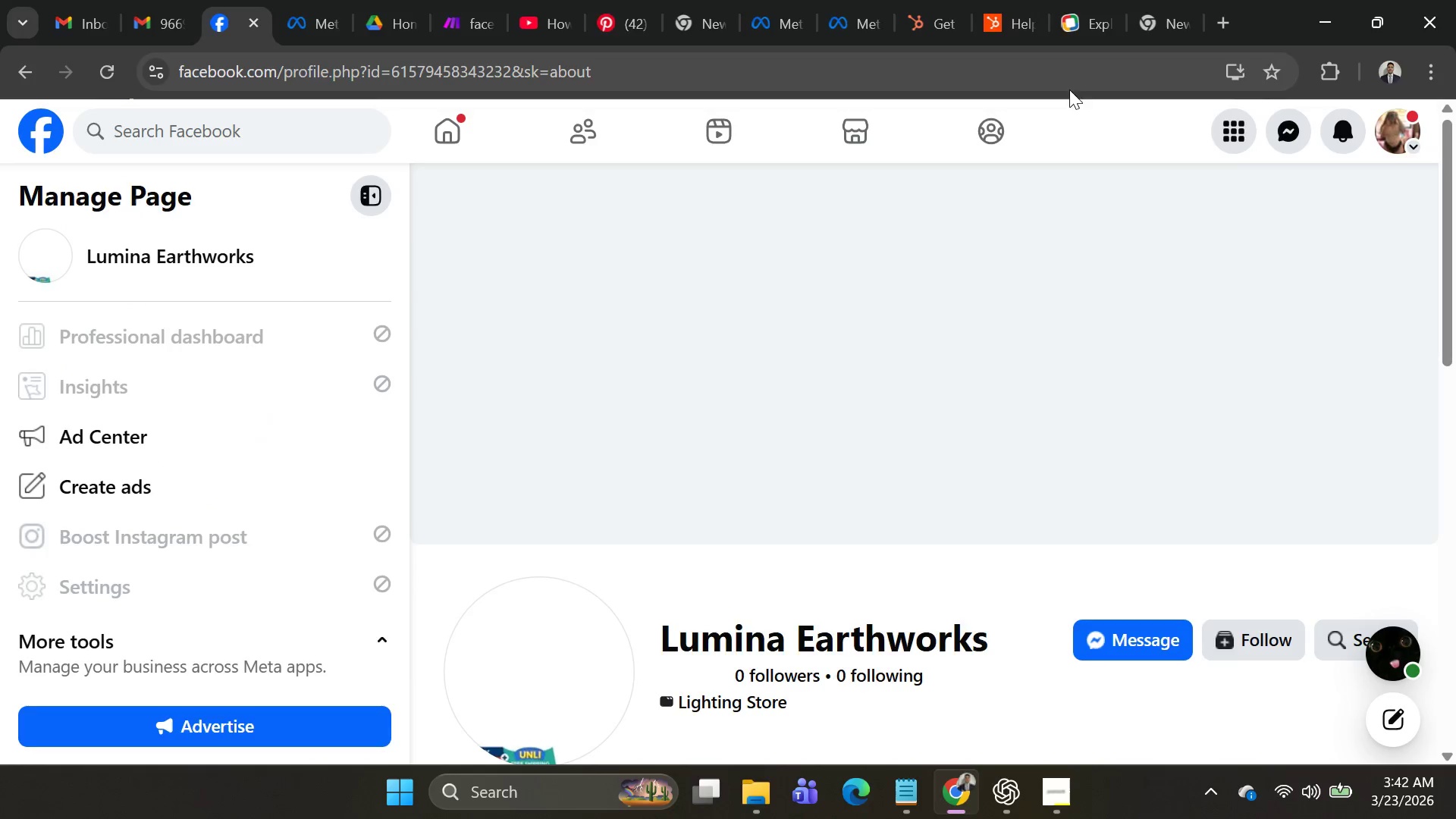 
key(Alt+Tab)
 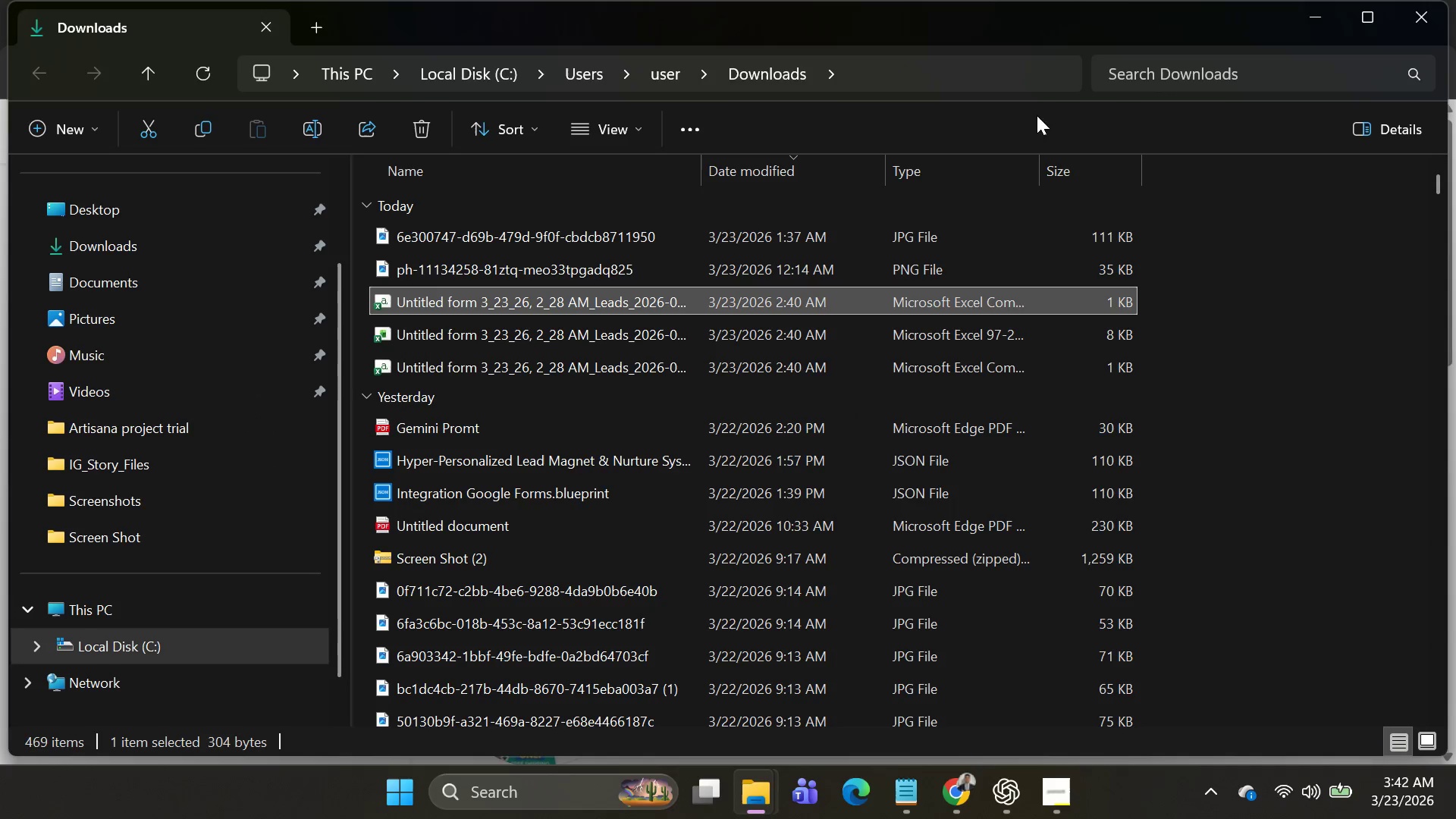 
key(Alt+AltLeft)
 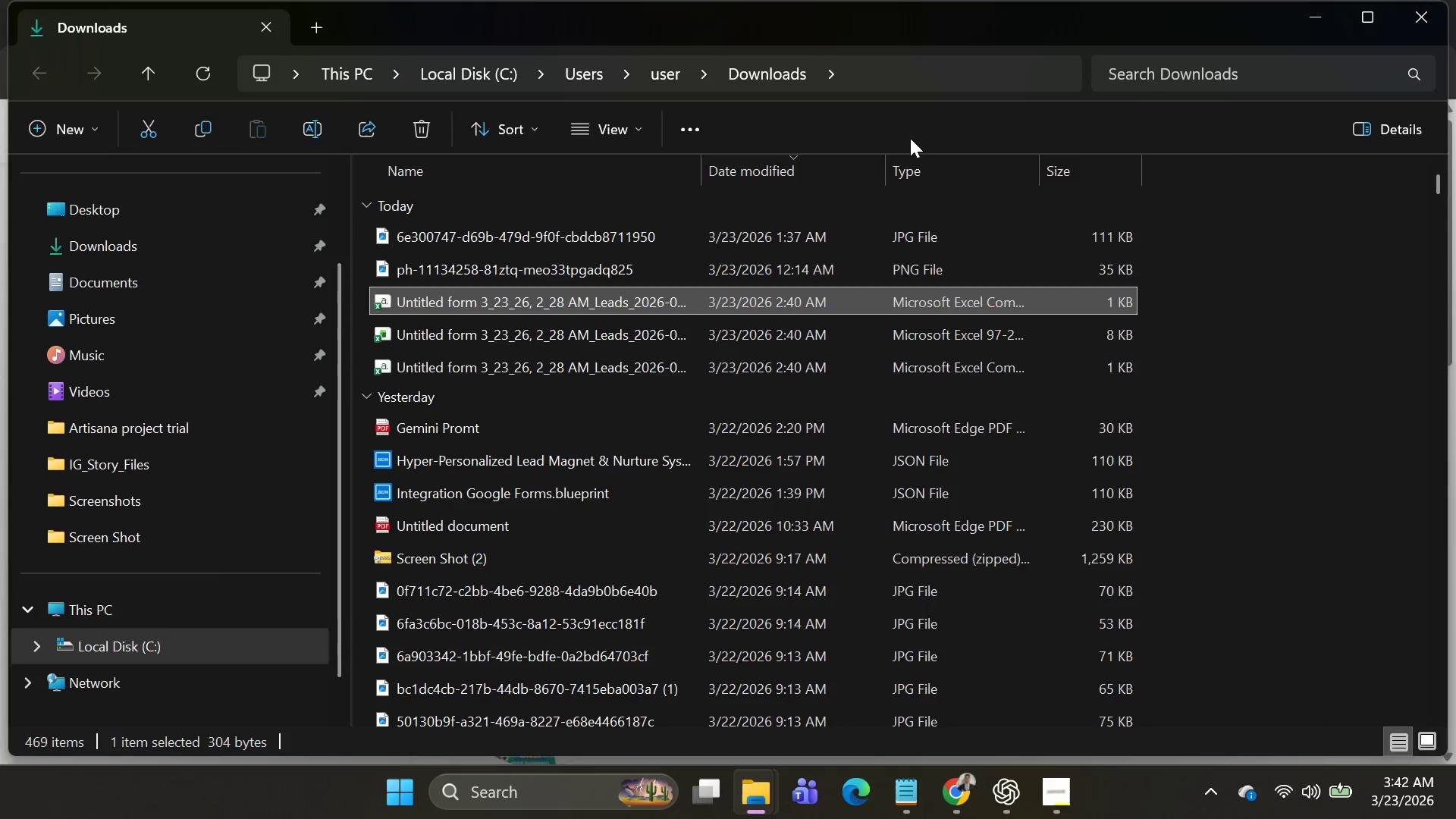 
key(Alt+Tab)
 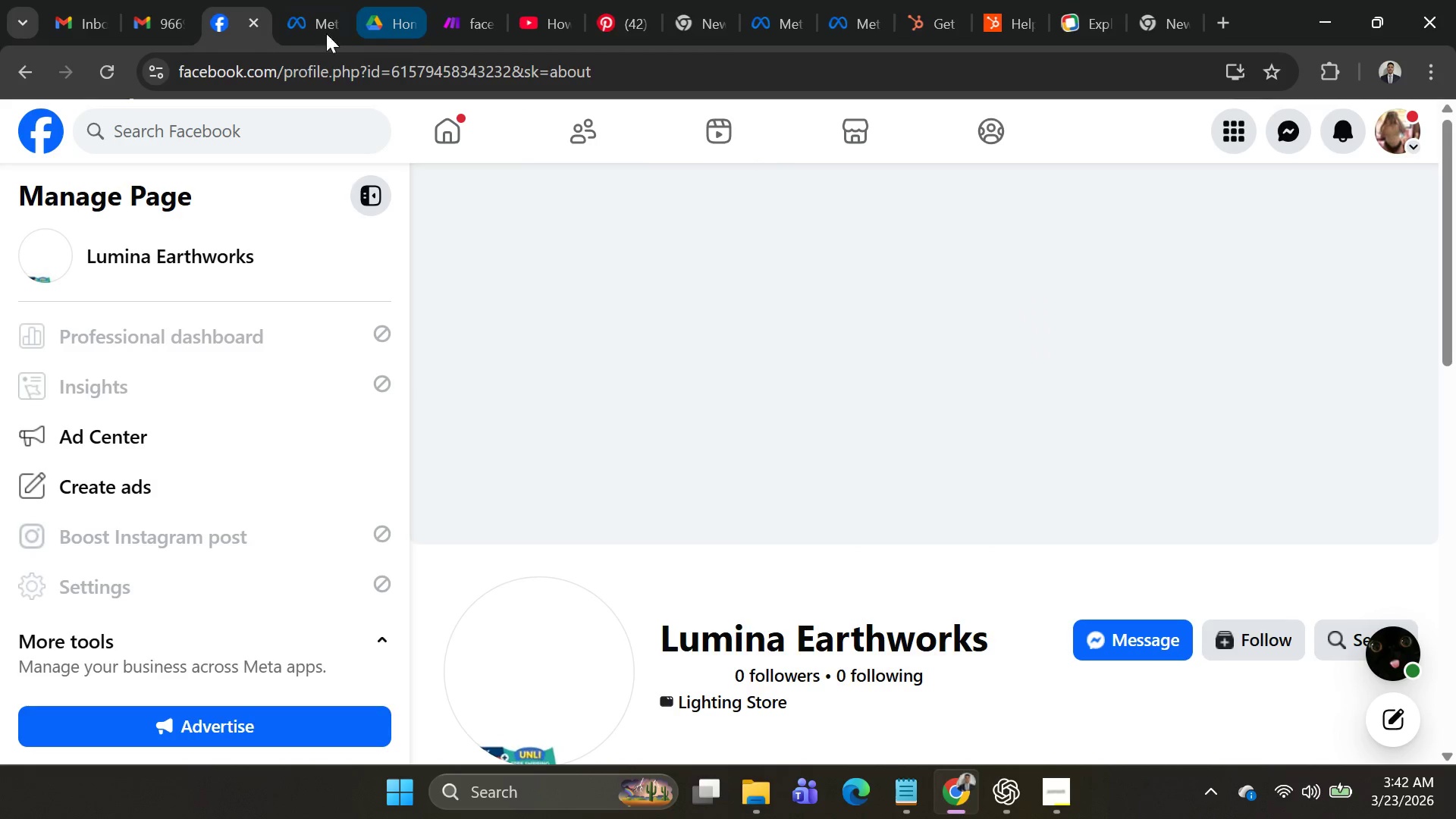 
left_click([306, 32])
 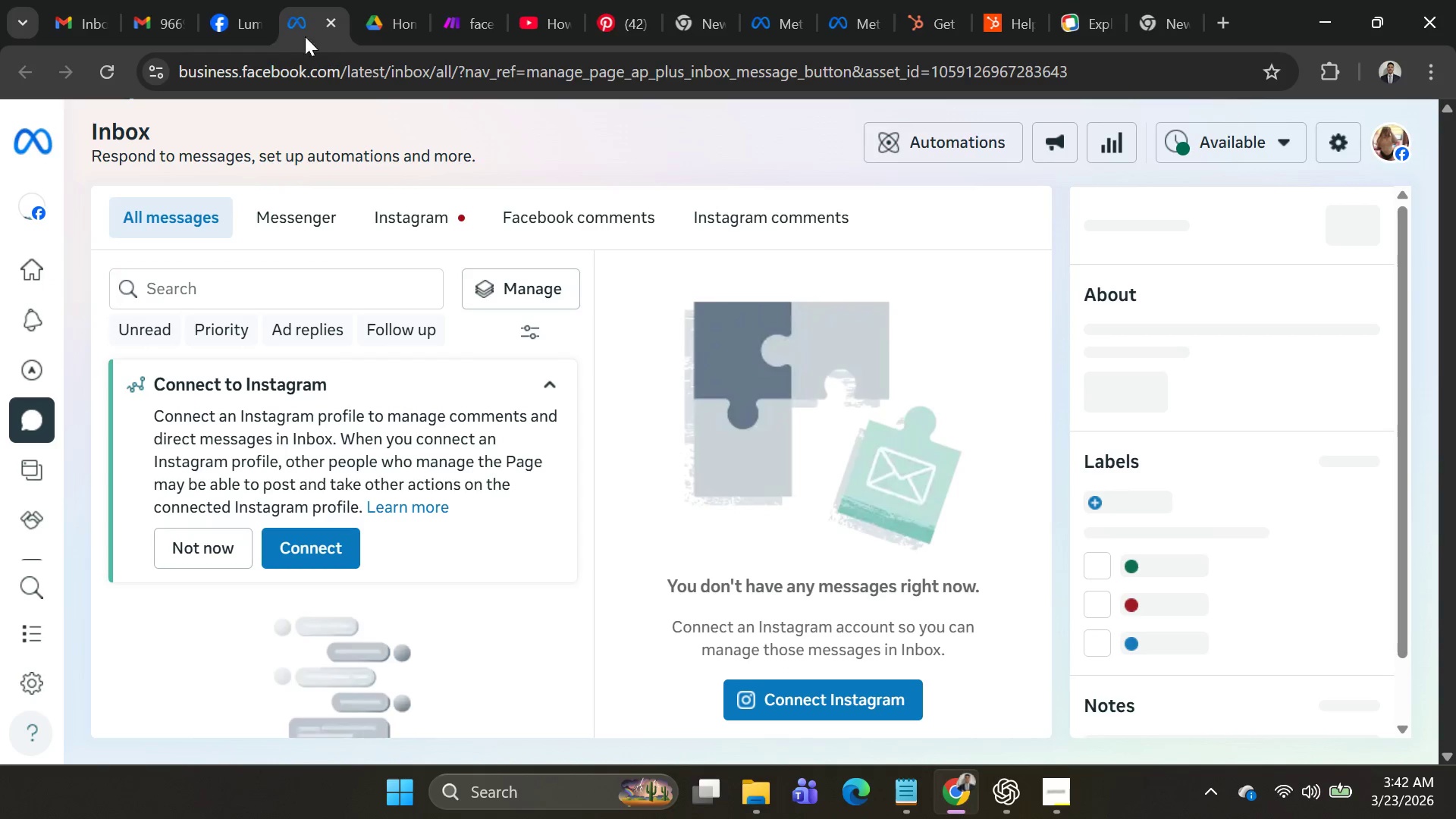 
left_click([212, 32])
 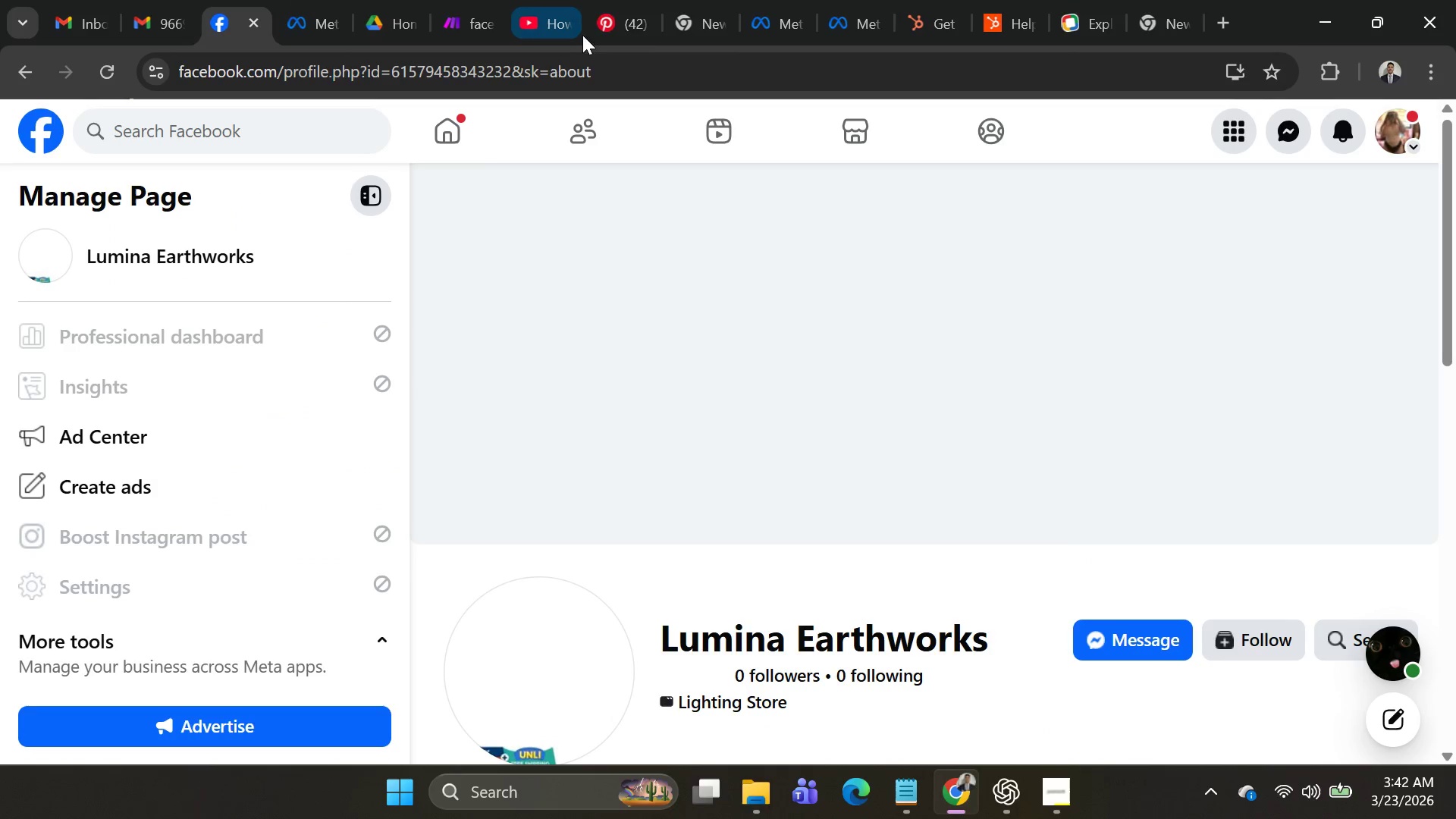 
left_click([287, 35])
 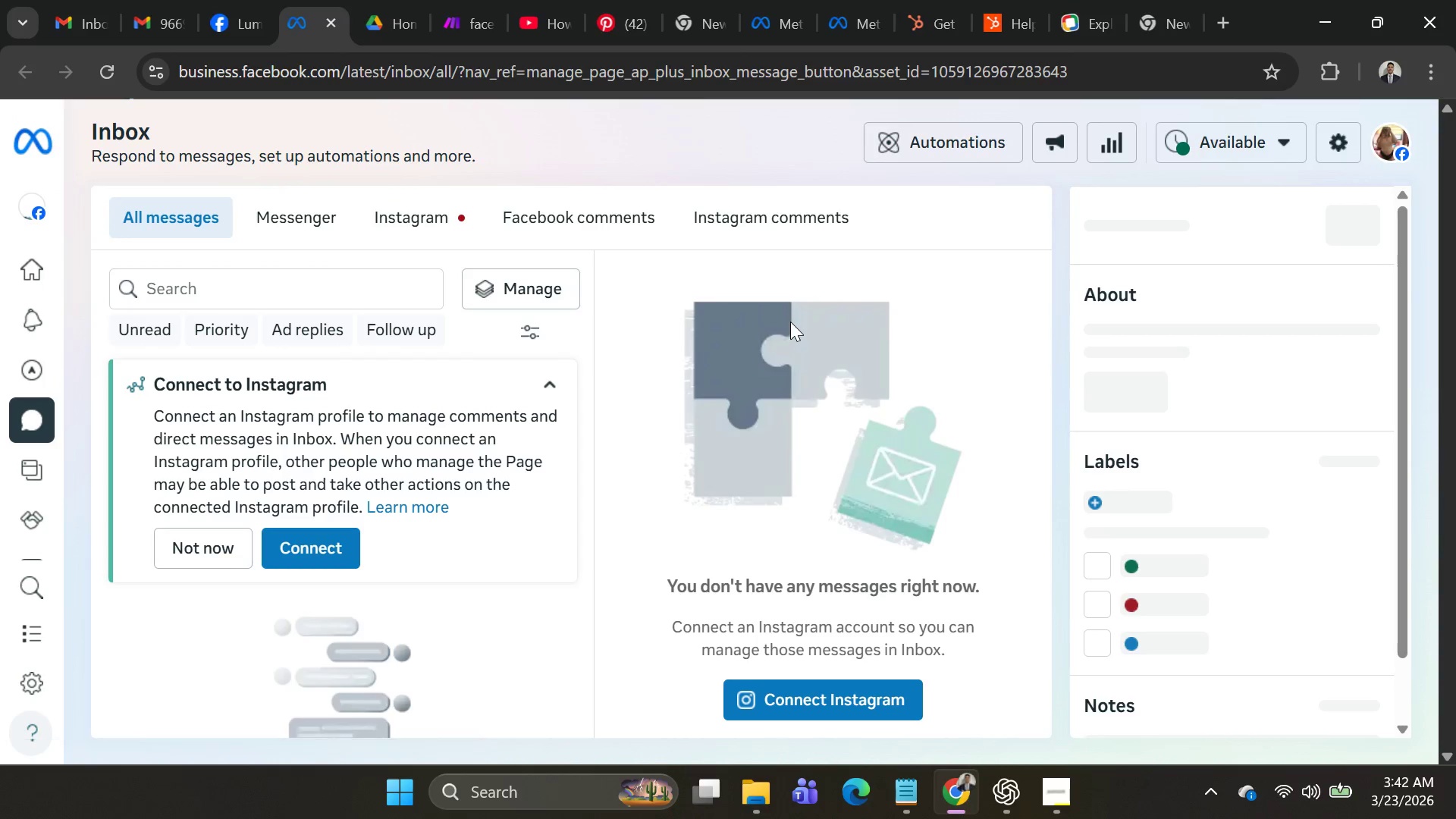 
scroll: coordinate [662, 476], scroll_direction: up, amount: 5.0
 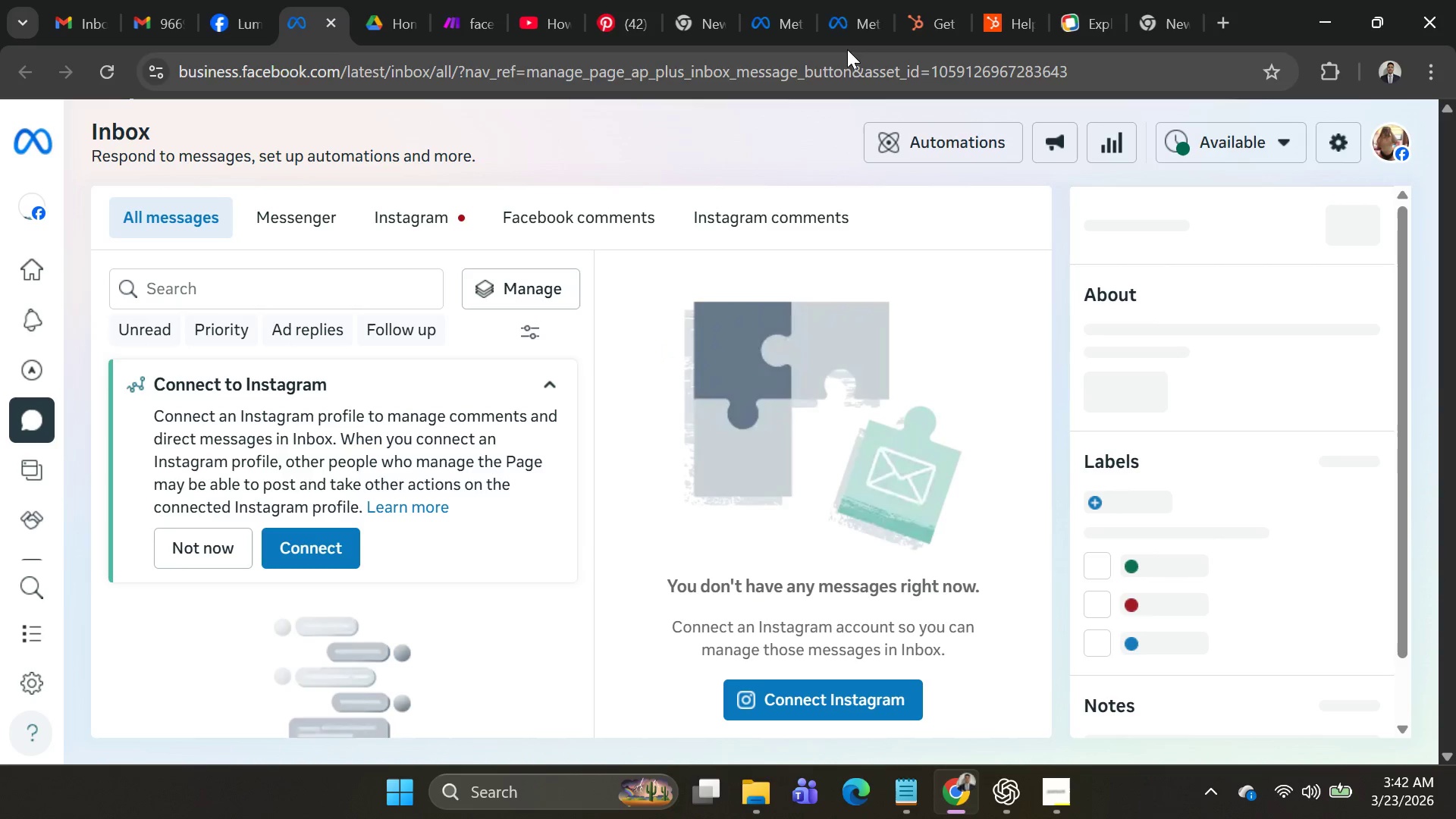 
left_click([847, 29])
 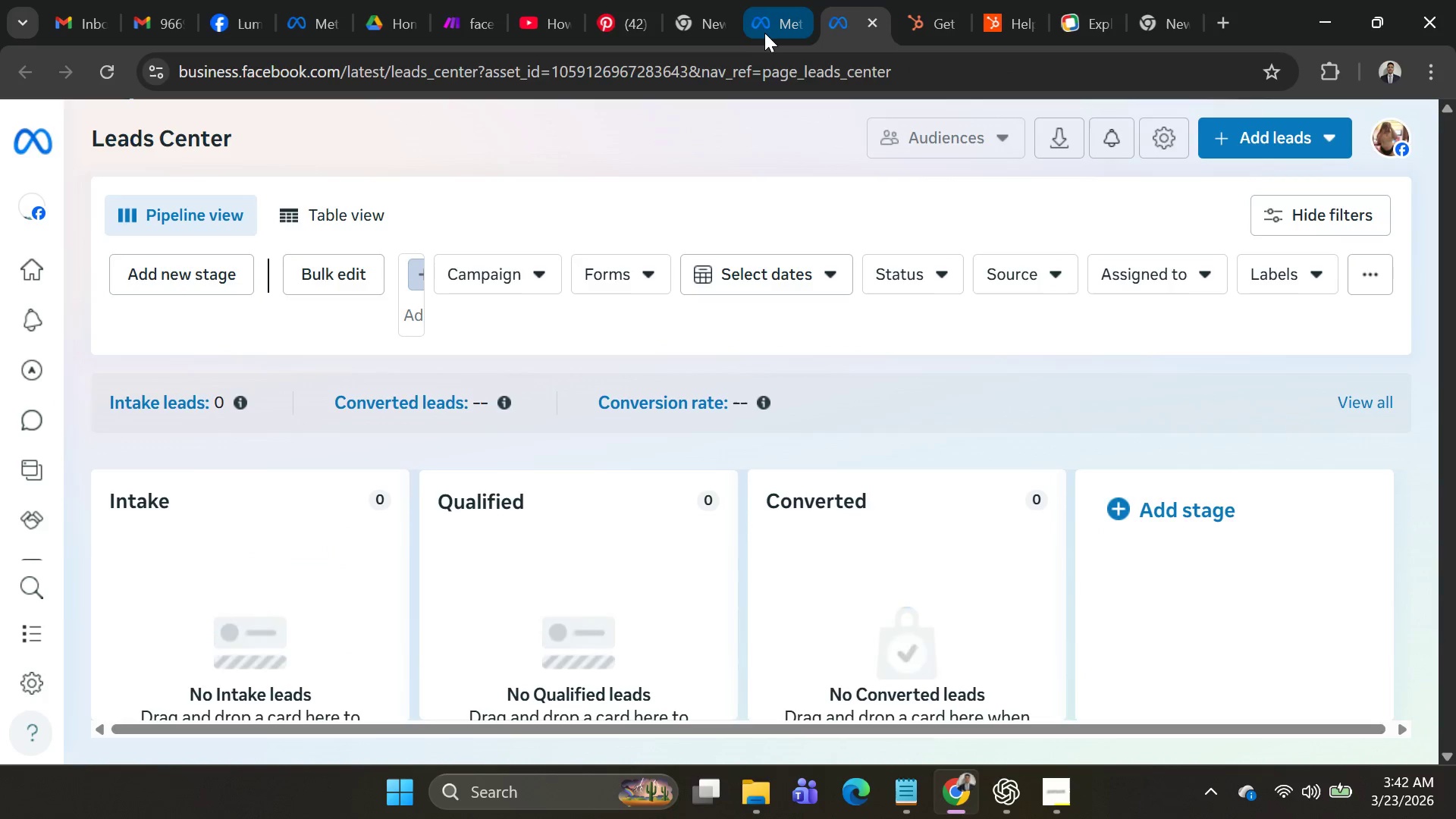 
left_click([763, 33])
 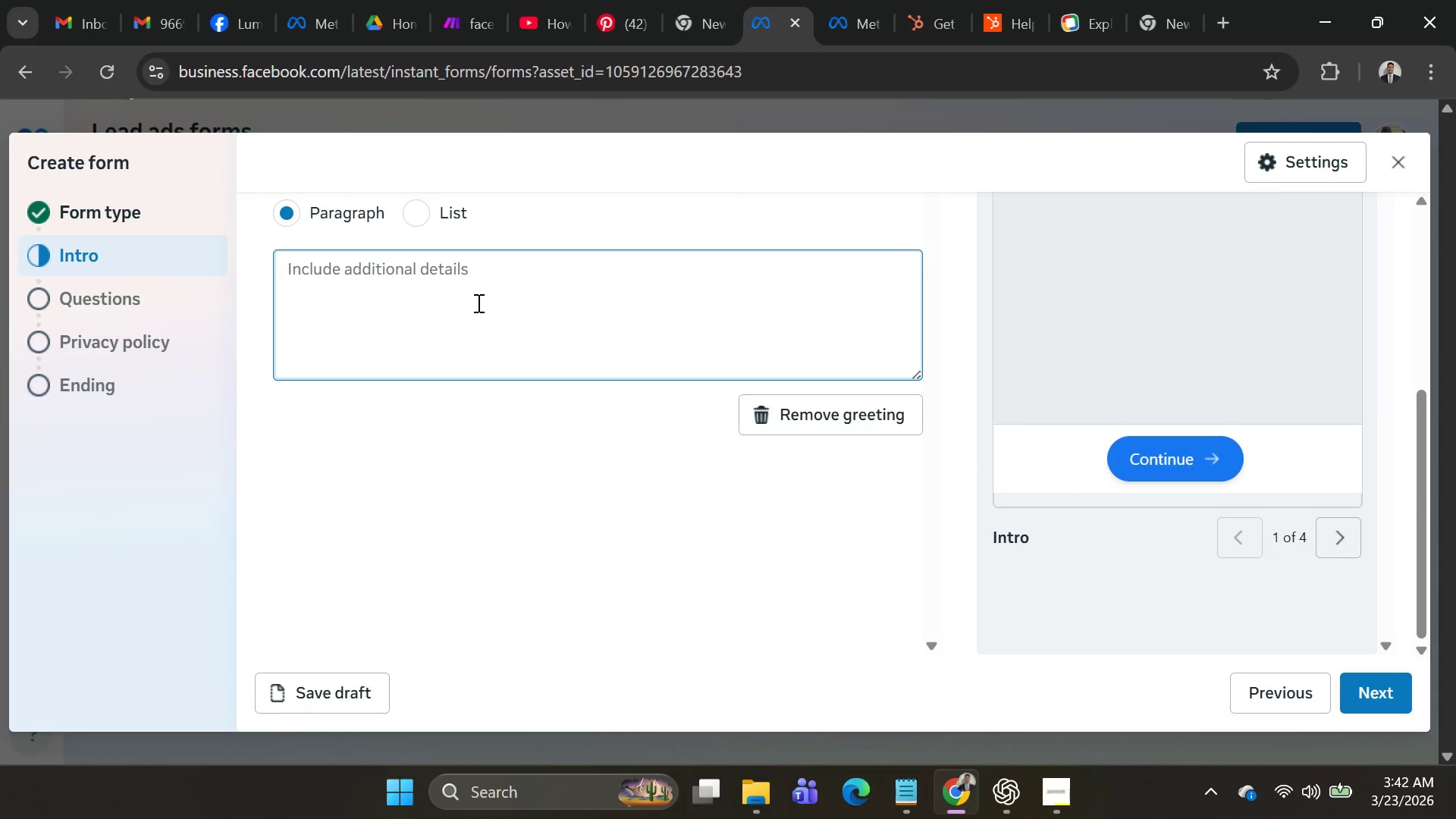 
wait(8.67)
 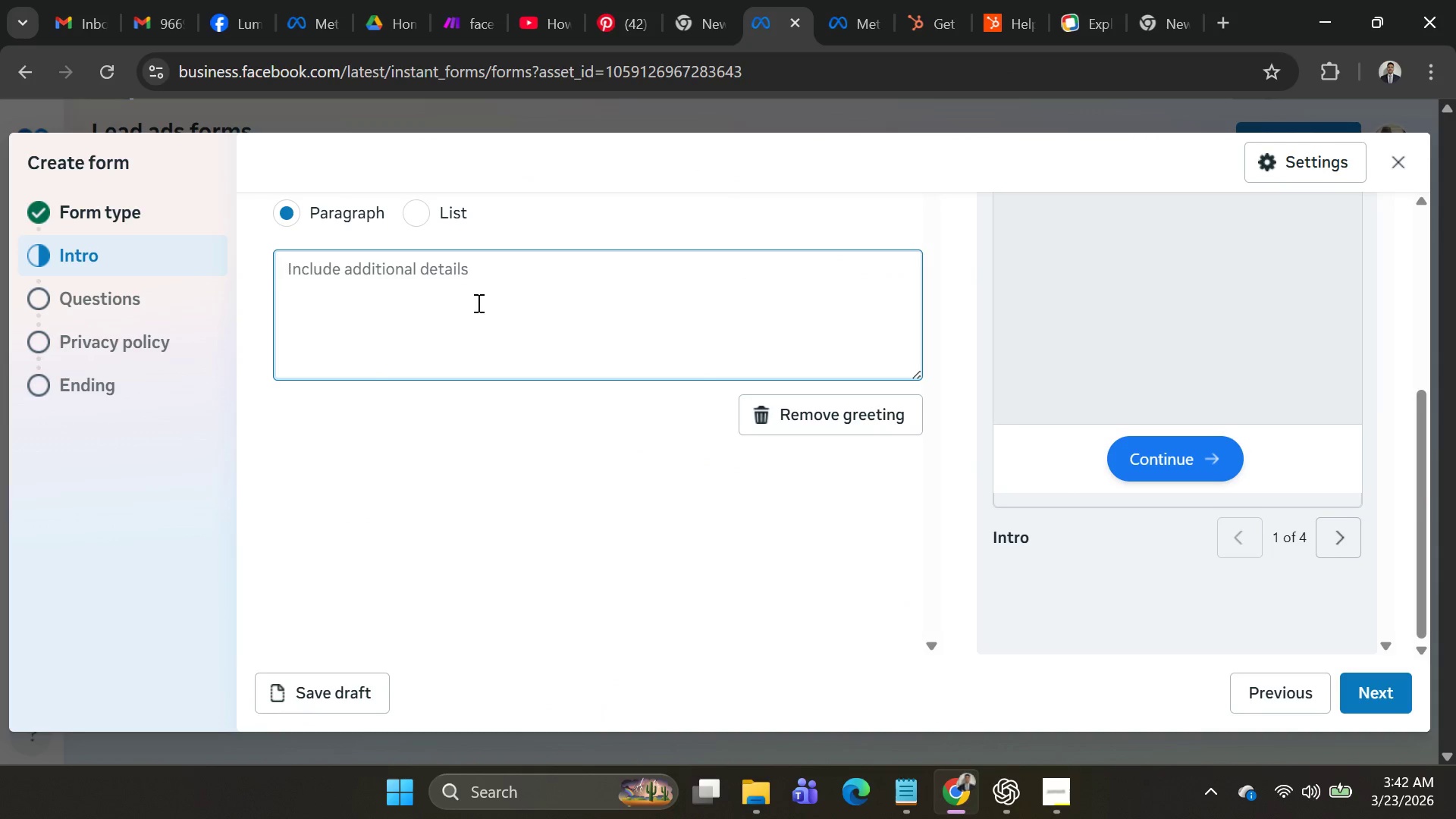 
left_click([1394, 150])
 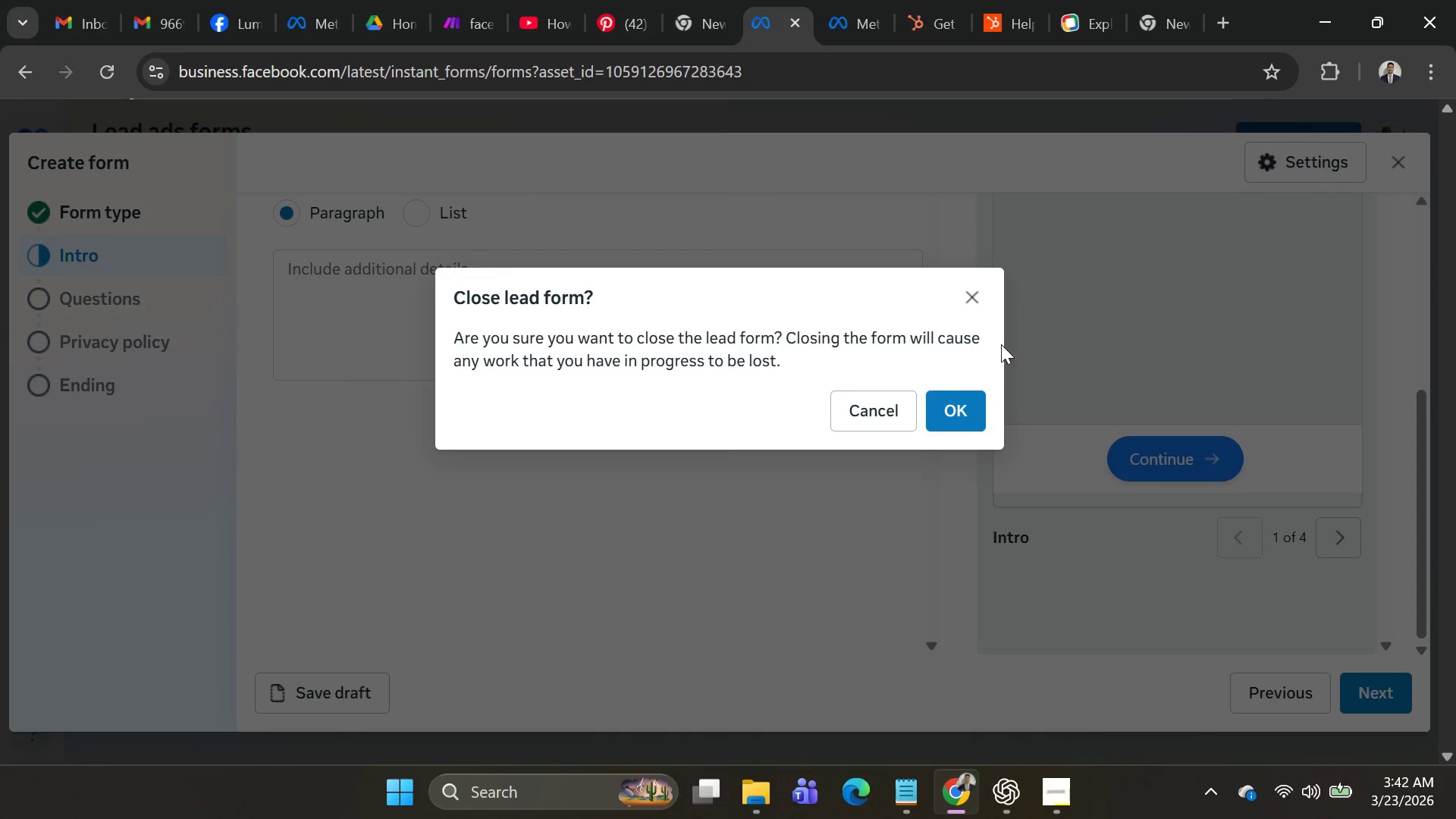 
left_click([967, 392])
 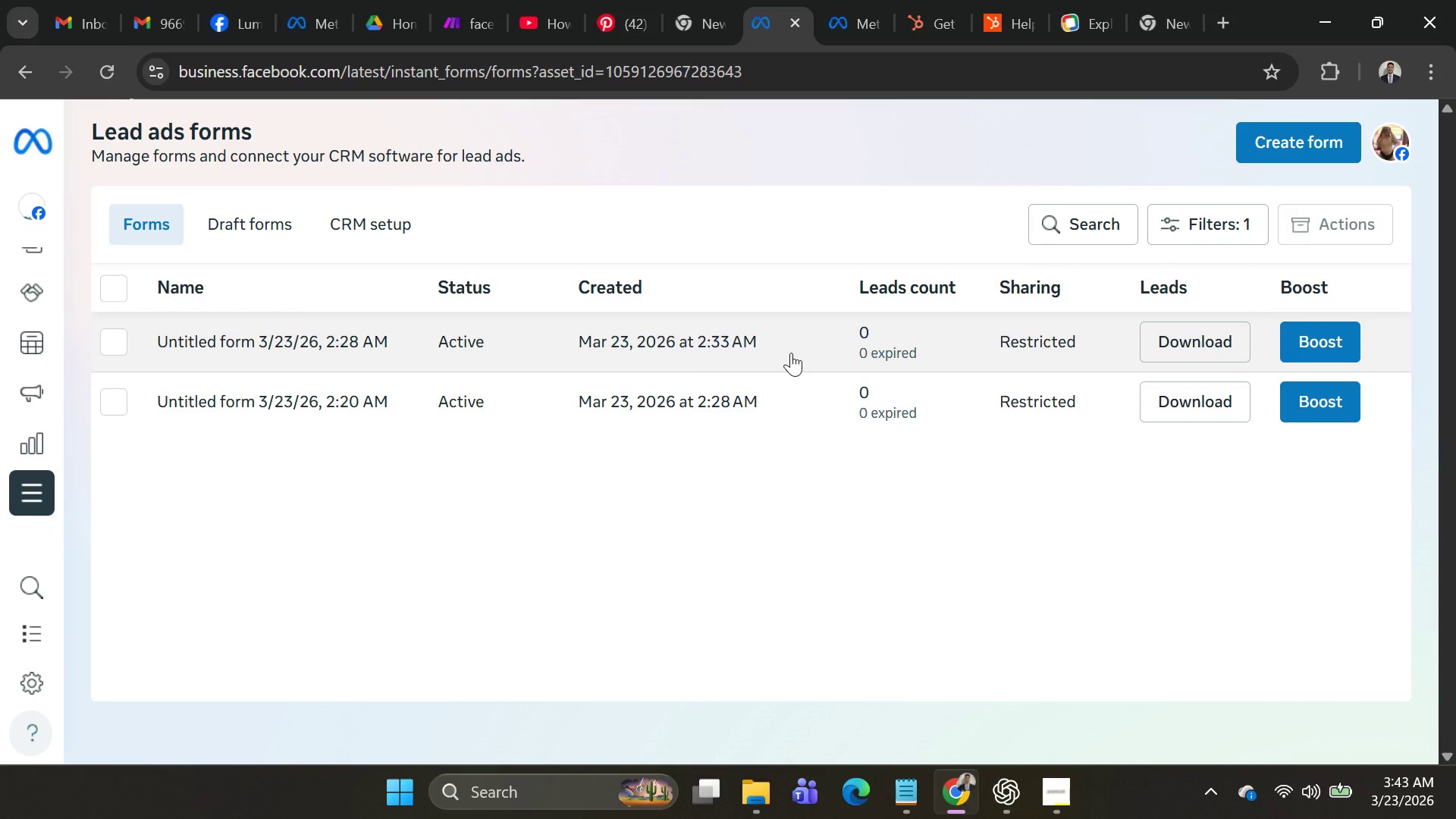 
wait(29.75)
 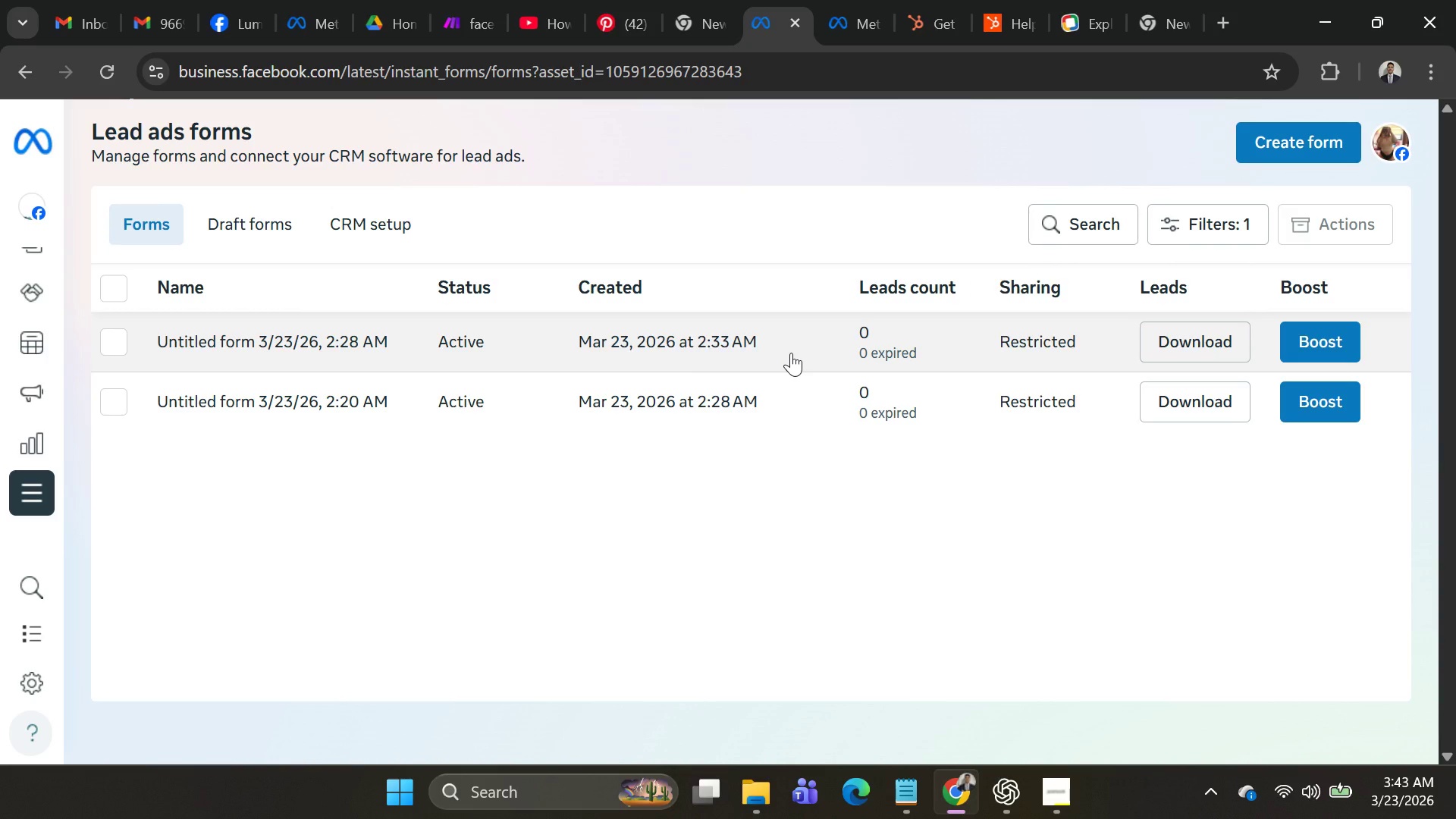 
left_click([1103, 338])
 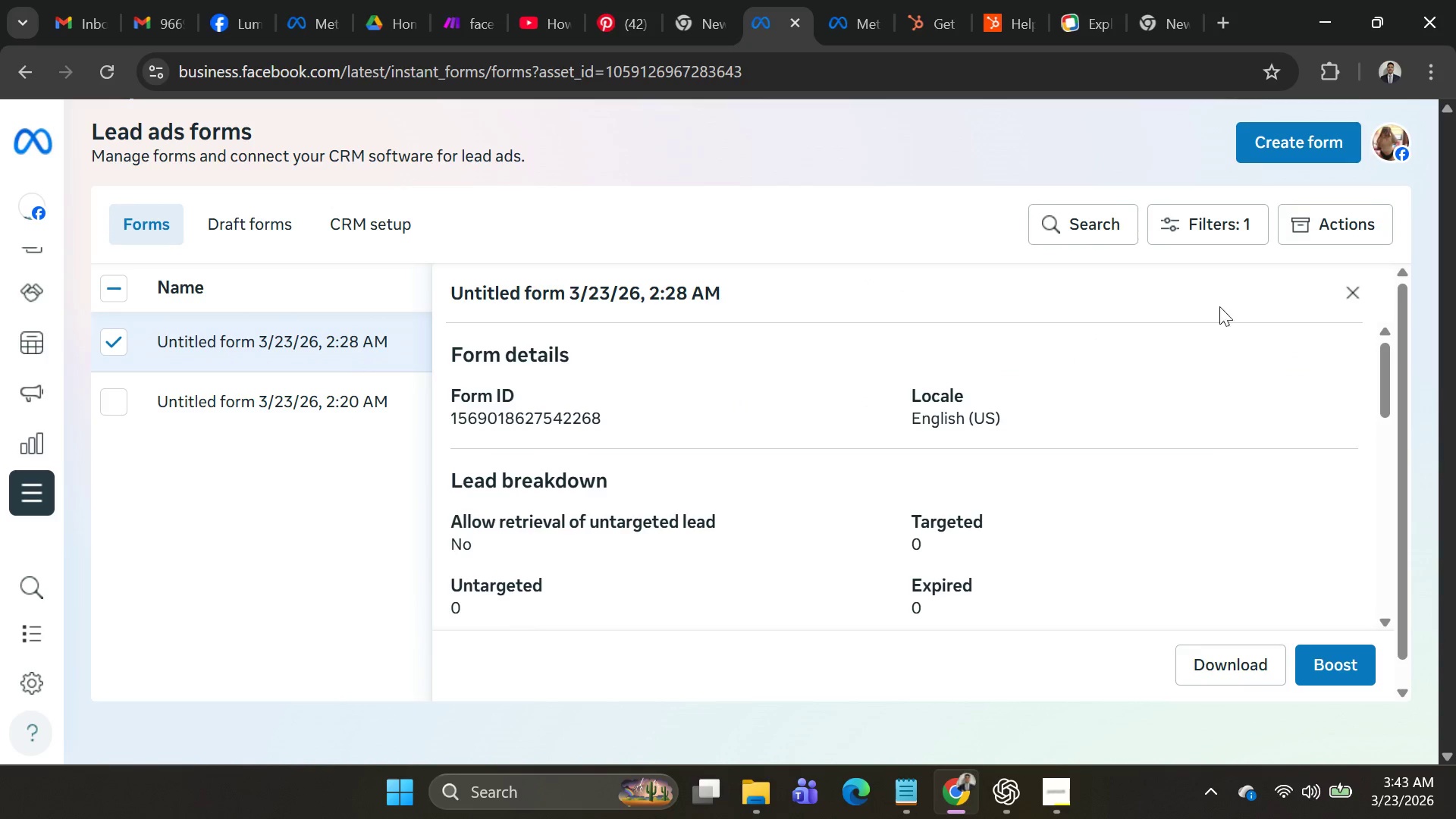 
scroll: coordinate [1166, 363], scroll_direction: down, amount: 2.0
 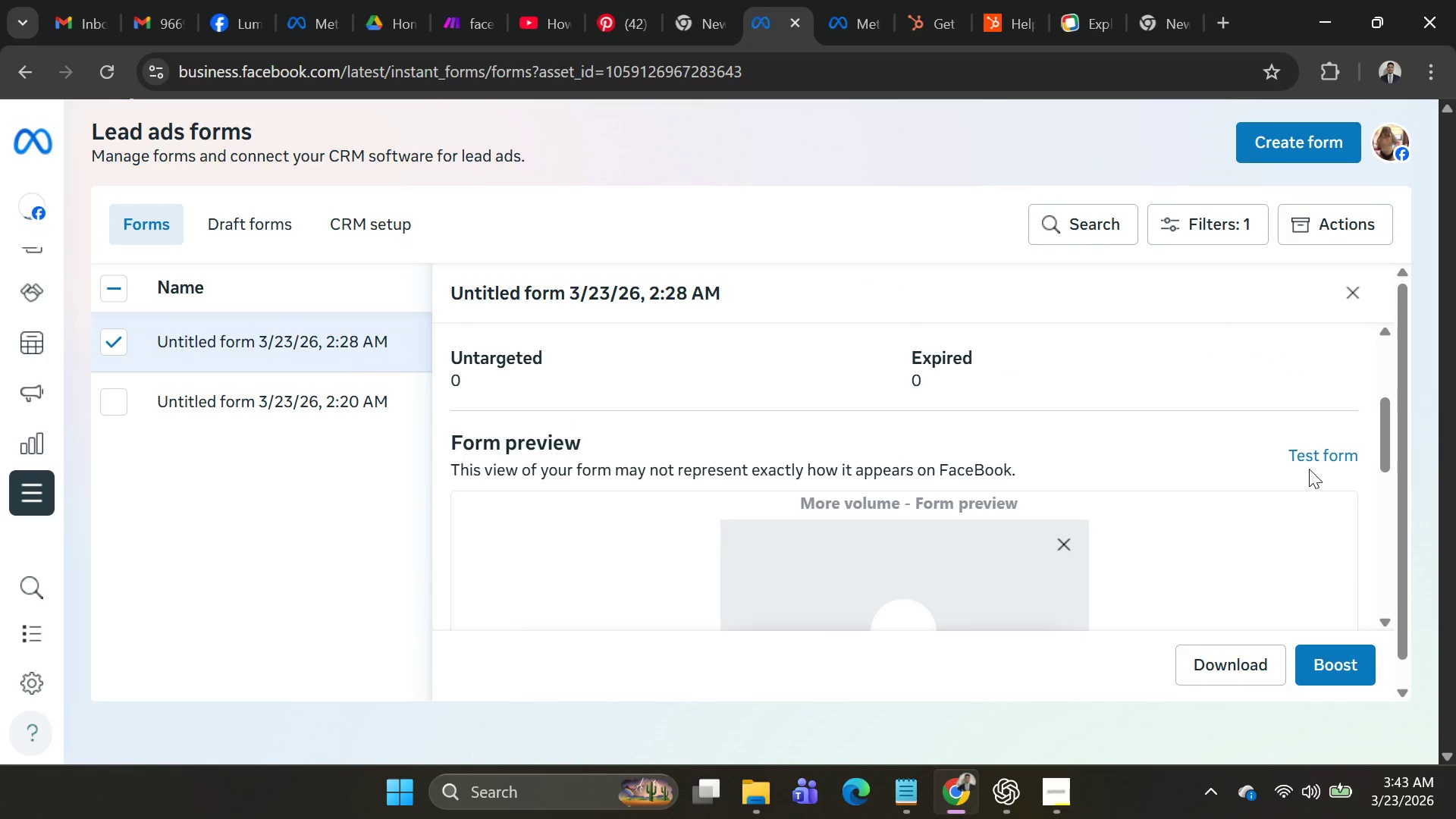 
left_click([1316, 460])
 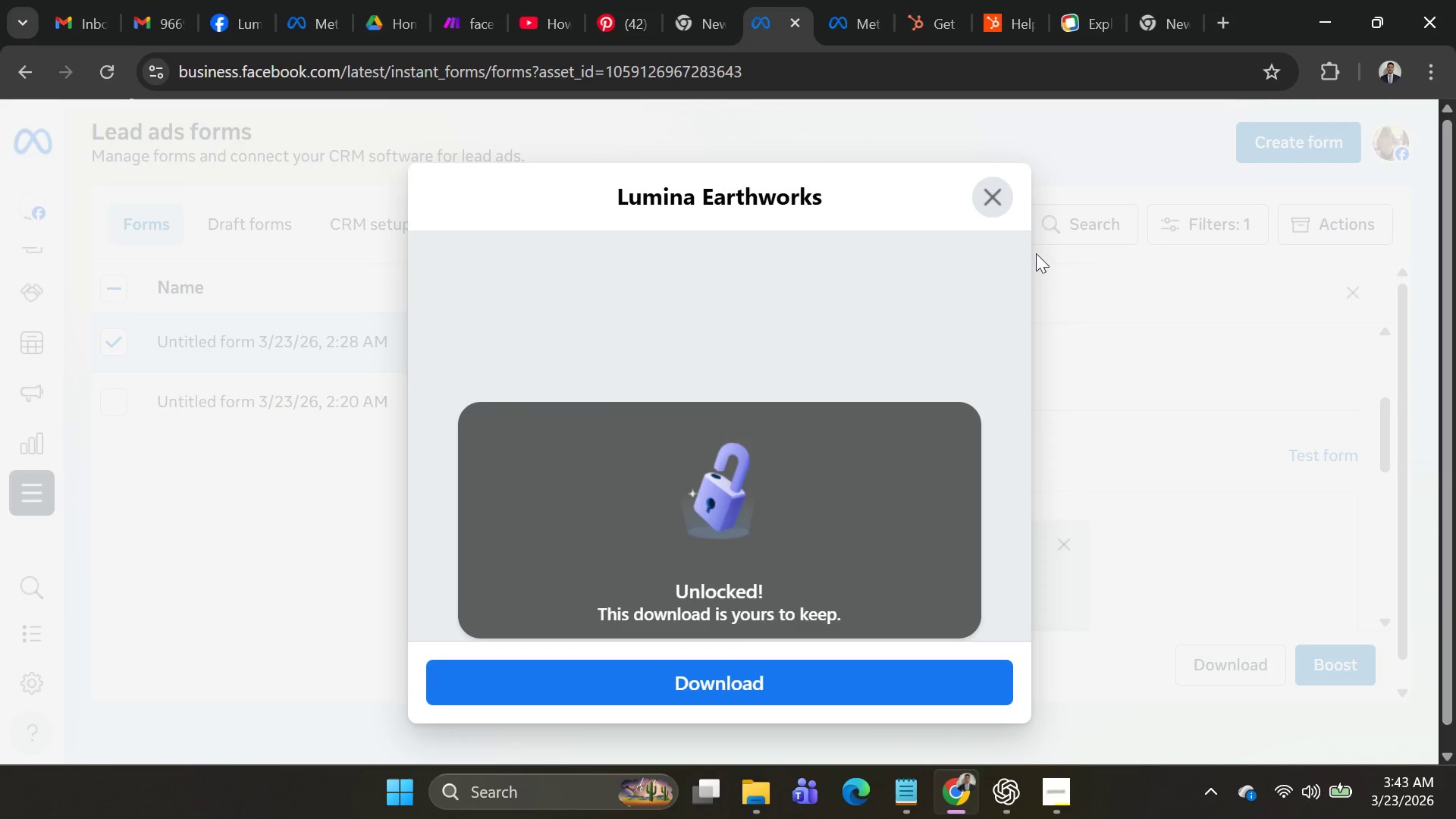 
left_click([999, 193])
 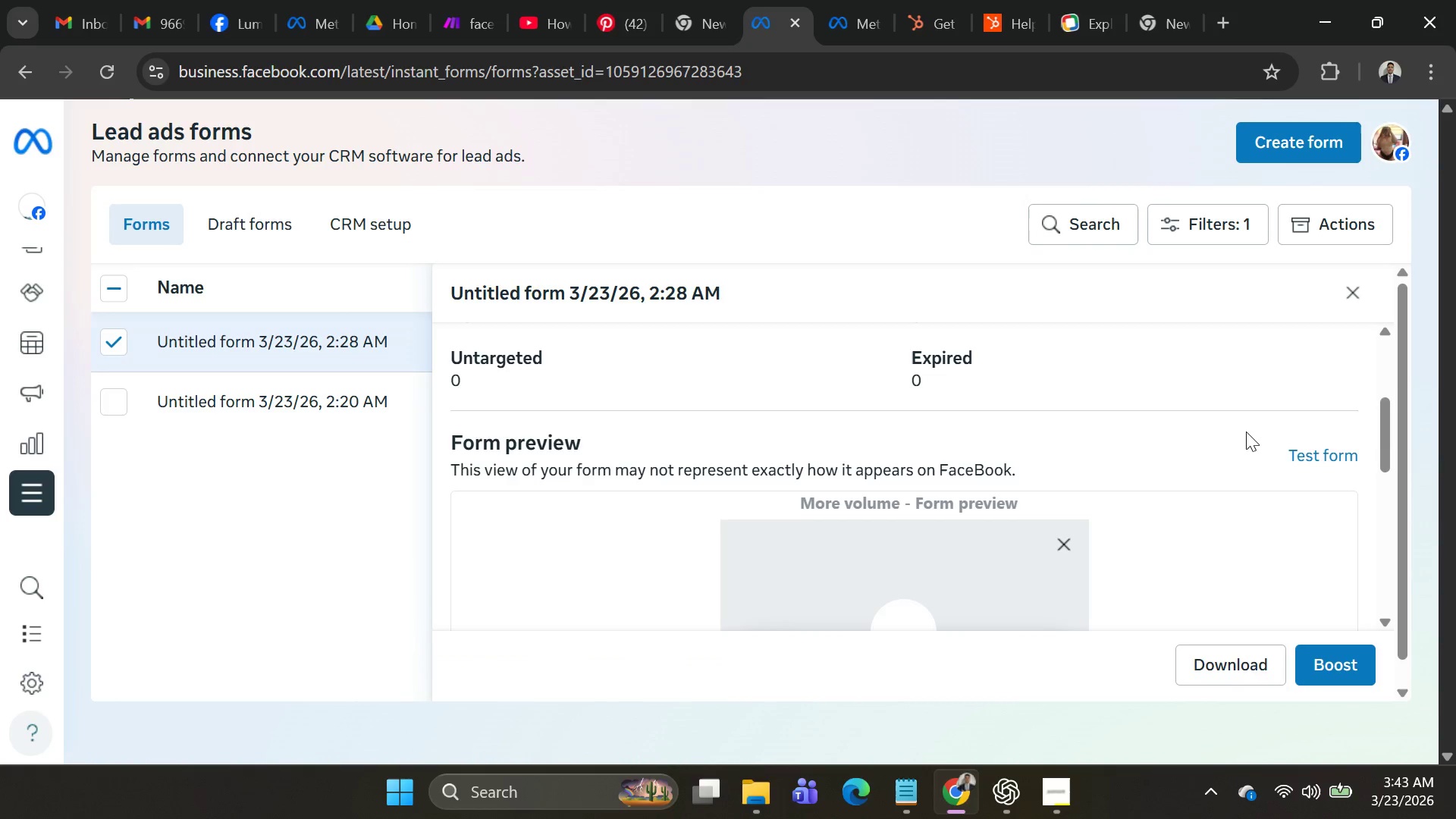 
scroll: coordinate [1231, 461], scroll_direction: down, amount: 8.0
 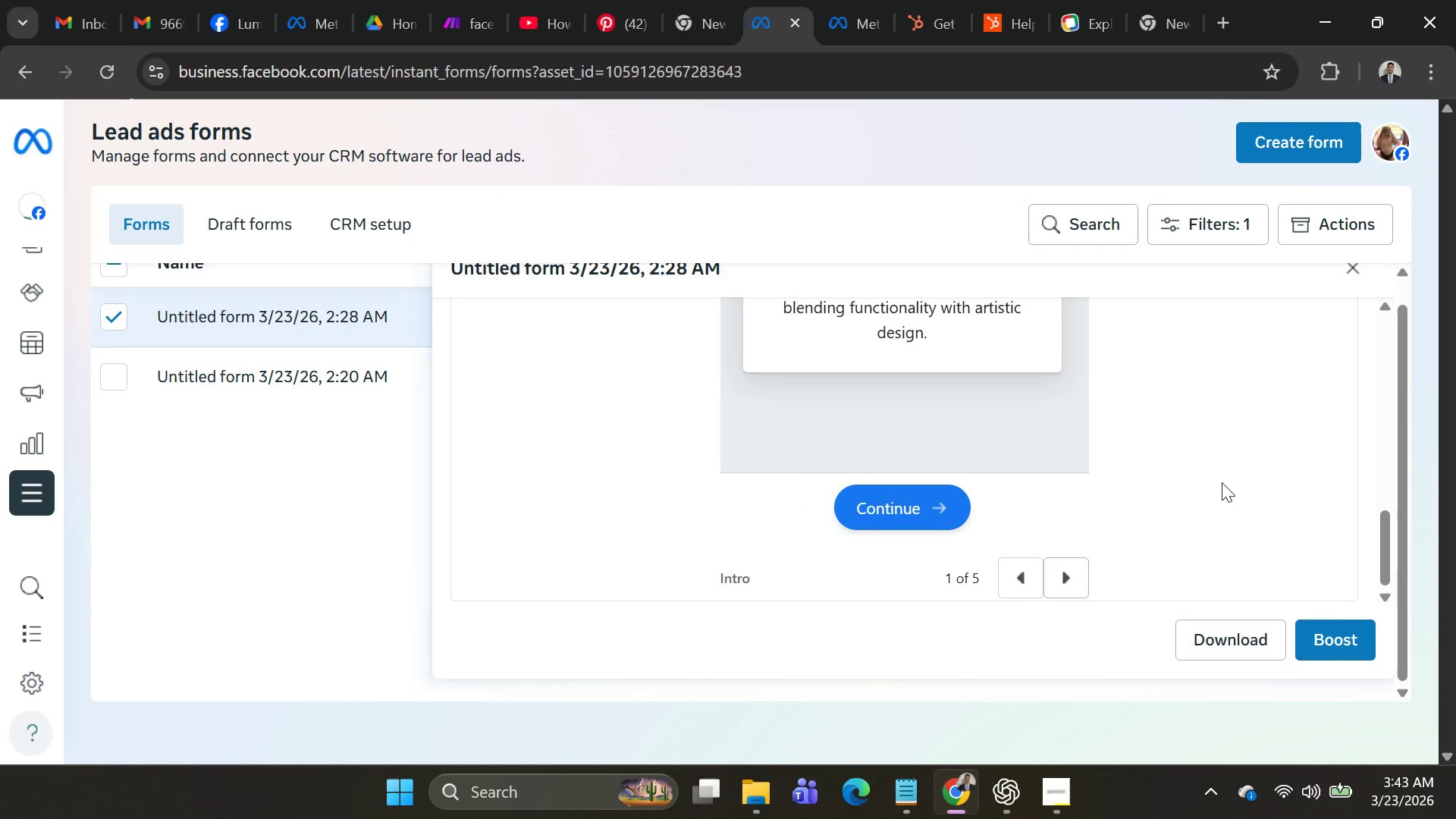 
scroll: coordinate [1203, 488], scroll_direction: up, amount: 11.0
 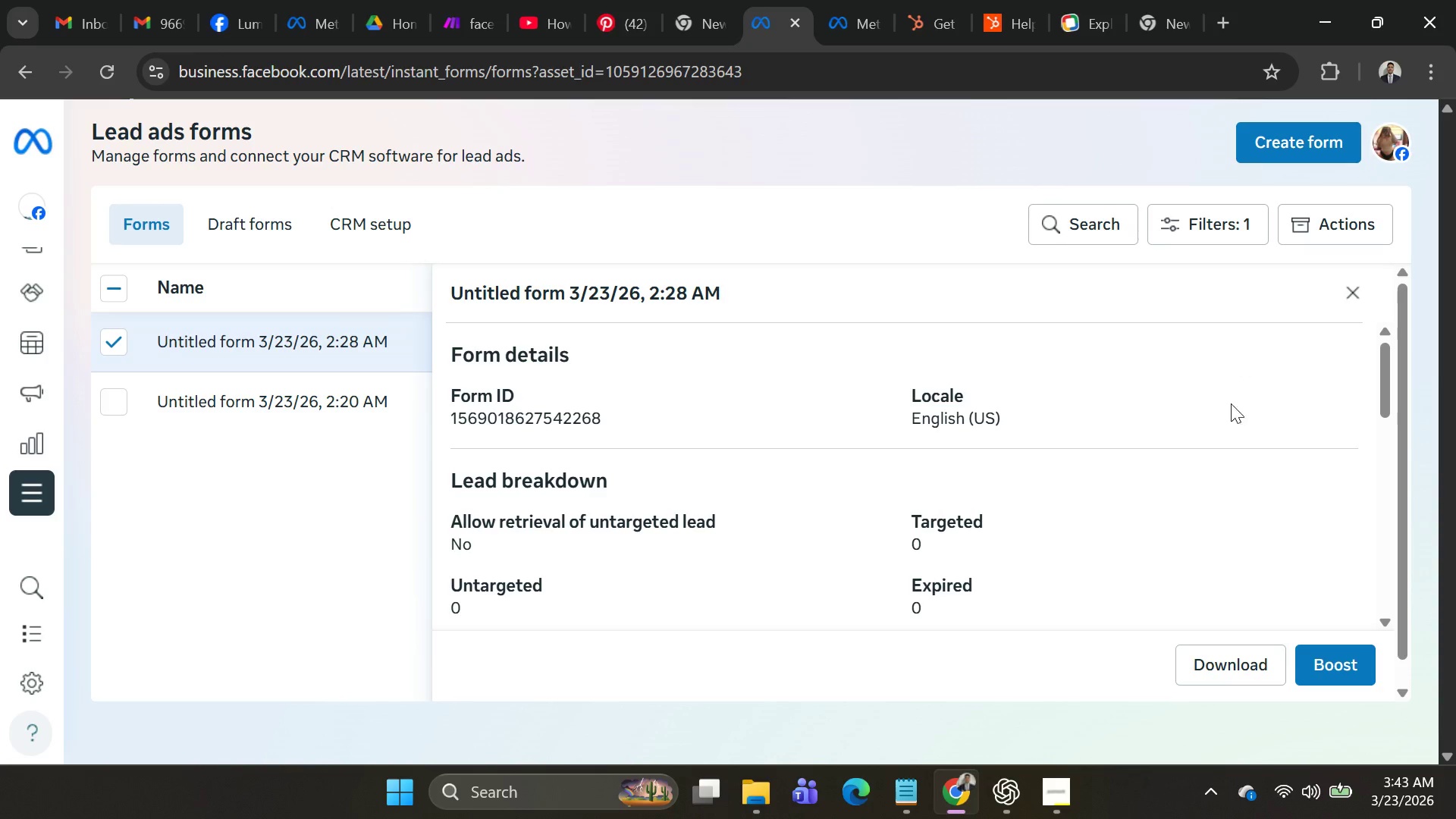 
scroll: coordinate [1229, 441], scroll_direction: down, amount: 1.0
 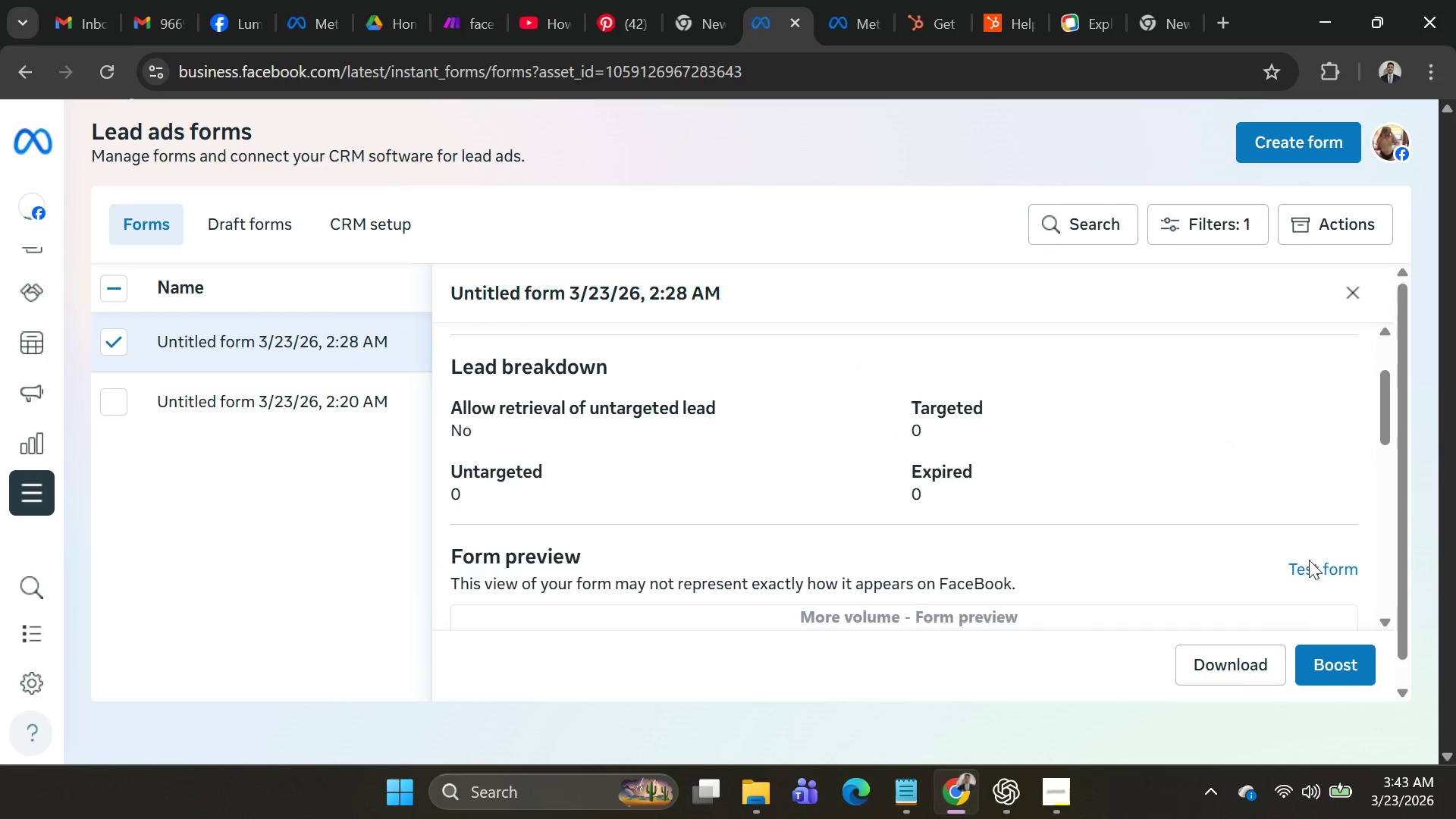 
left_click([1316, 570])
 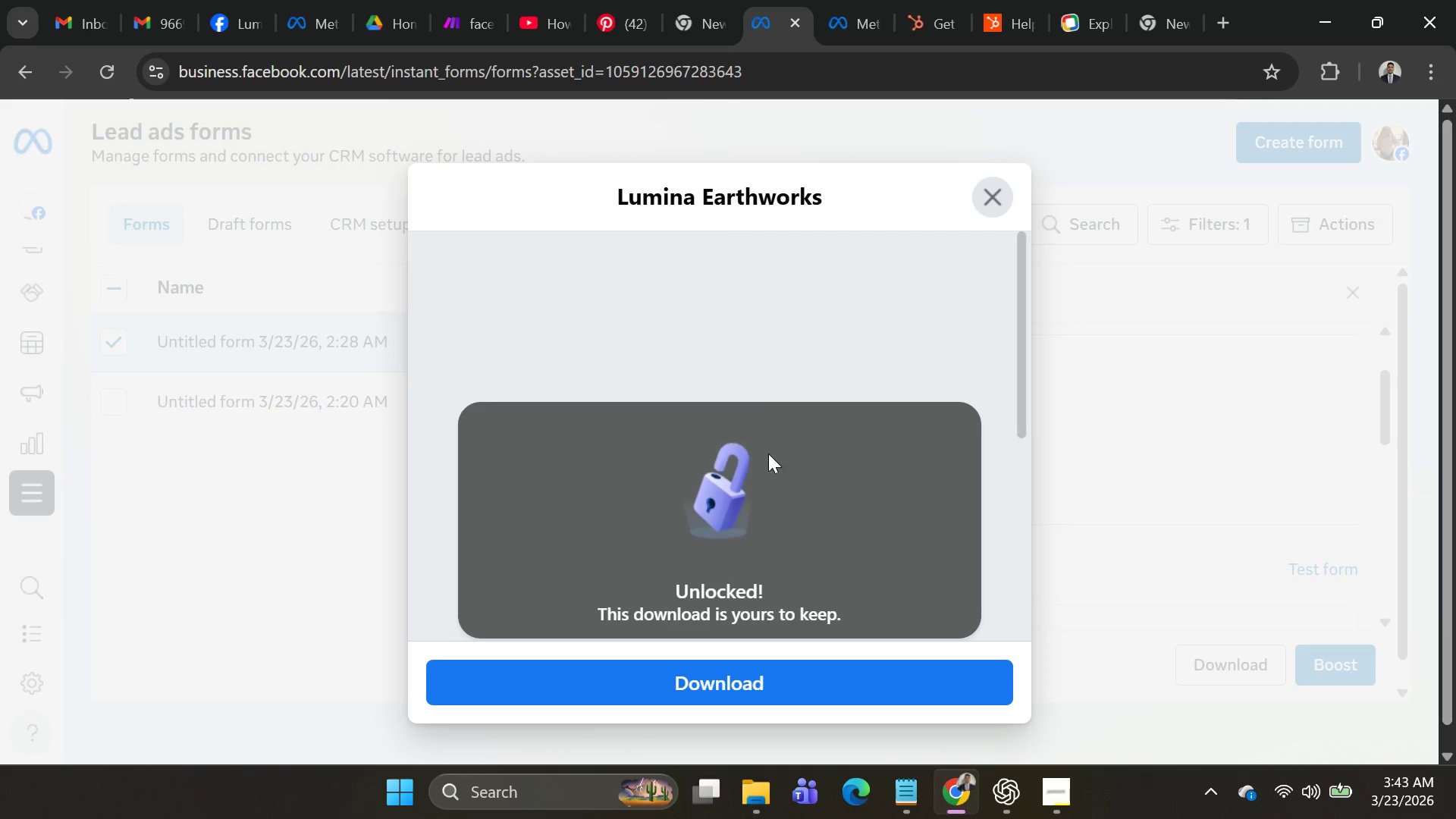 
scroll: coordinate [796, 428], scroll_direction: down, amount: 8.0
 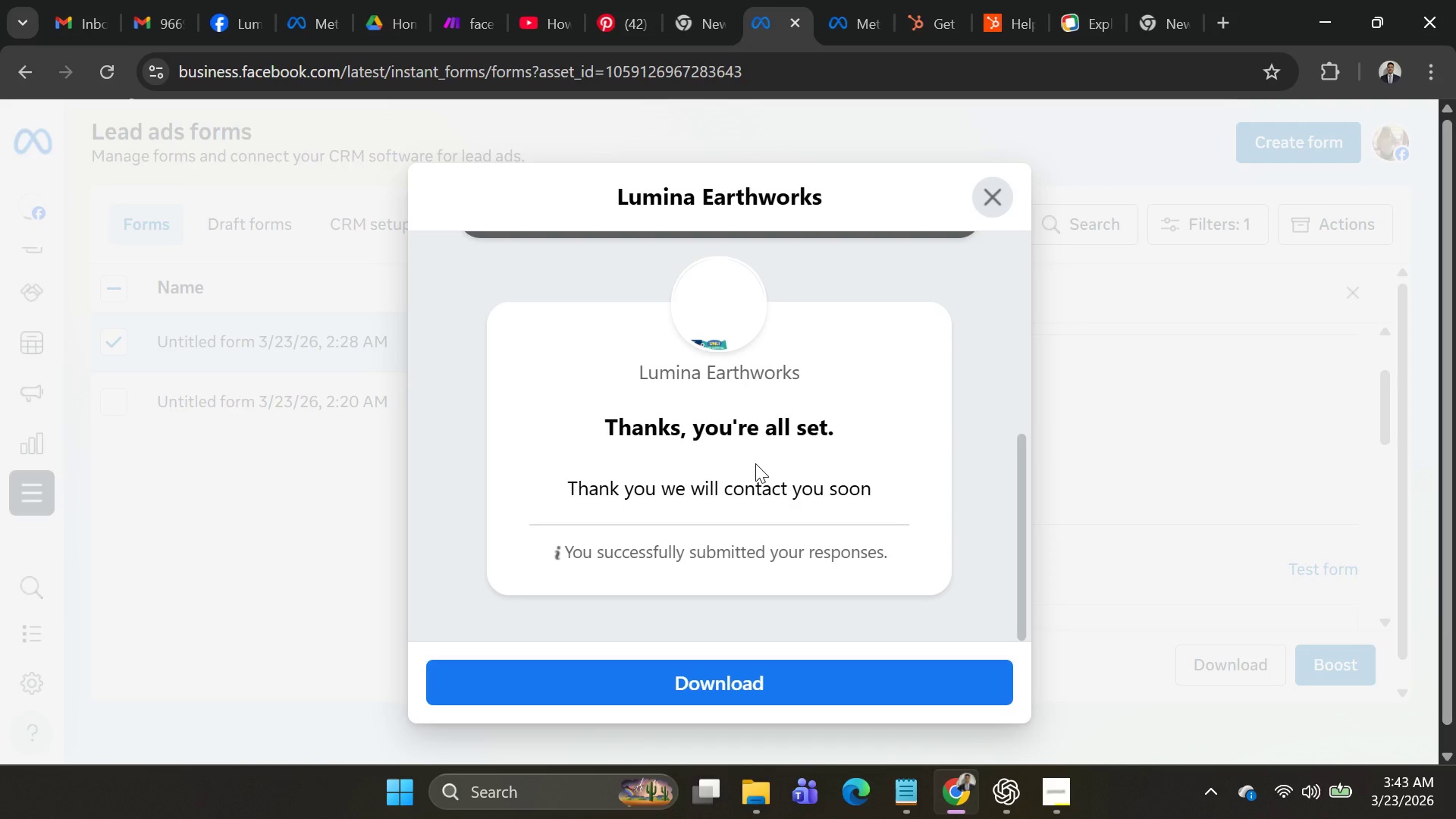 
scroll: coordinate [756, 462], scroll_direction: up, amount: 2.0
 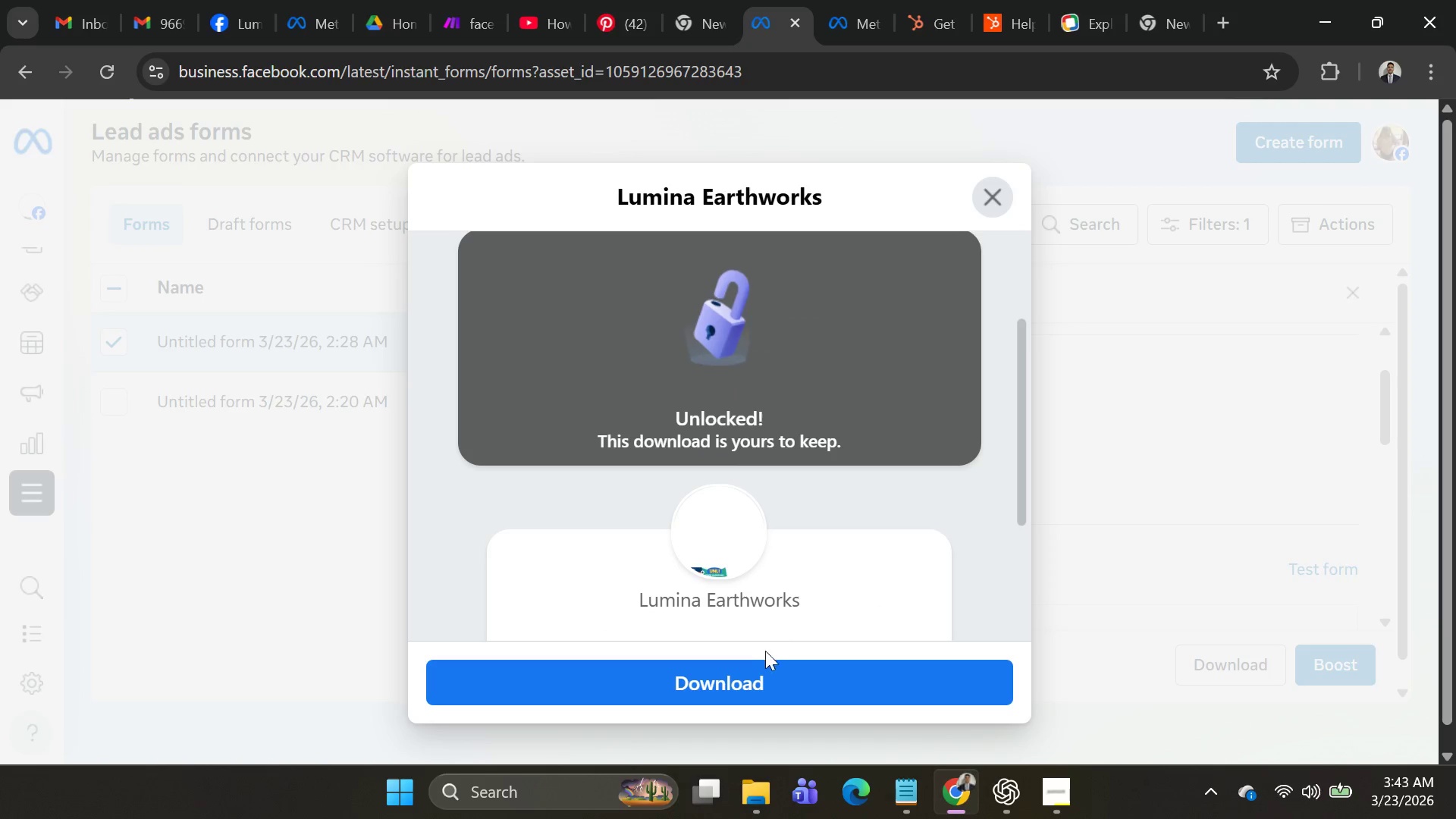 
left_click([764, 666])
 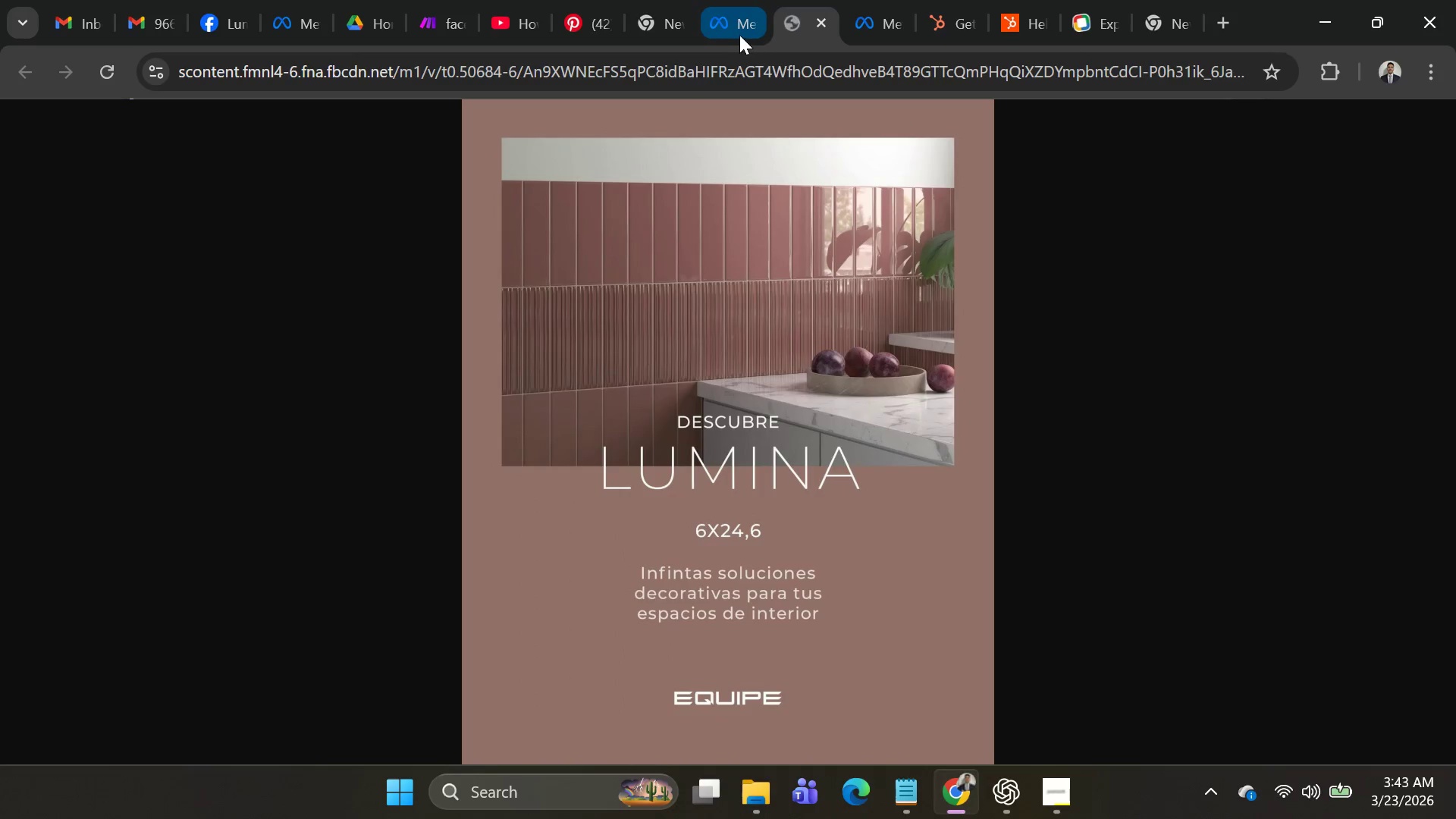 
scroll: coordinate [838, 327], scroll_direction: down, amount: 2.0
 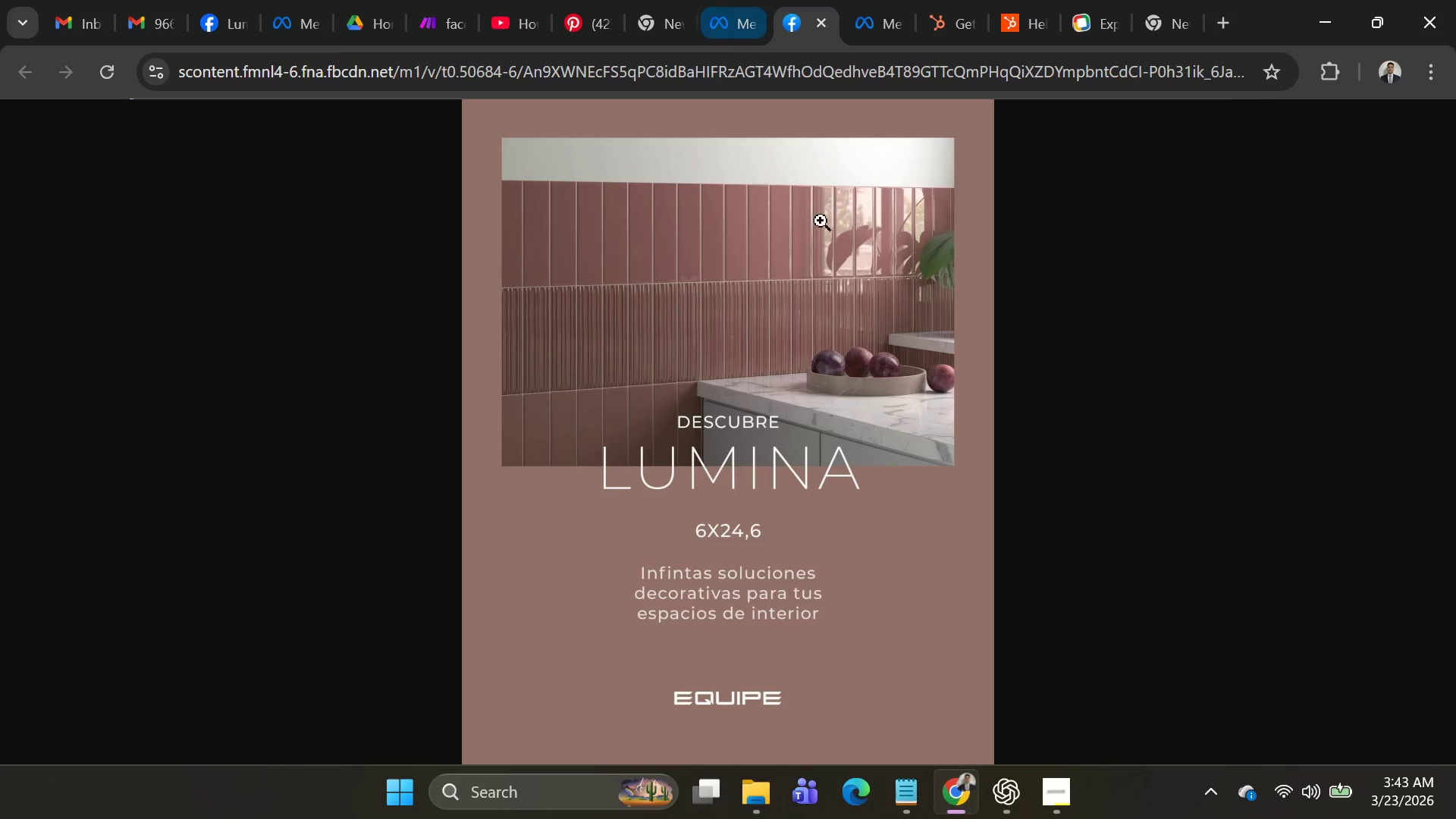 
scroll: coordinate [802, 272], scroll_direction: up, amount: 3.0
 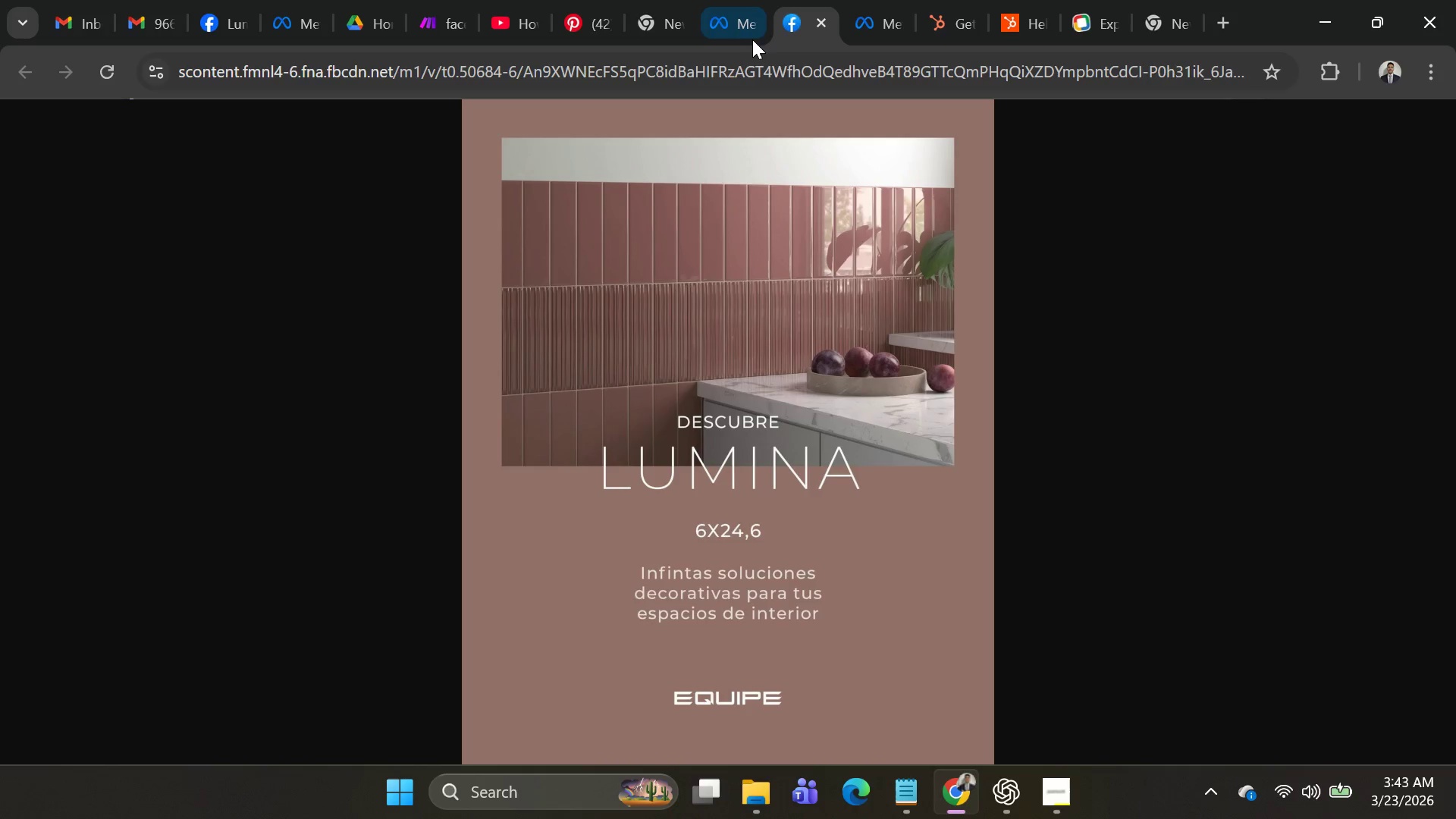 
left_click([740, 33])
 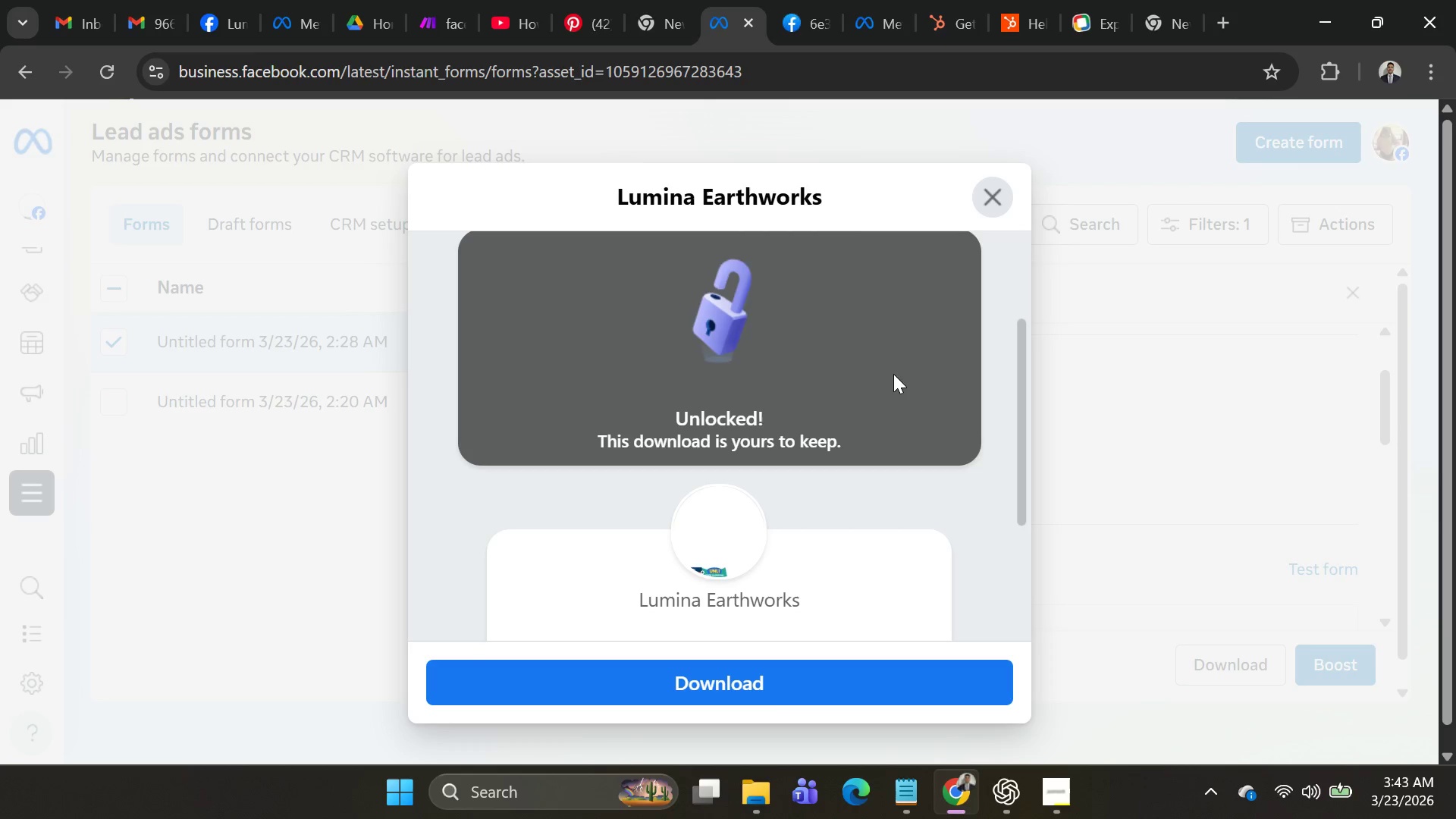 
scroll: coordinate [827, 388], scroll_direction: up, amount: 8.0
 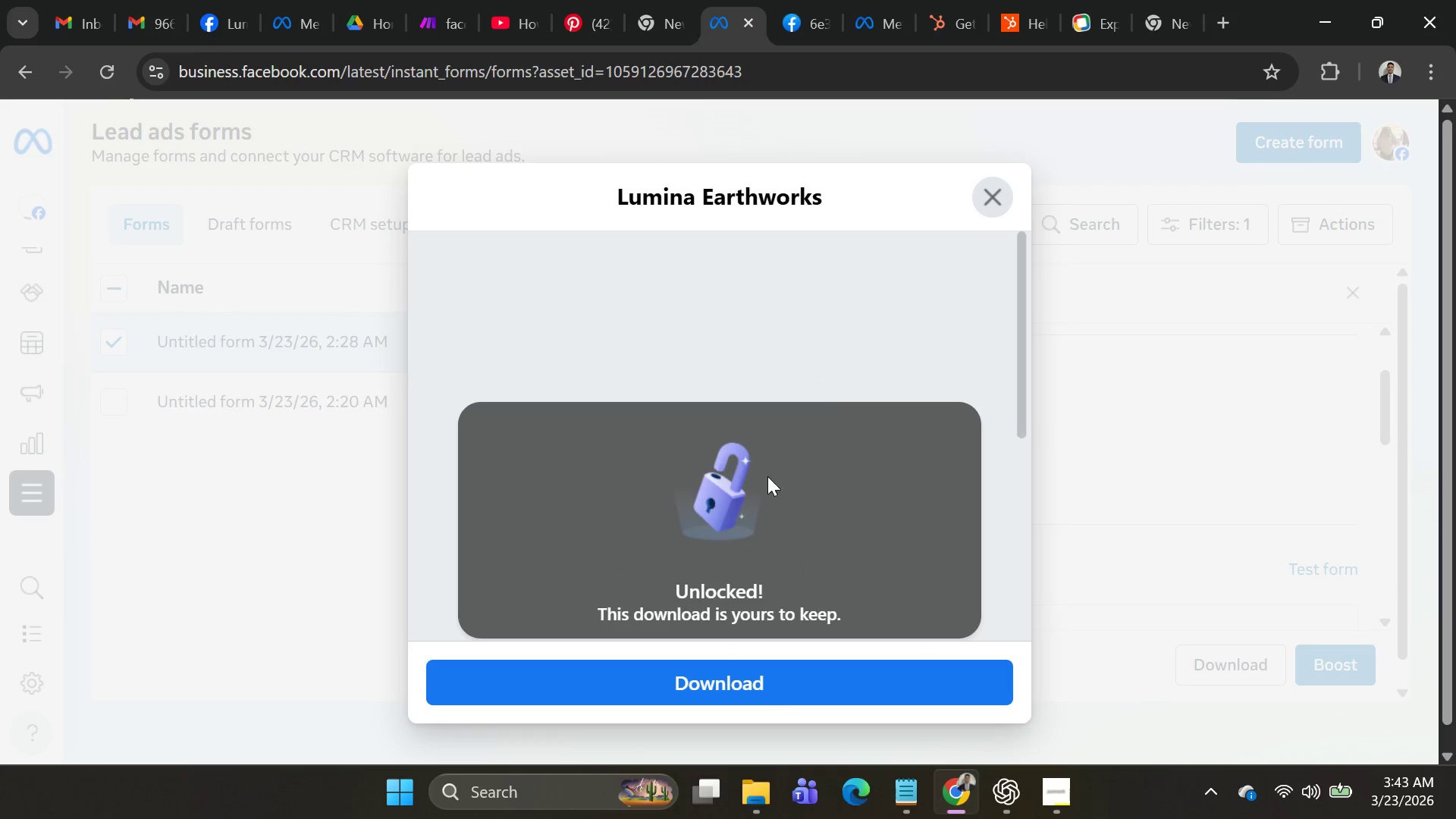 
left_click([741, 517])
 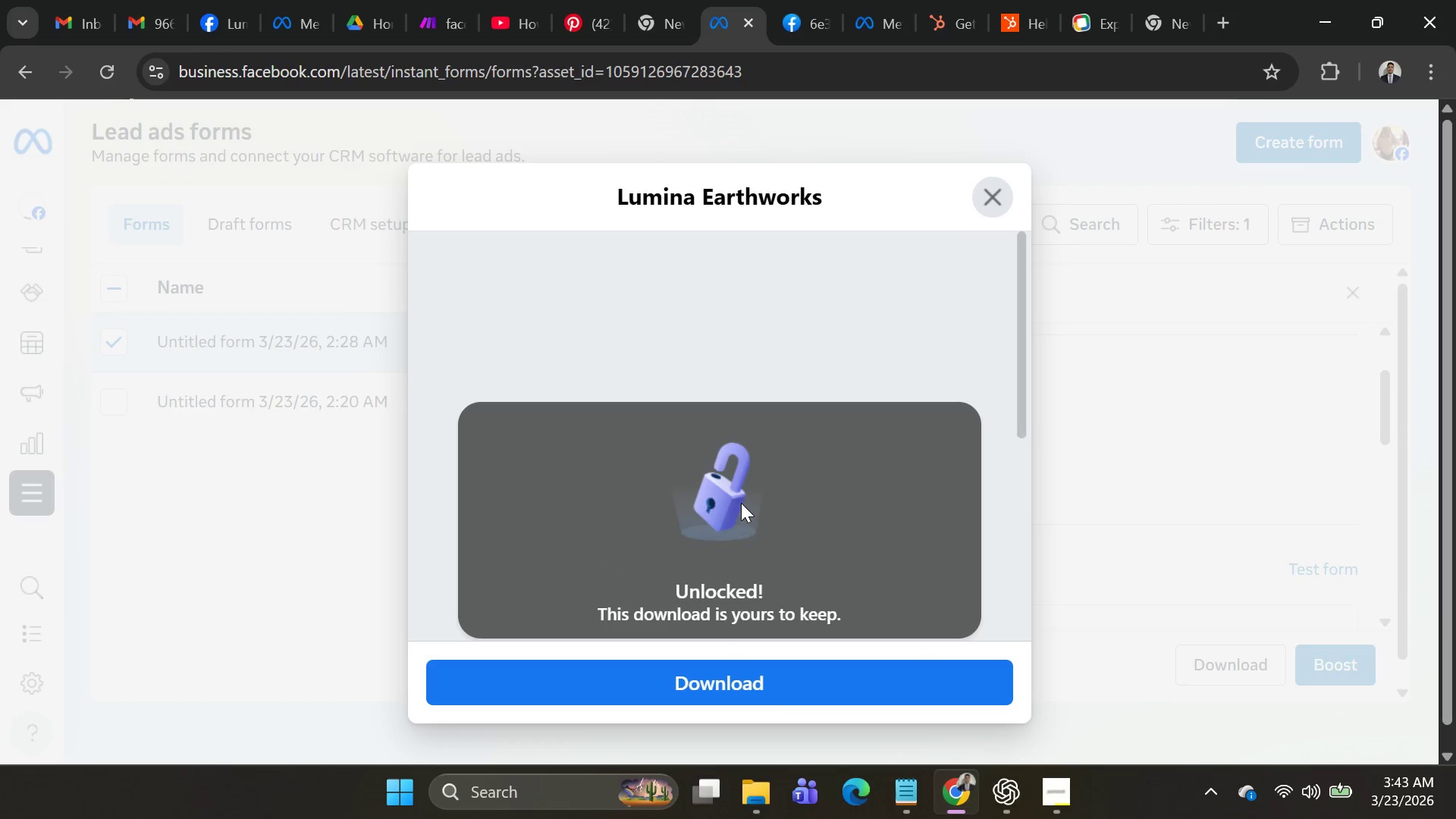 
scroll: coordinate [741, 502], scroll_direction: down, amount: 4.0
 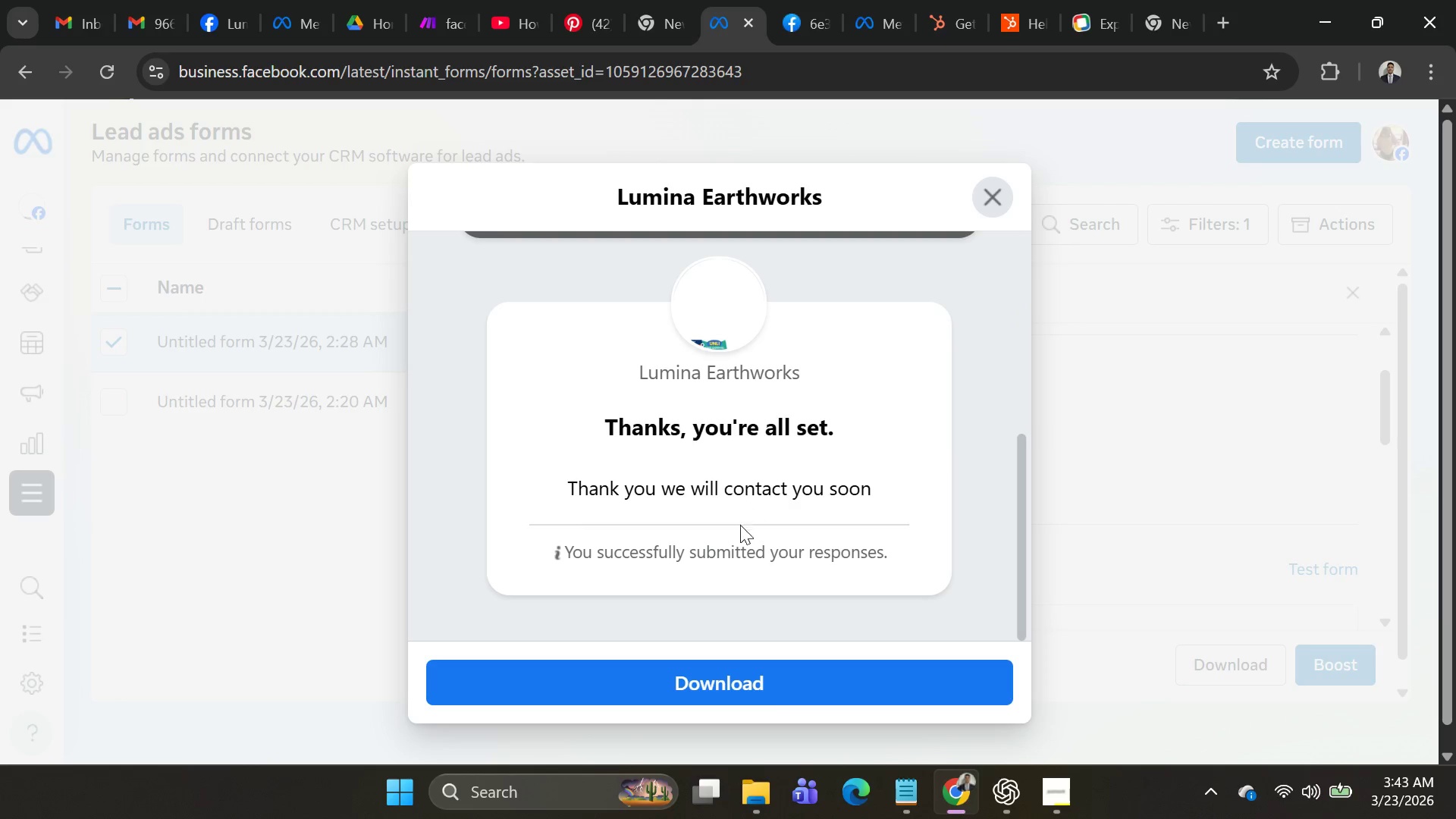 
left_click([730, 544])
 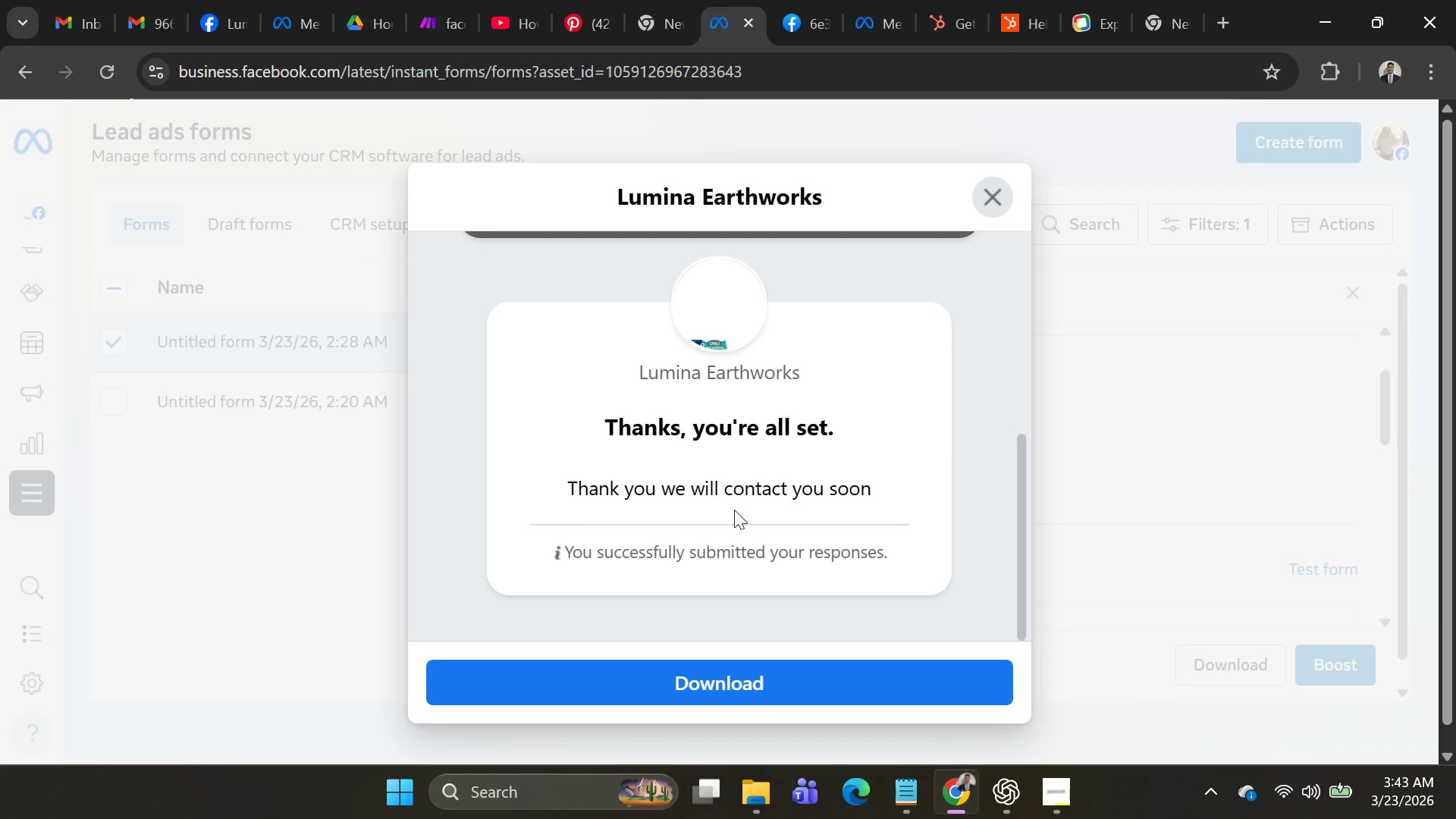 
left_click([734, 510])
 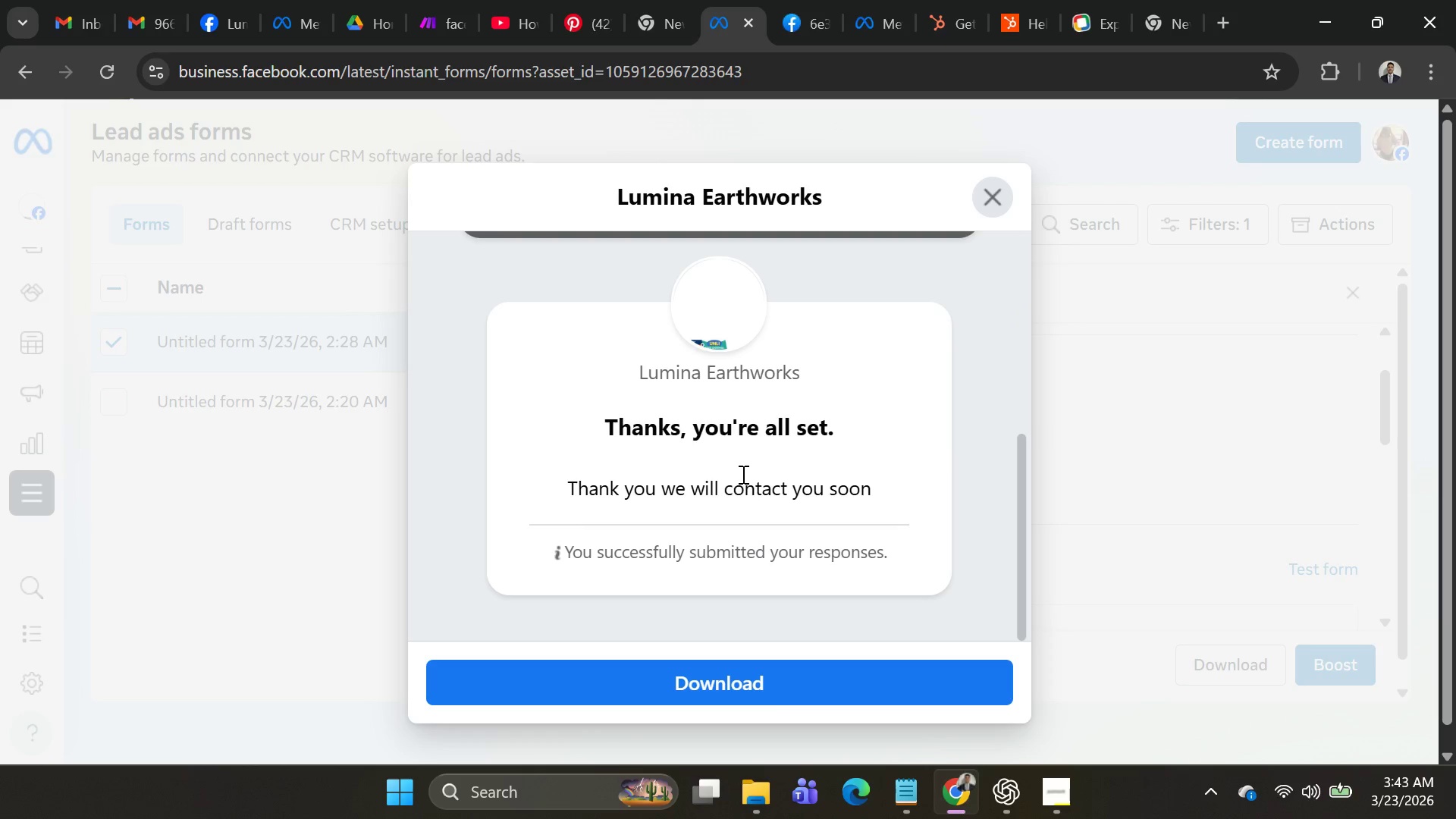 
triple_click([742, 474])
 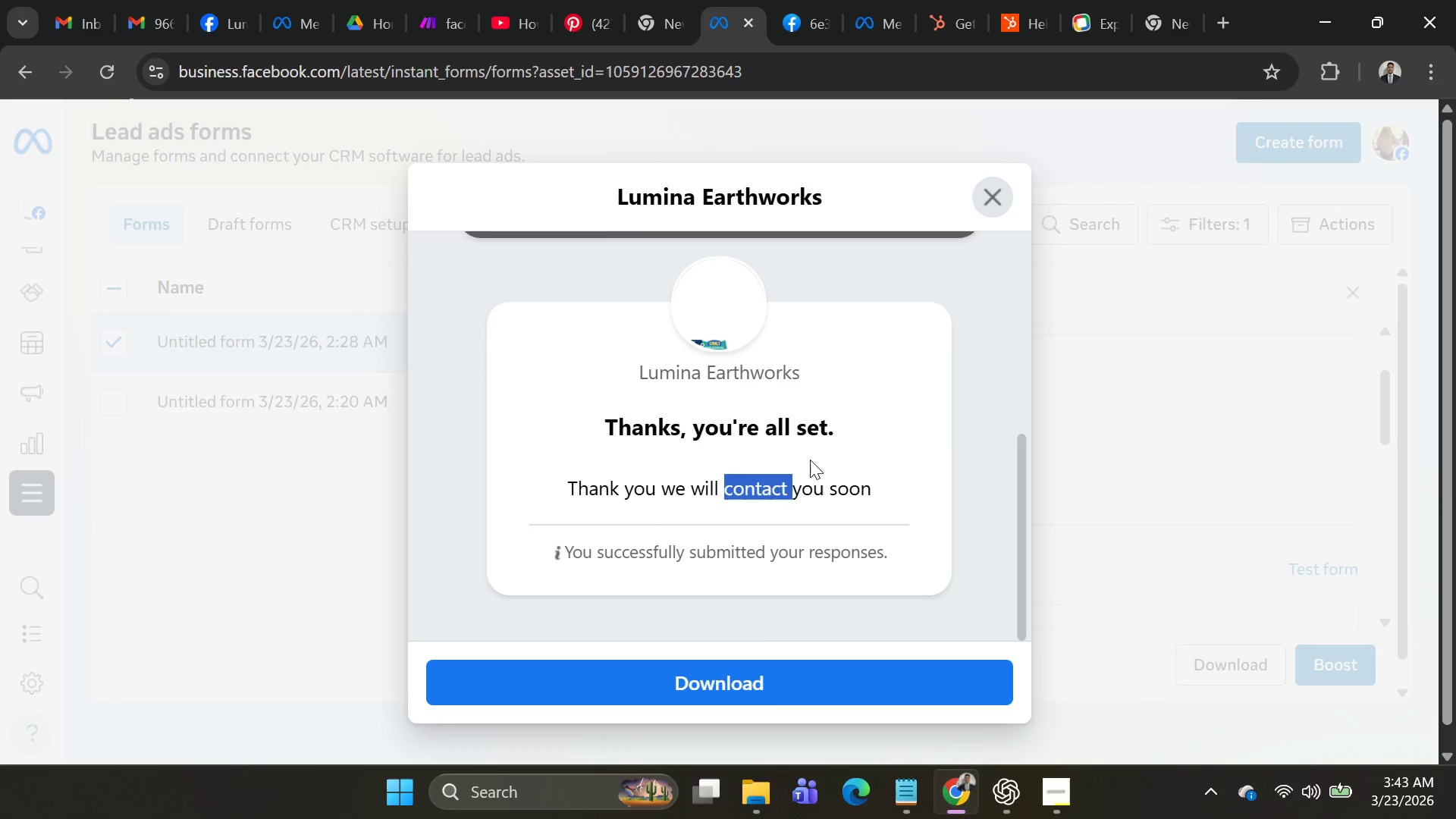 
scroll: coordinate [824, 444], scroll_direction: up, amount: 8.0
 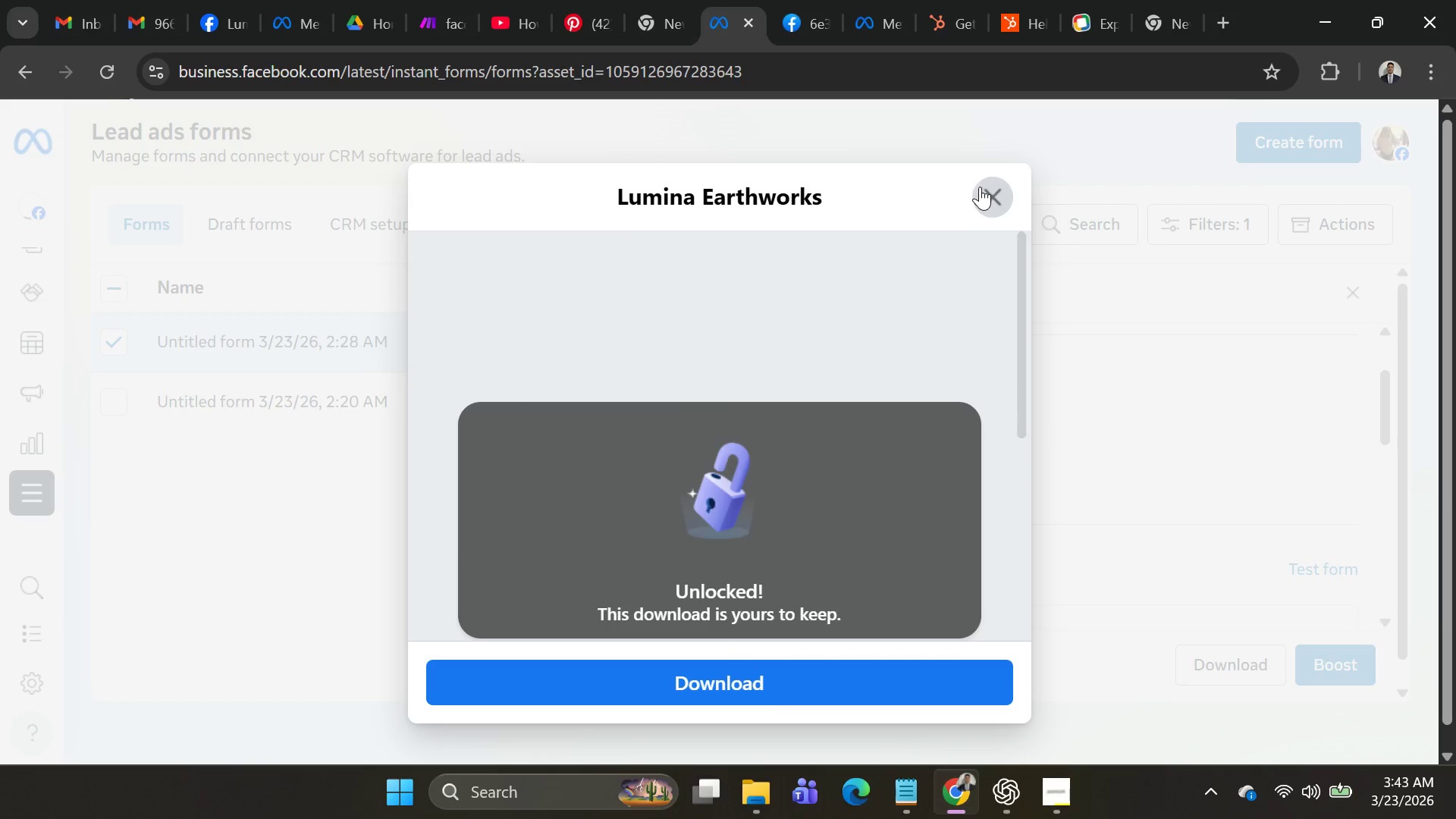 
left_click([981, 190])
 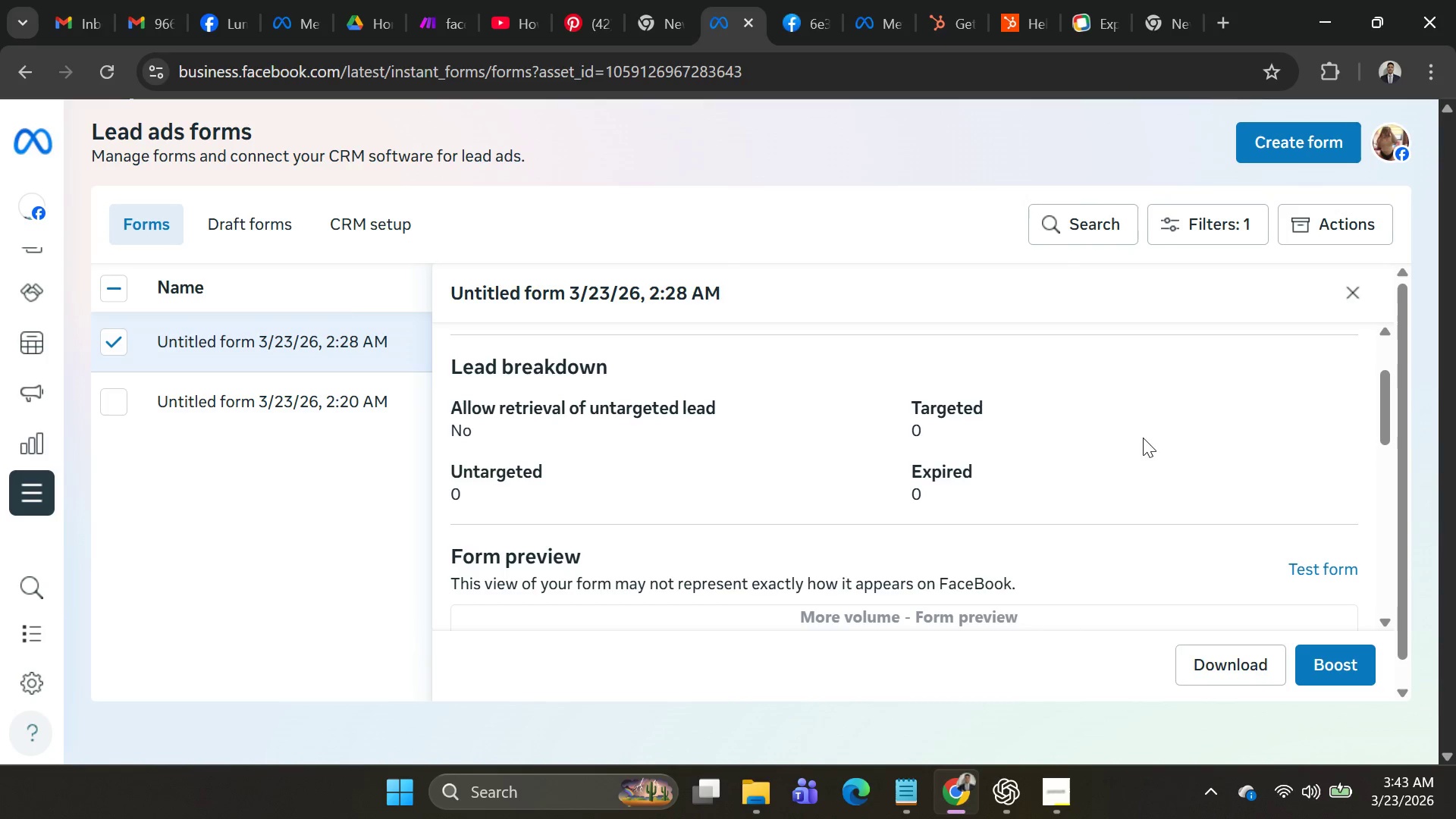 
scroll: coordinate [1222, 566], scroll_direction: down, amount: 6.0
 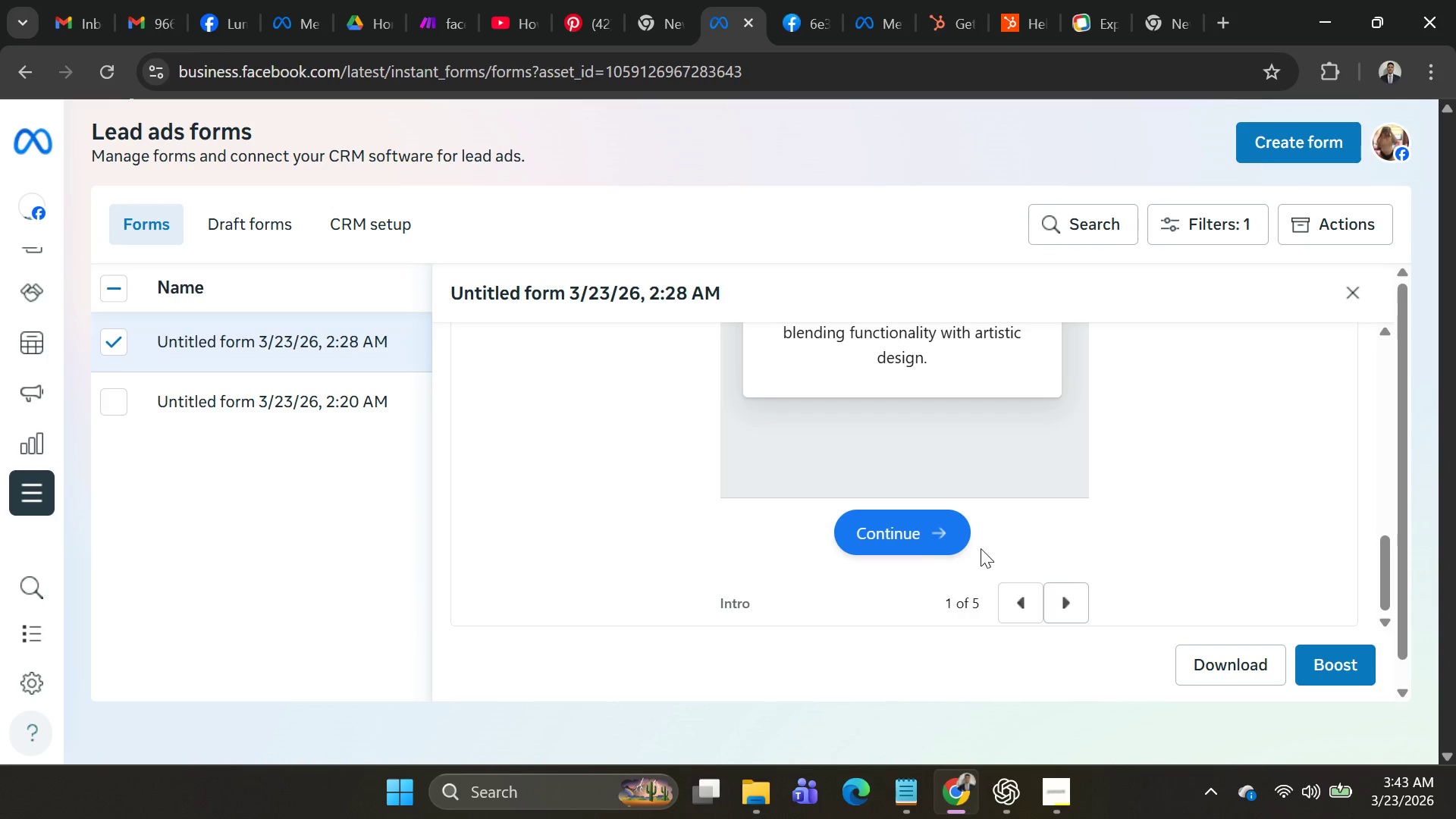 
left_click([924, 548])
 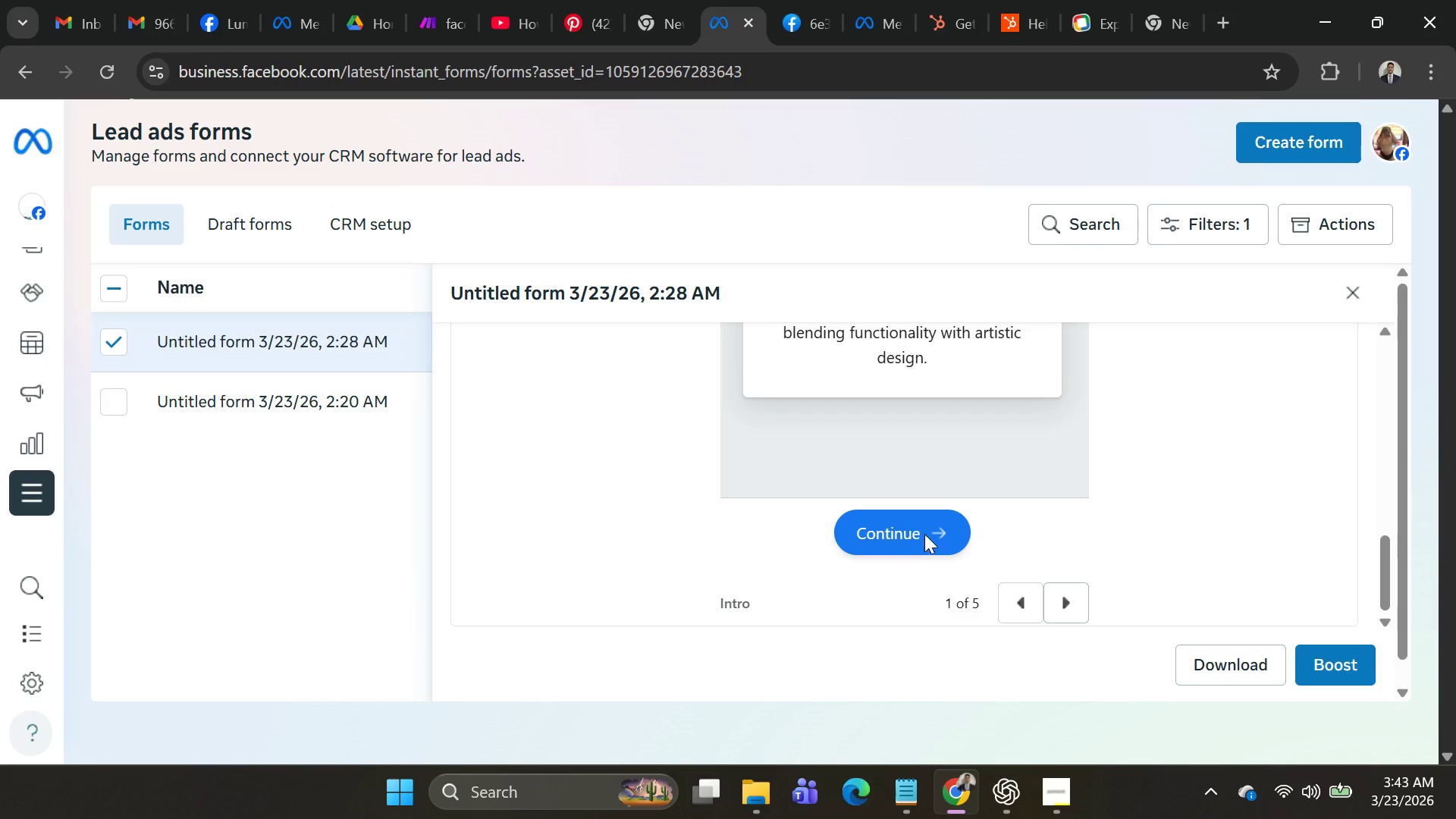 
left_click([922, 532])
 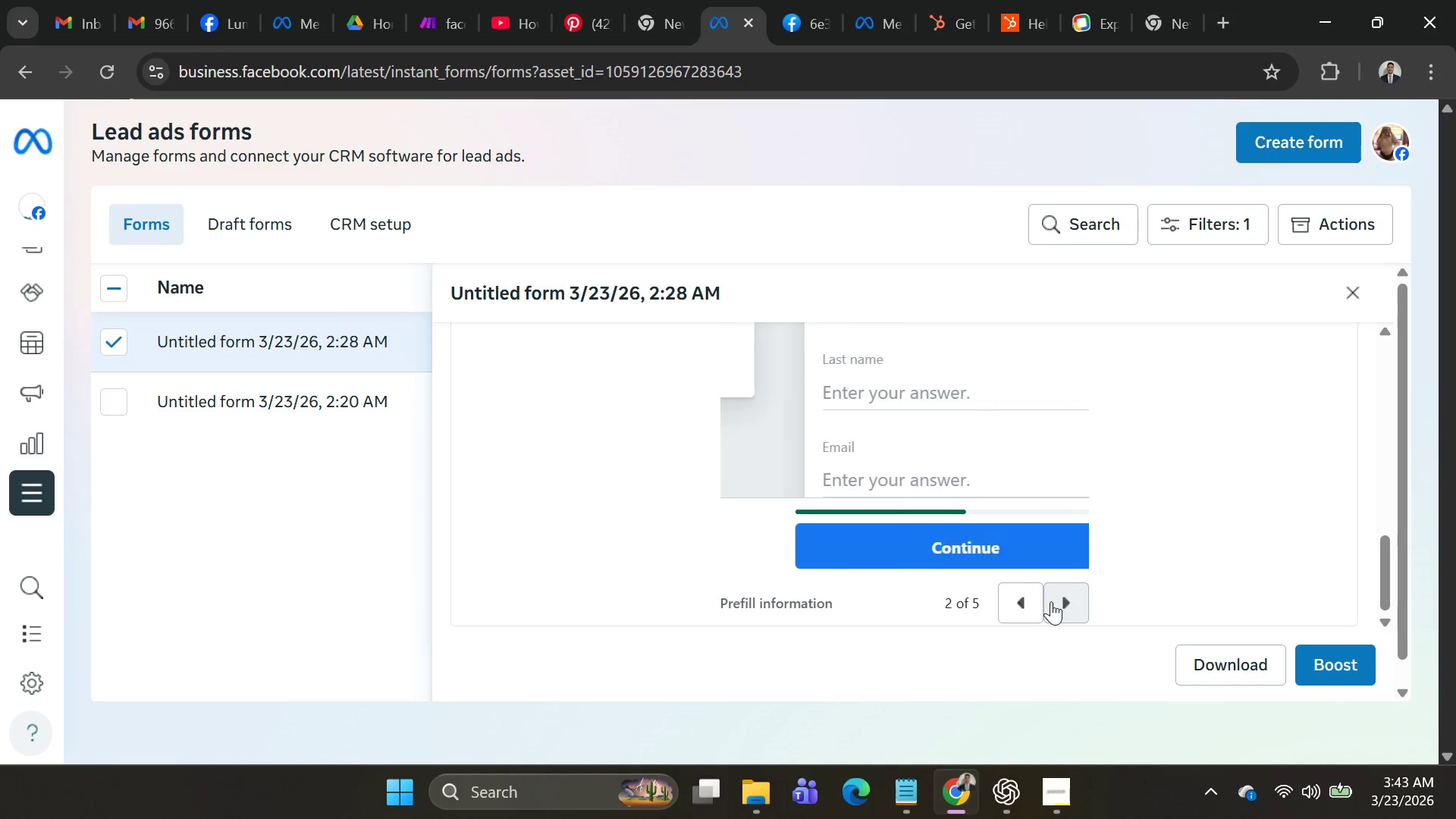 
double_click([1057, 604])
 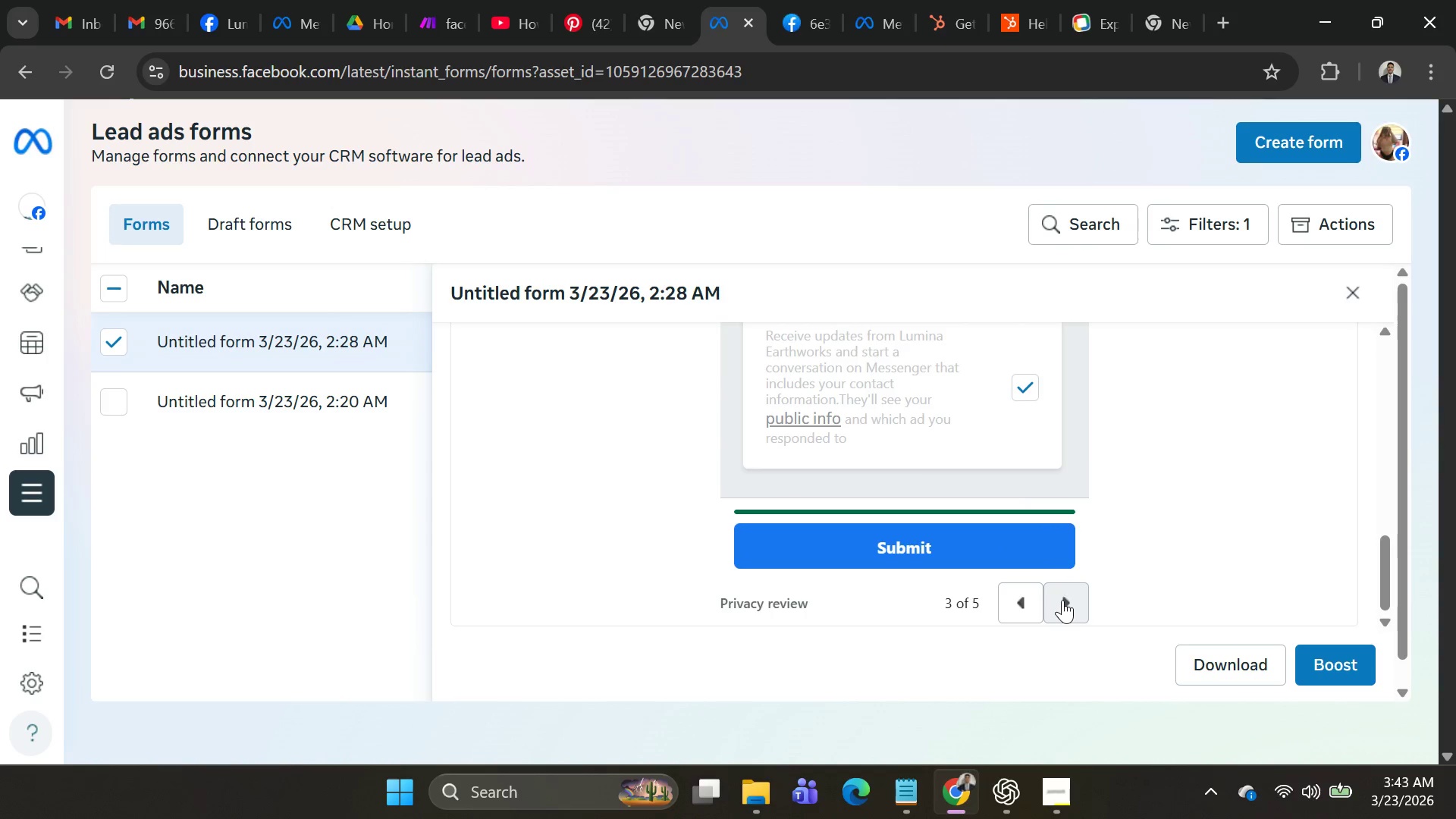 
left_click([1067, 600])
 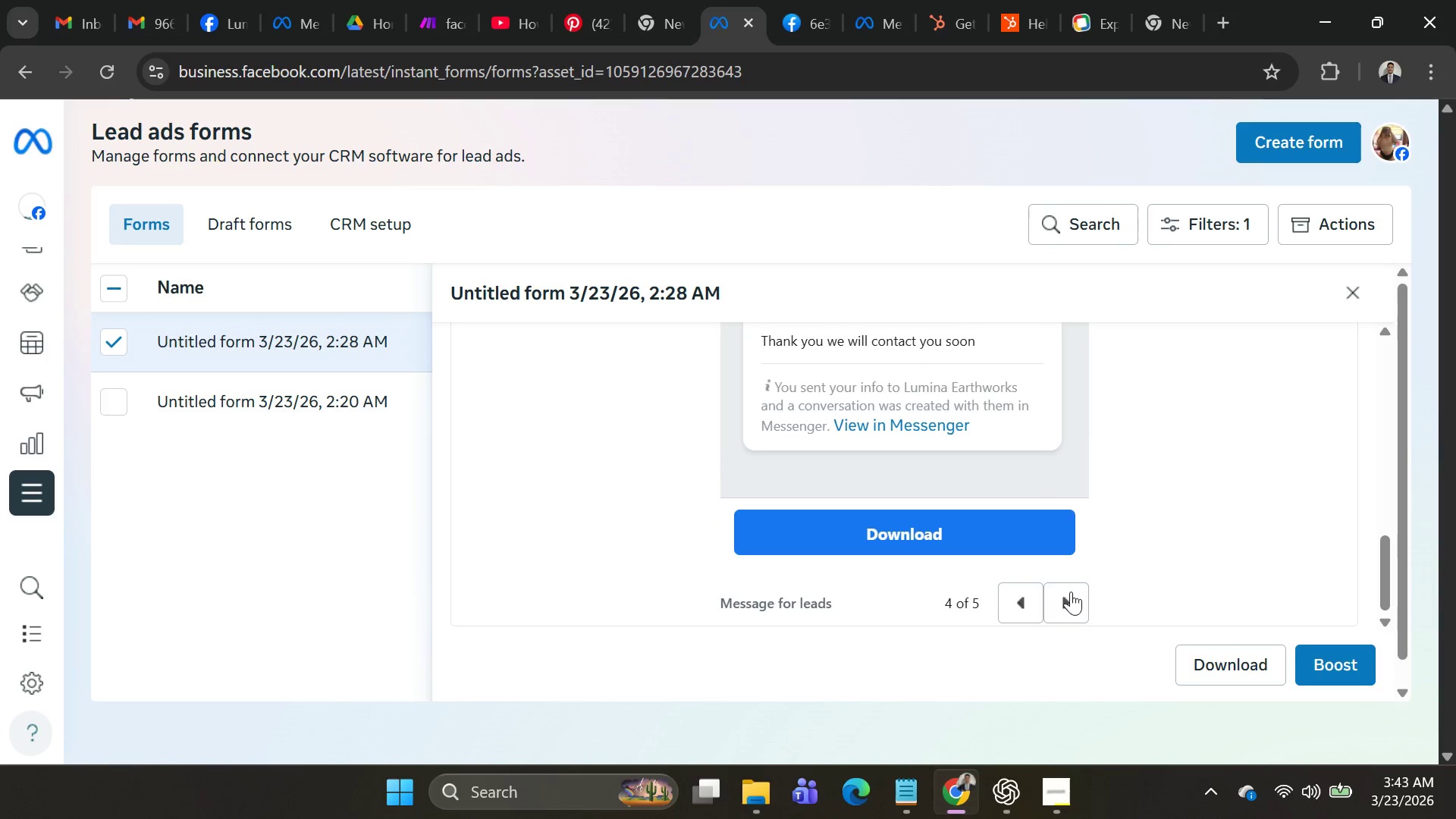 
left_click([1082, 601])
 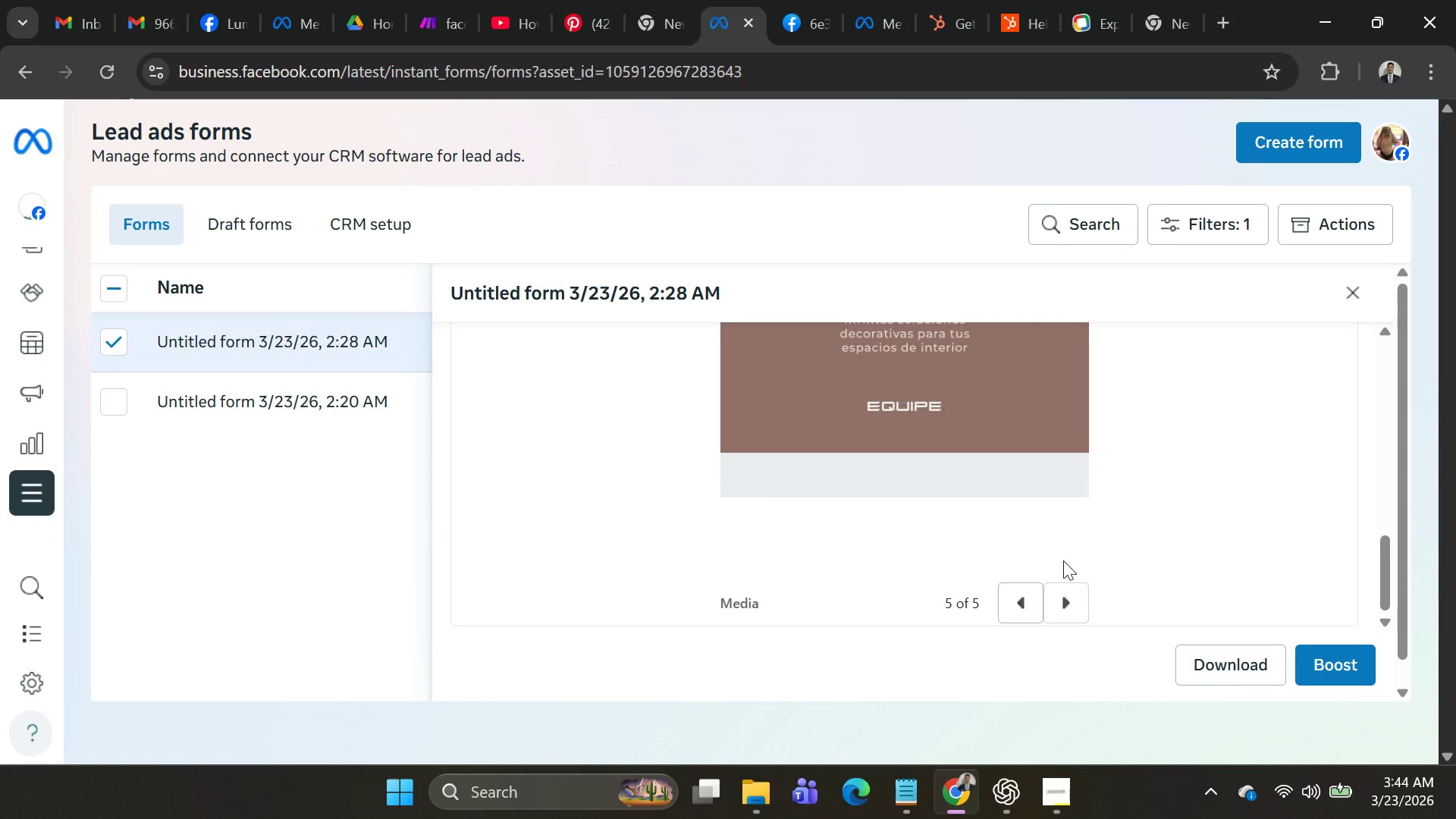 
scroll: coordinate [1115, 540], scroll_direction: up, amount: 5.0
 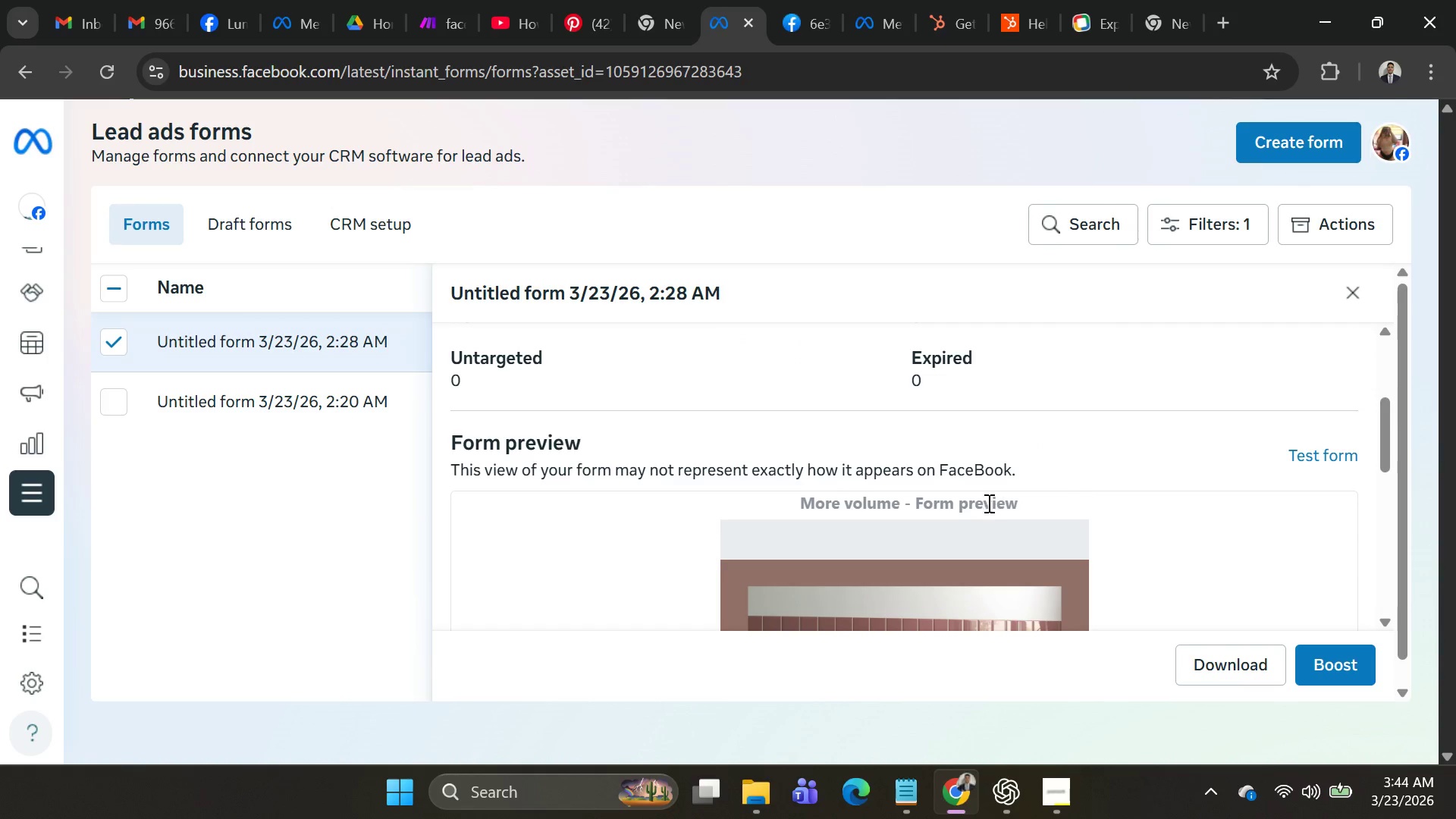 
left_click([977, 494])
 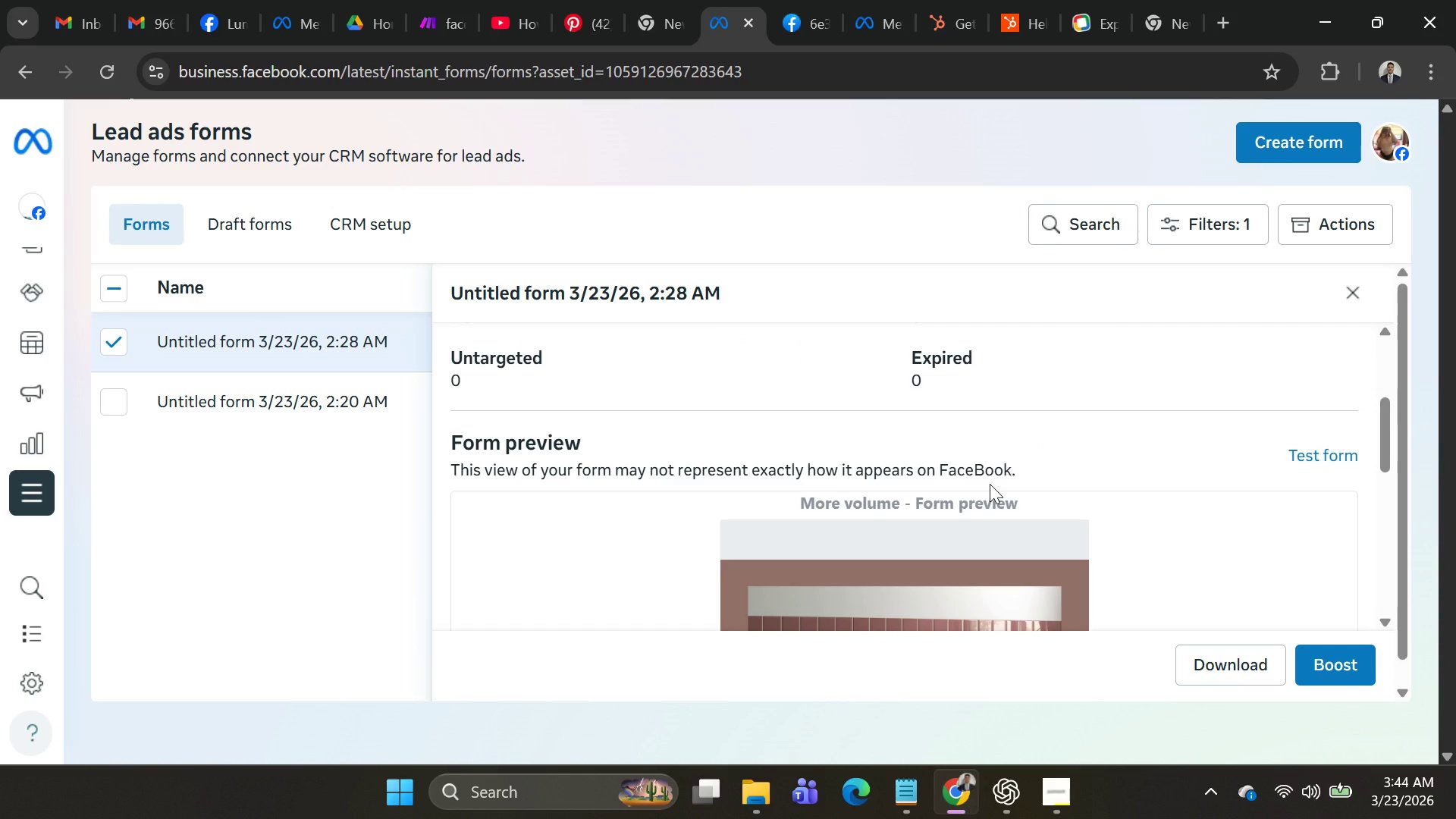 
left_click([990, 484])
 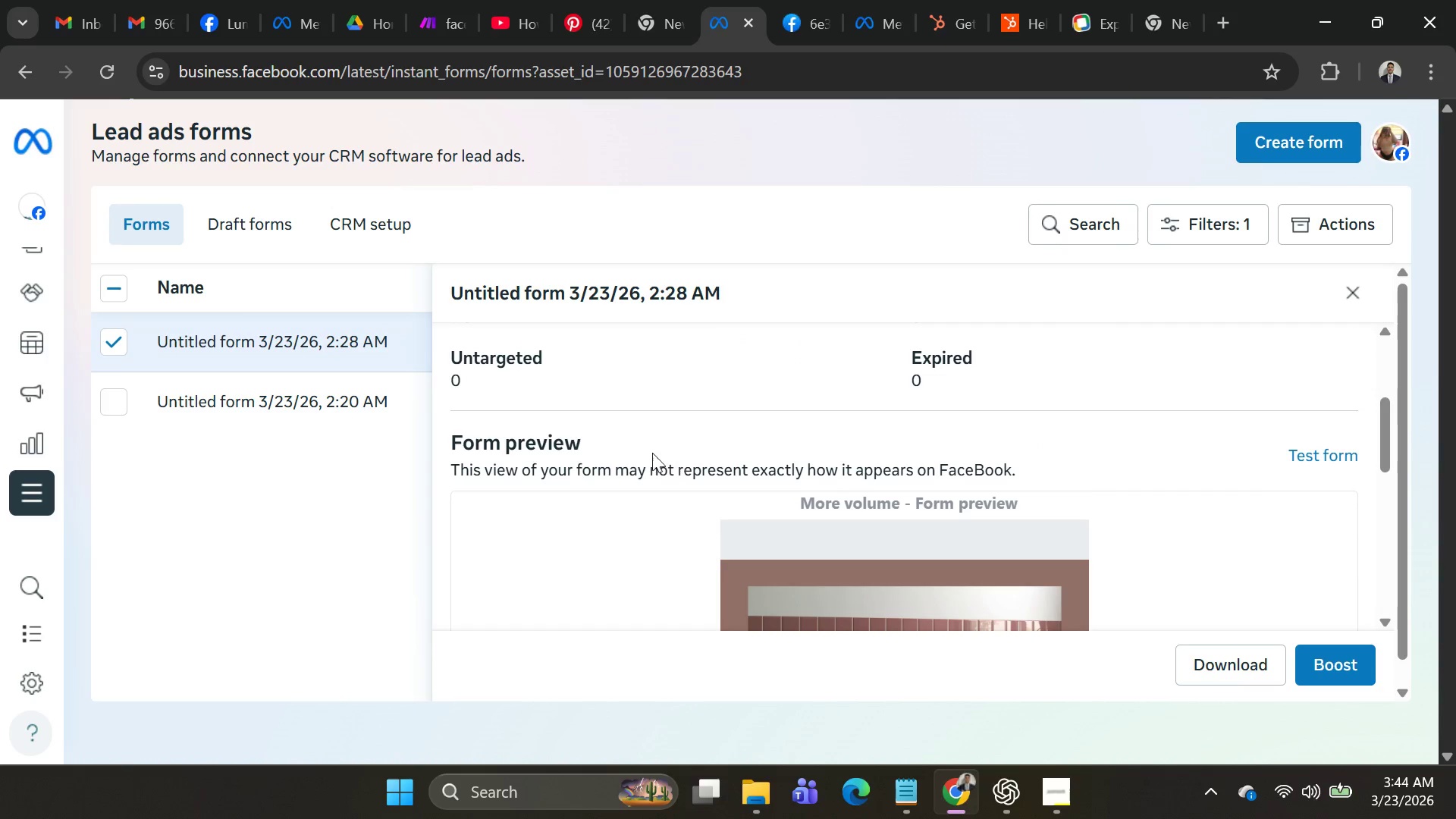 
left_click([645, 453])
 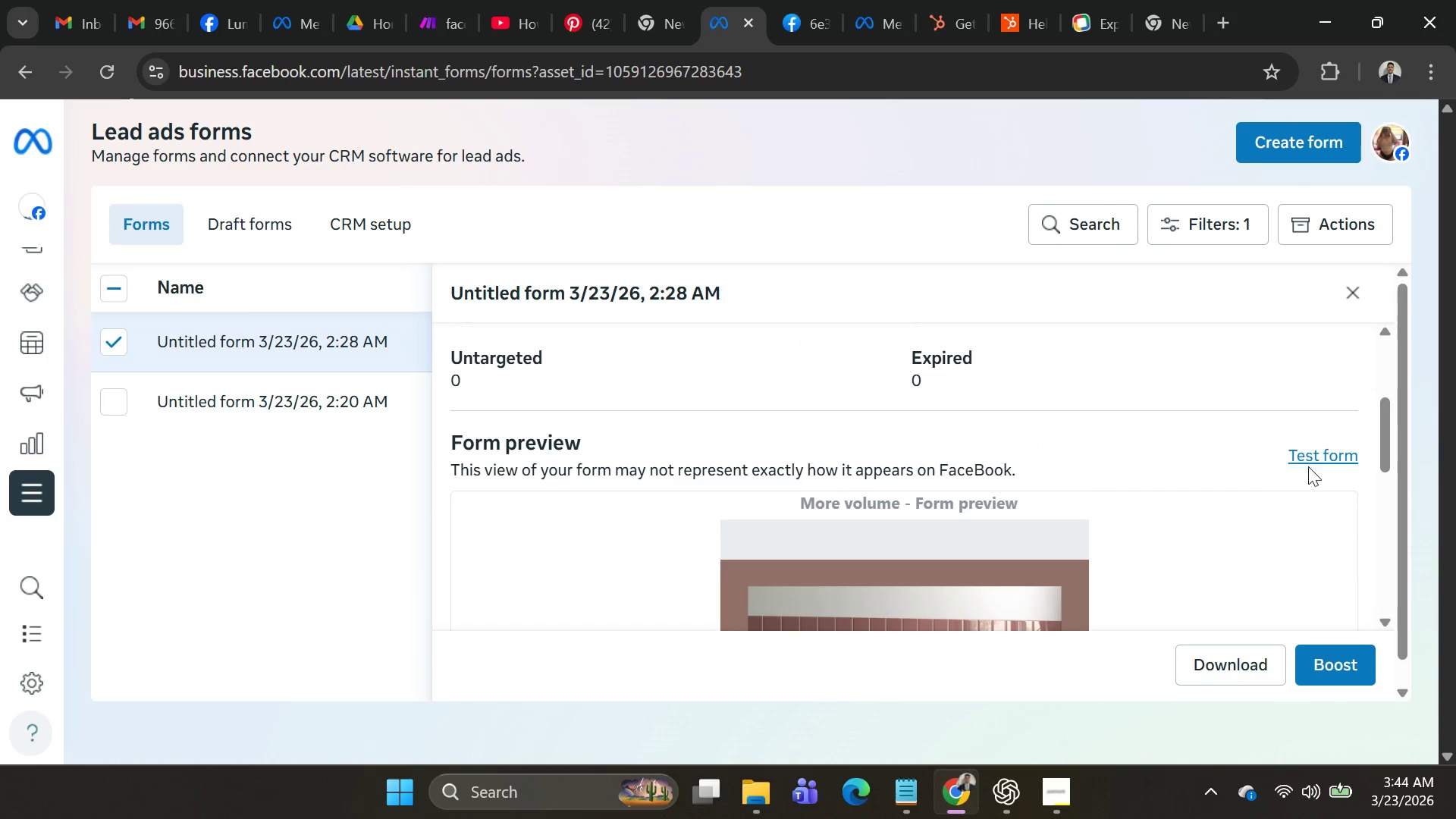 
double_click([1308, 458])
 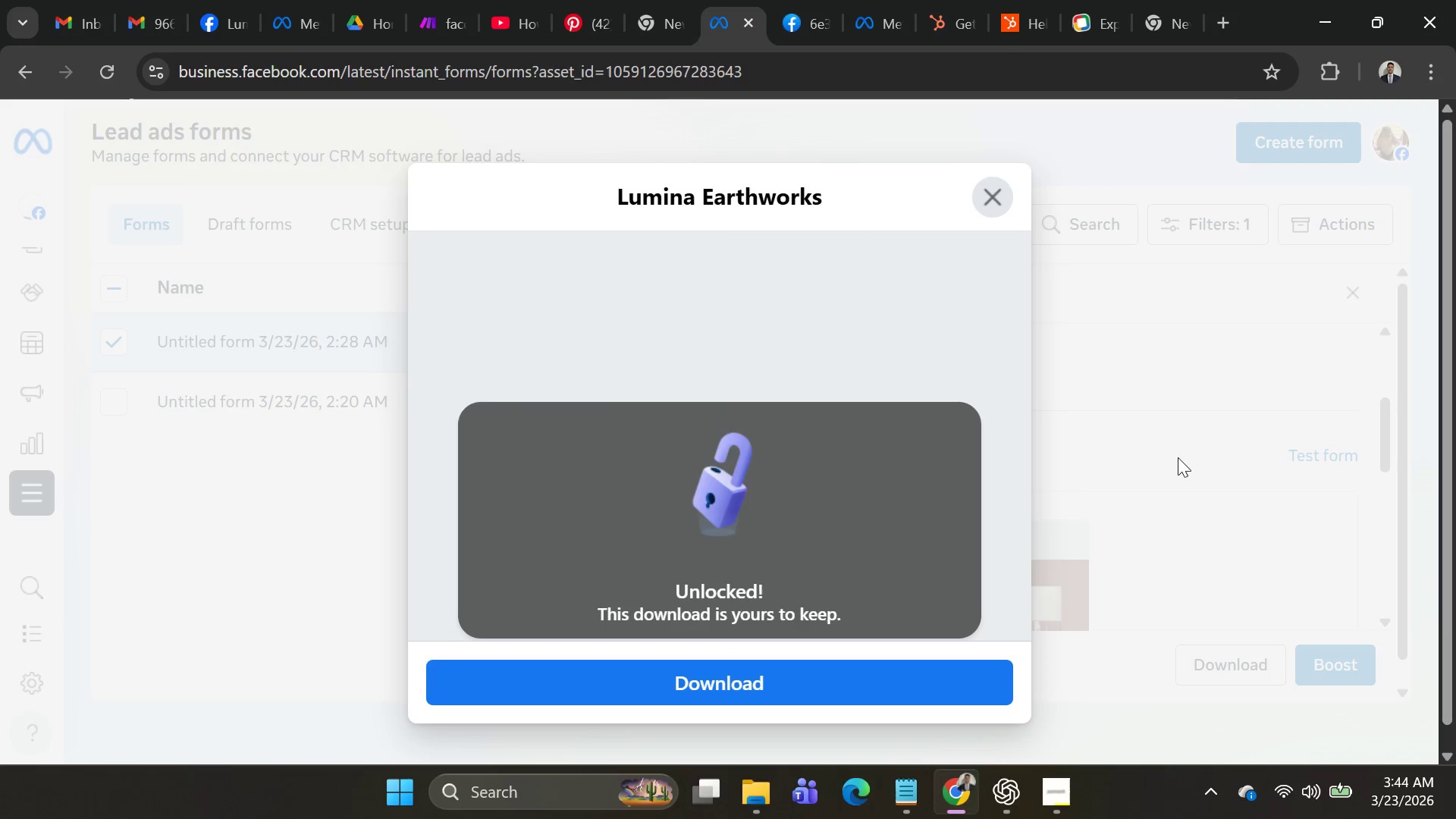 
scroll: coordinate [878, 496], scroll_direction: down, amount: 2.0
 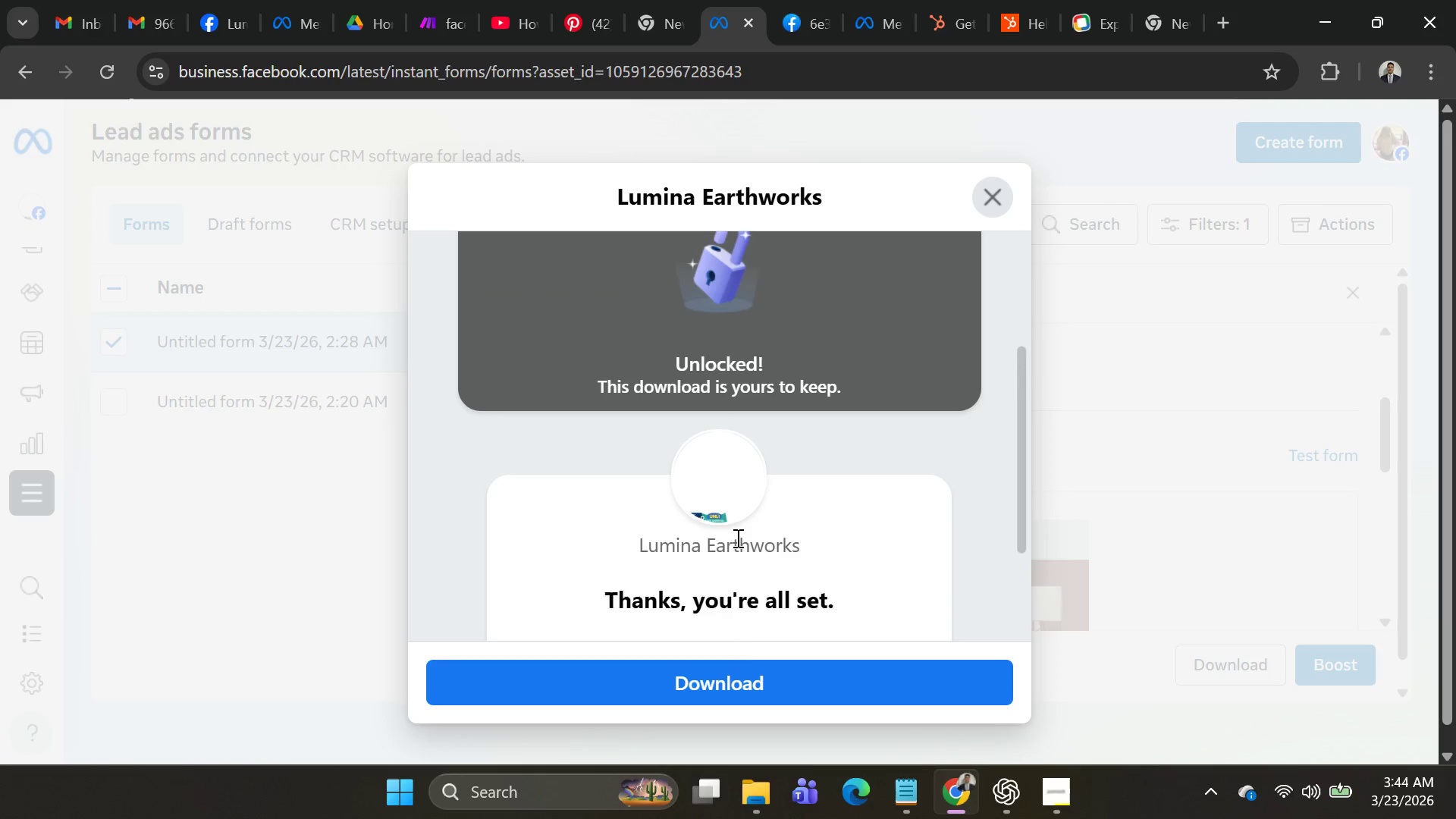 
left_click([739, 679])
 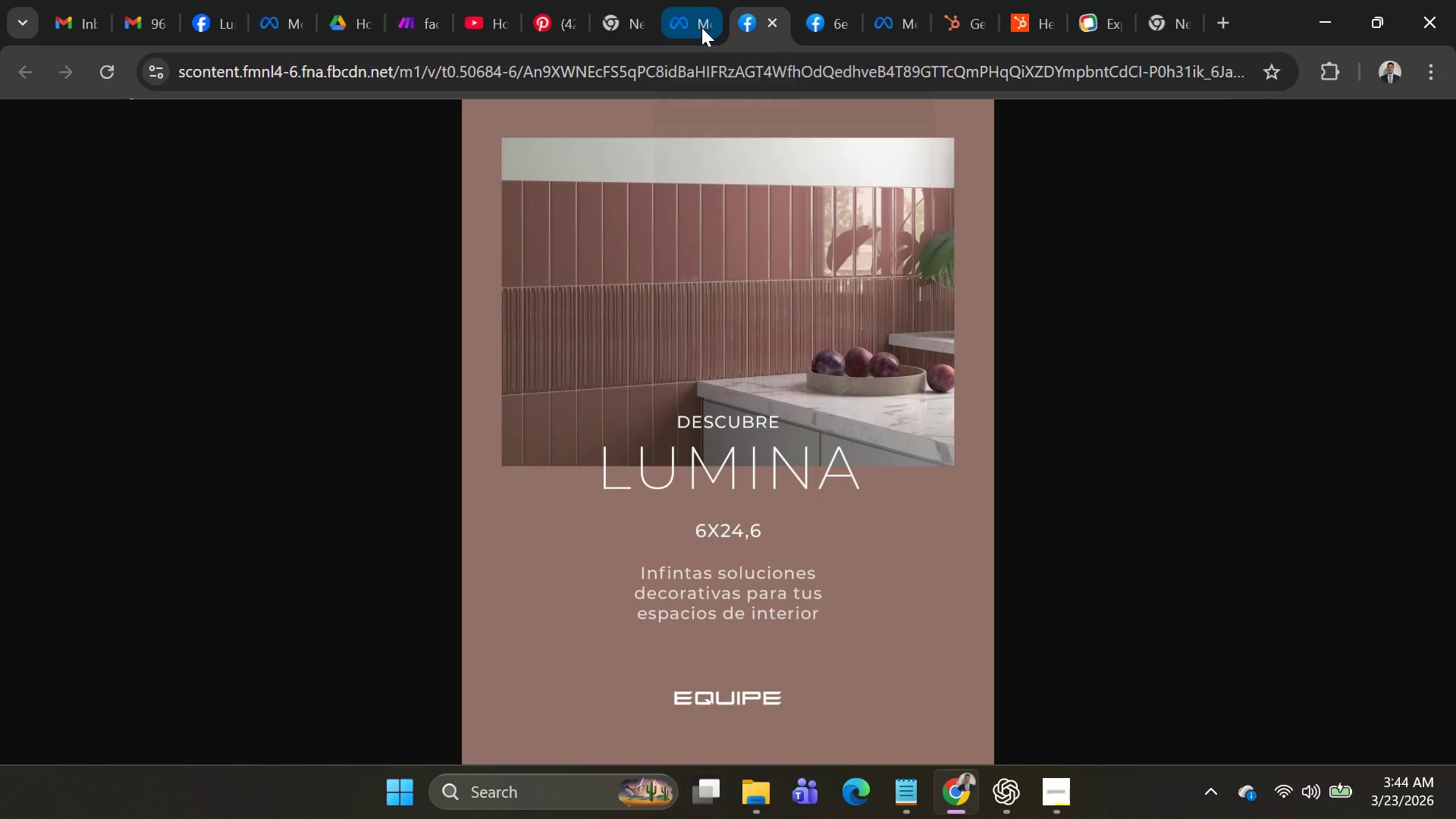 
left_click_drag(start_coordinate=[366, 419], to_coordinate=[357, 428])
 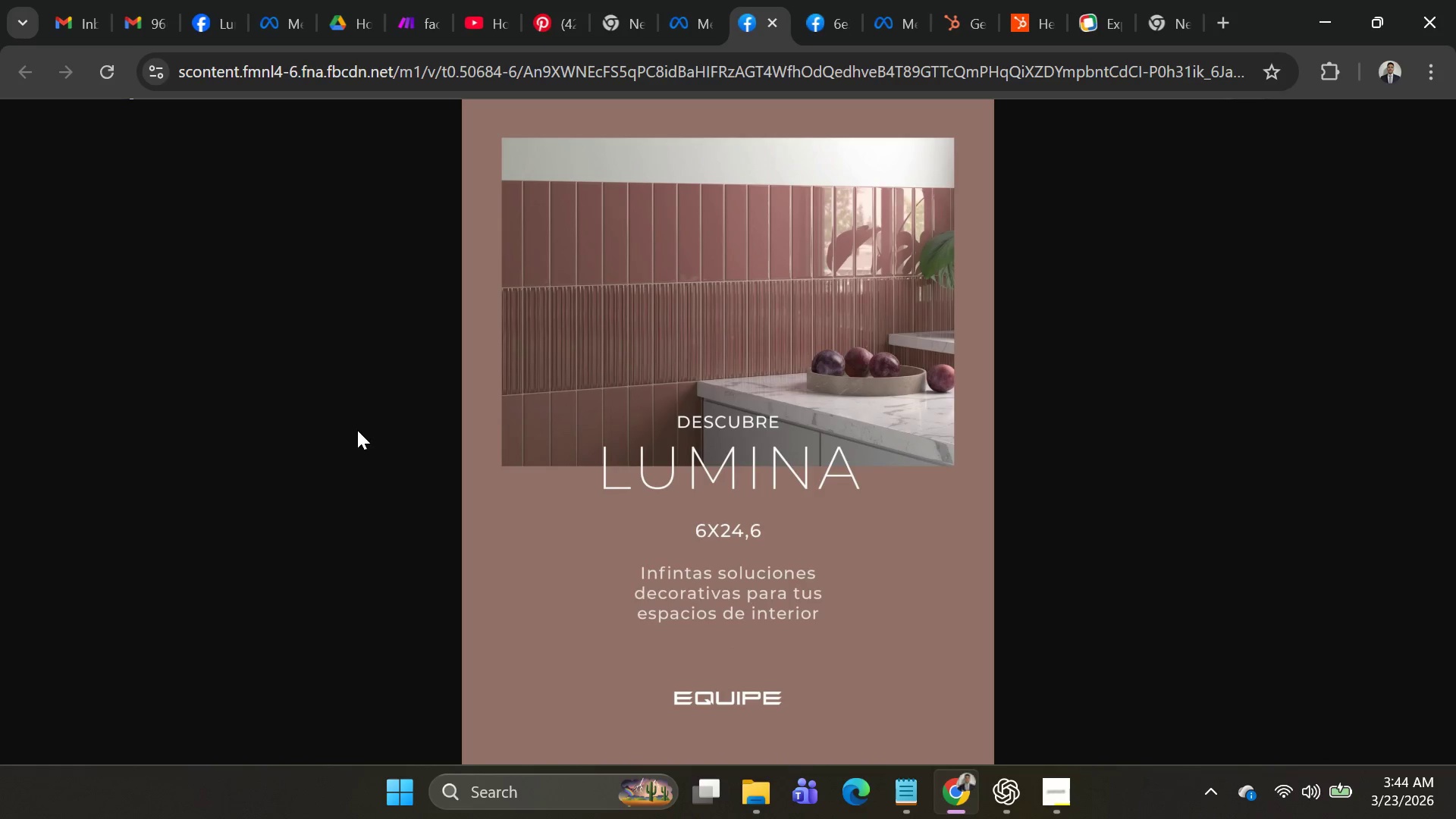 
double_click([357, 430])
 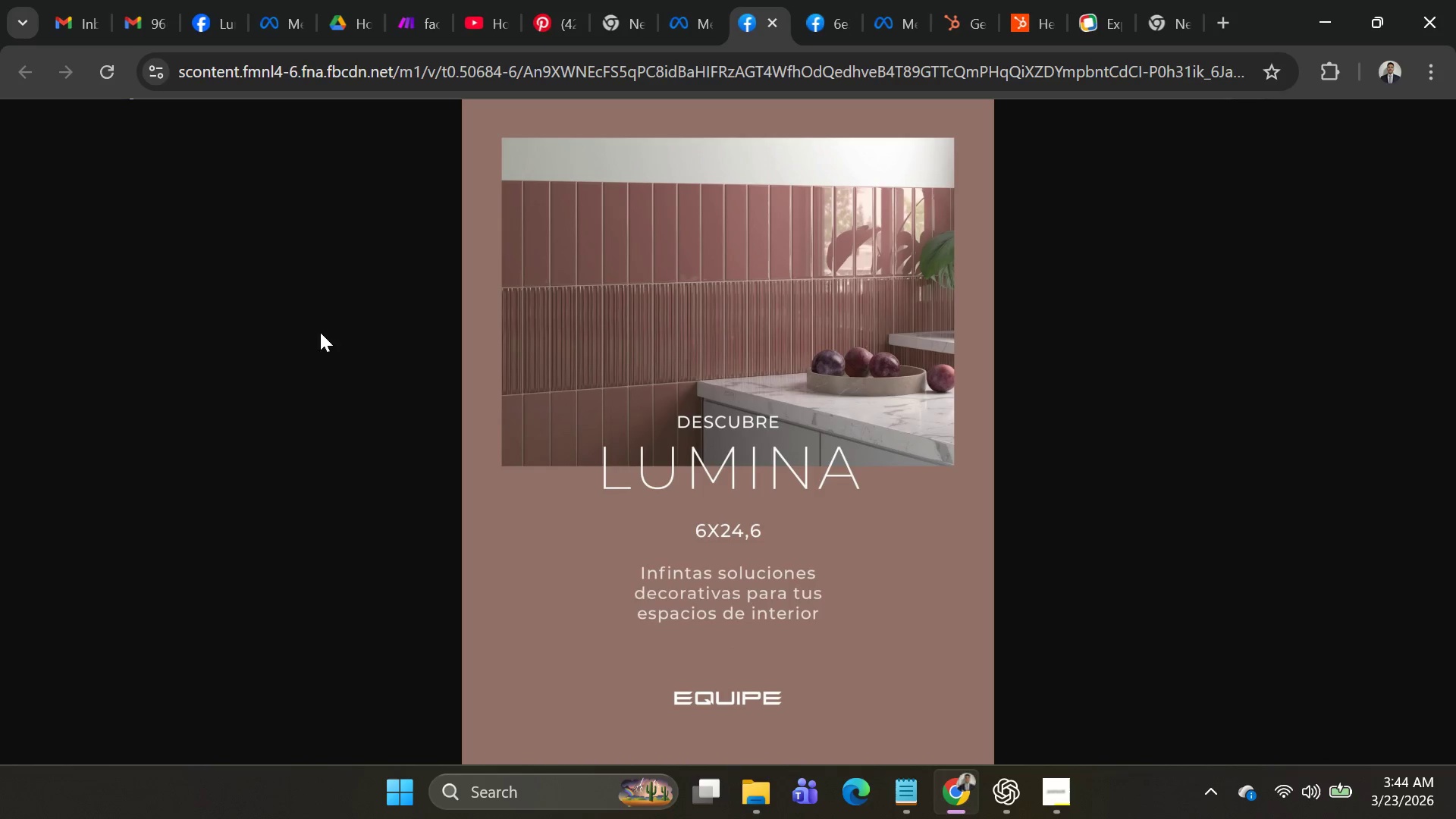 
scroll: coordinate [834, 421], scroll_direction: up, amount: 4.0
 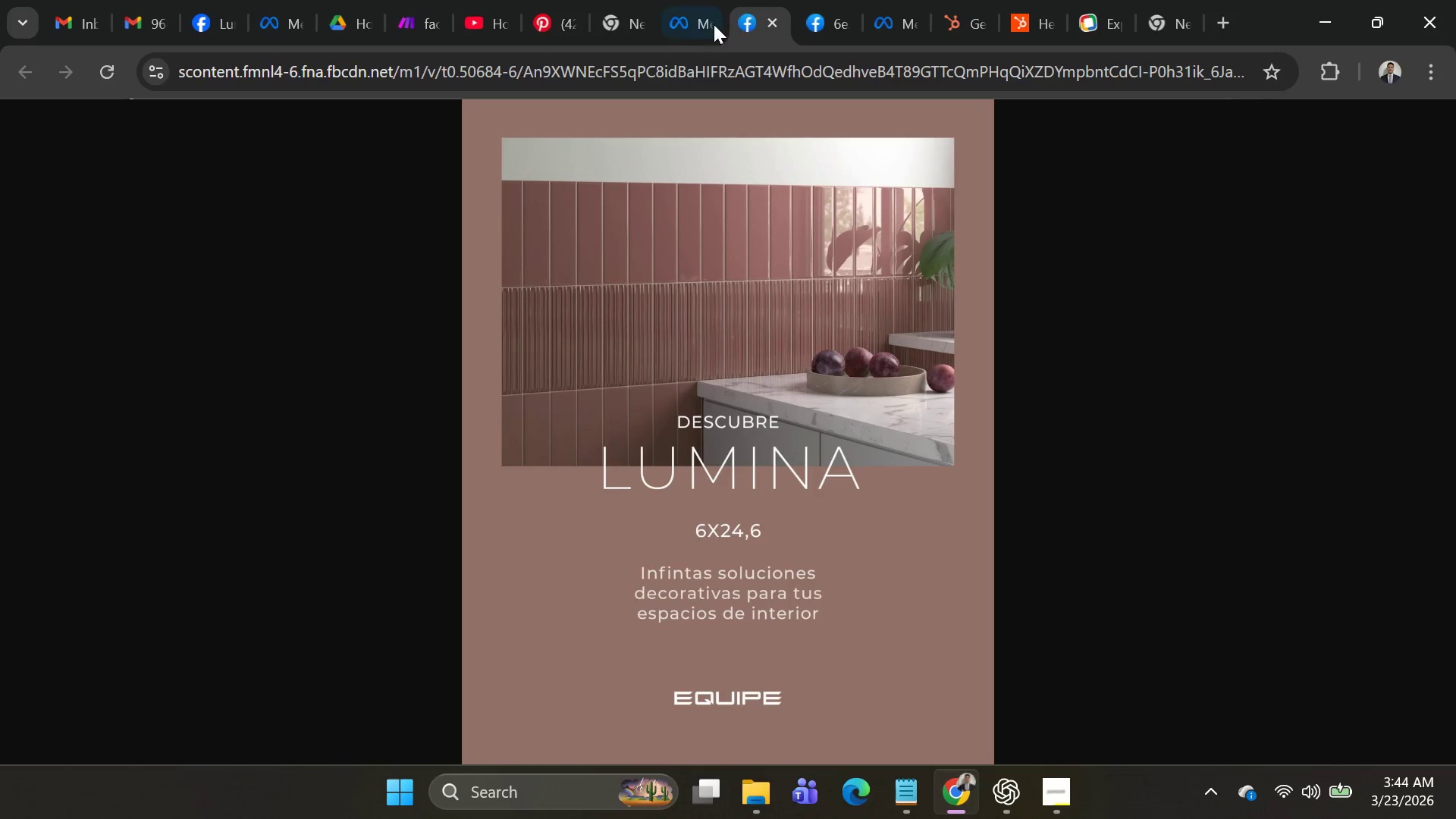 
left_click([688, 31])
 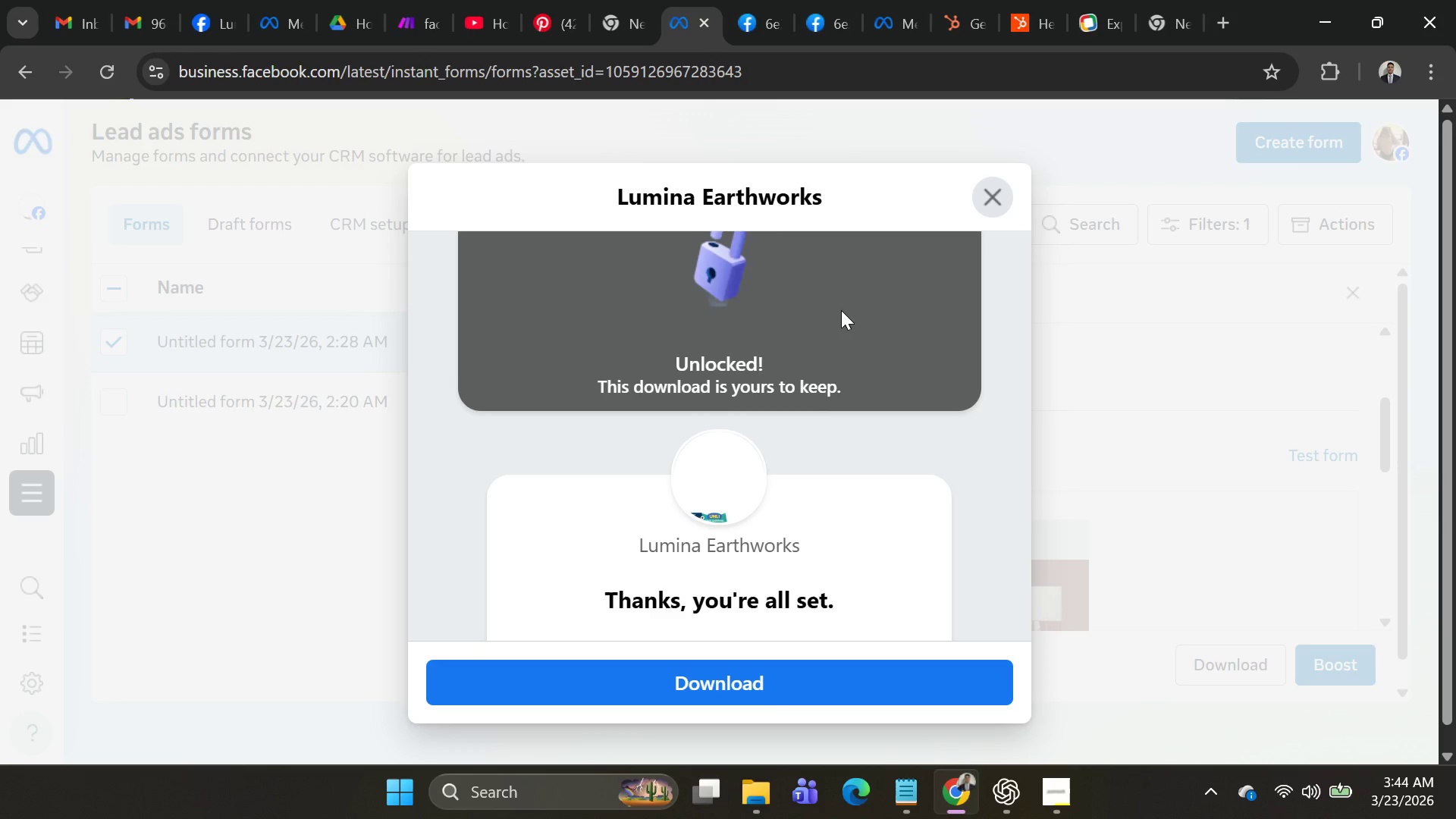 
scroll: coordinate [846, 372], scroll_direction: down, amount: 2.0
 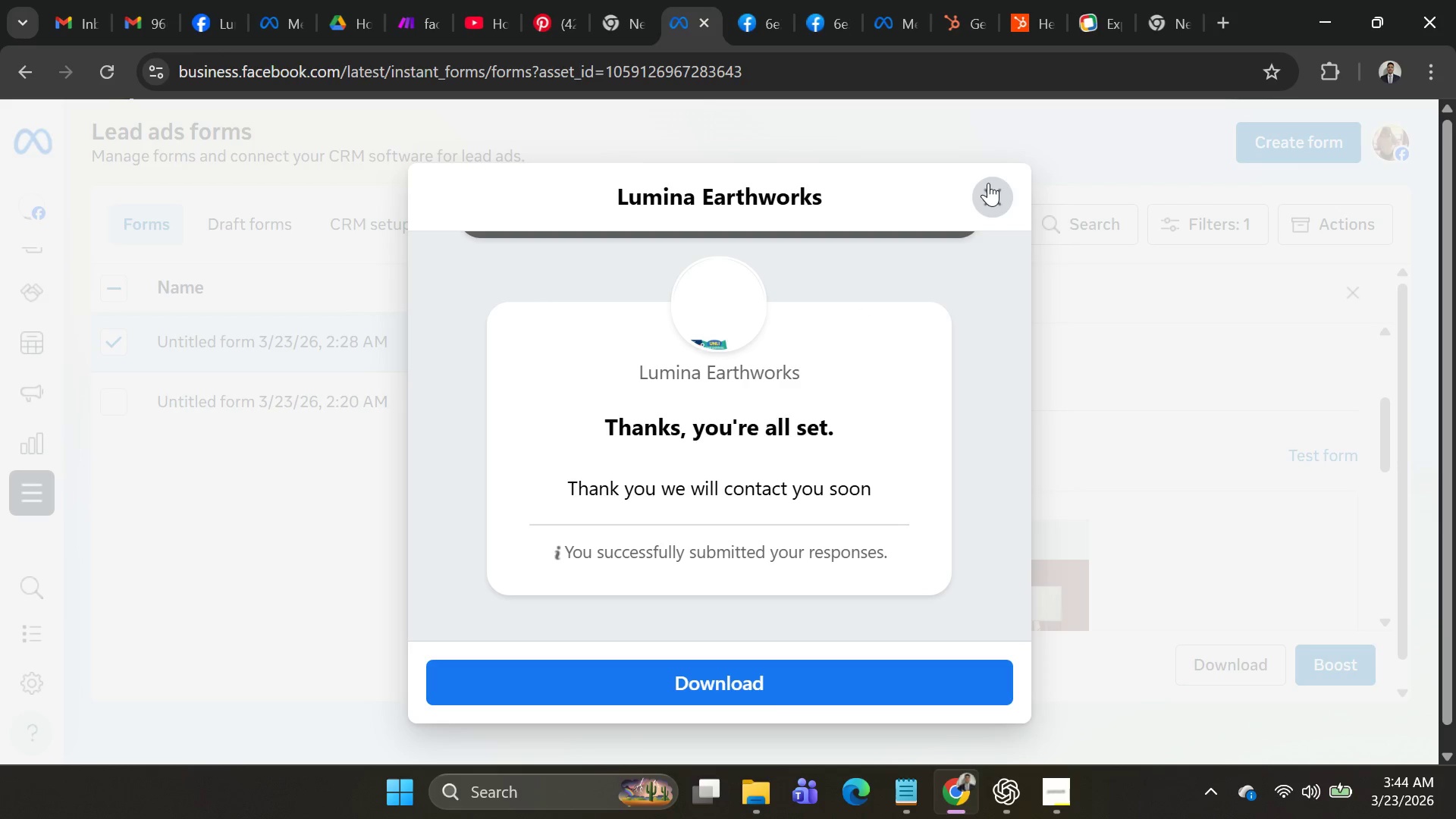 
scroll: coordinate [848, 356], scroll_direction: up, amount: 4.0
 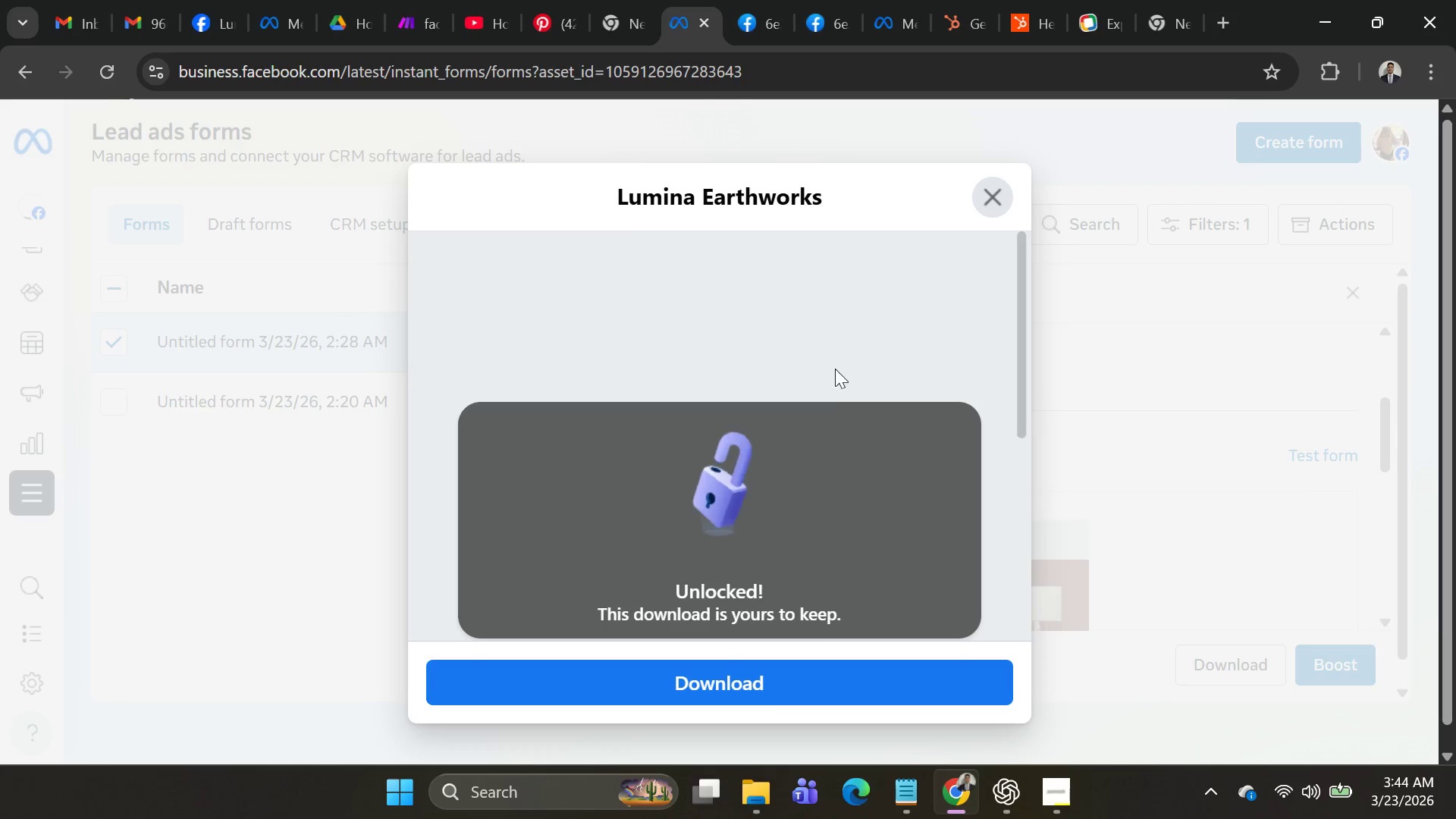 
scroll: coordinate [832, 381], scroll_direction: down, amount: 3.0
 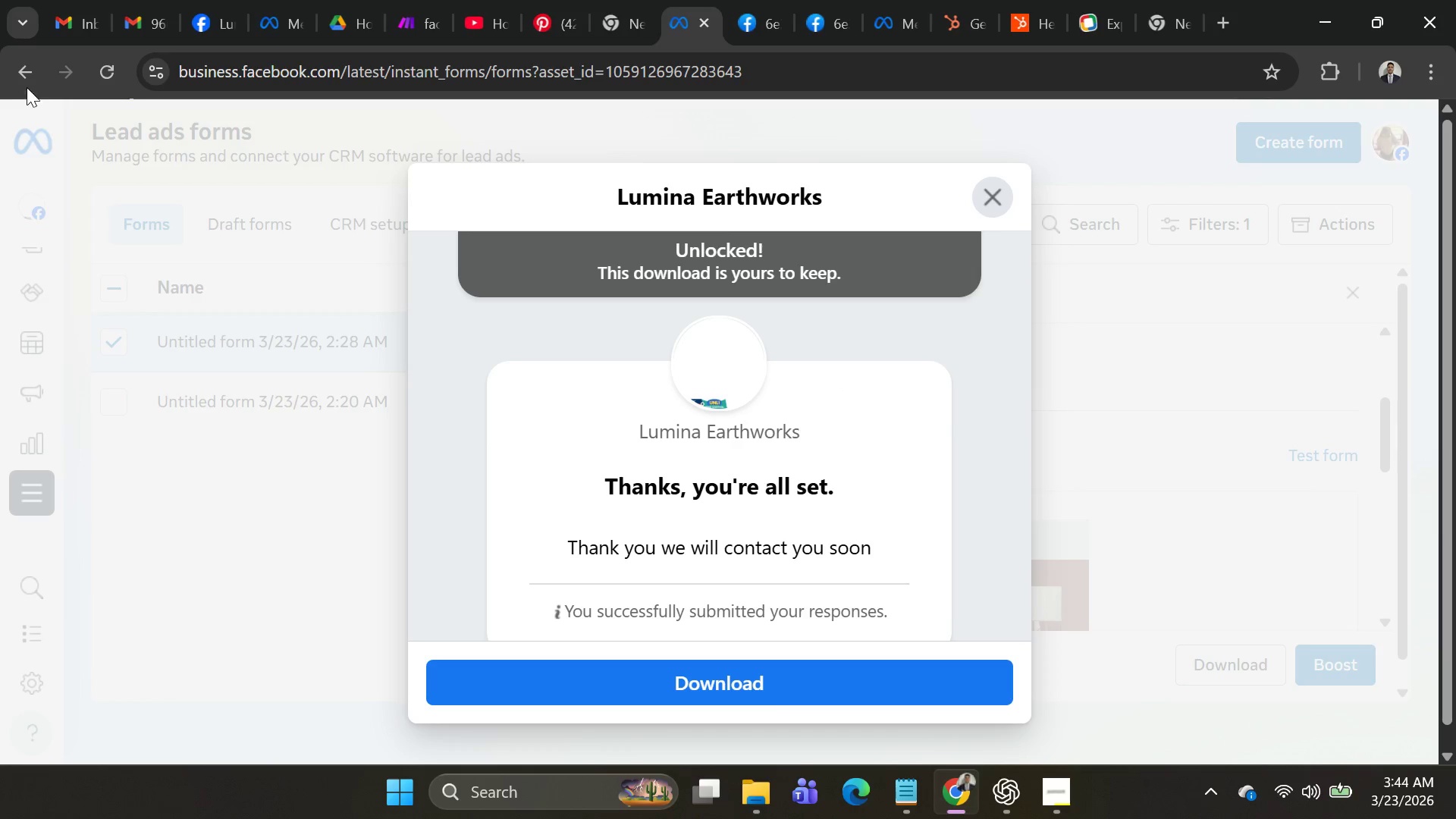 
left_click([99, 77])
 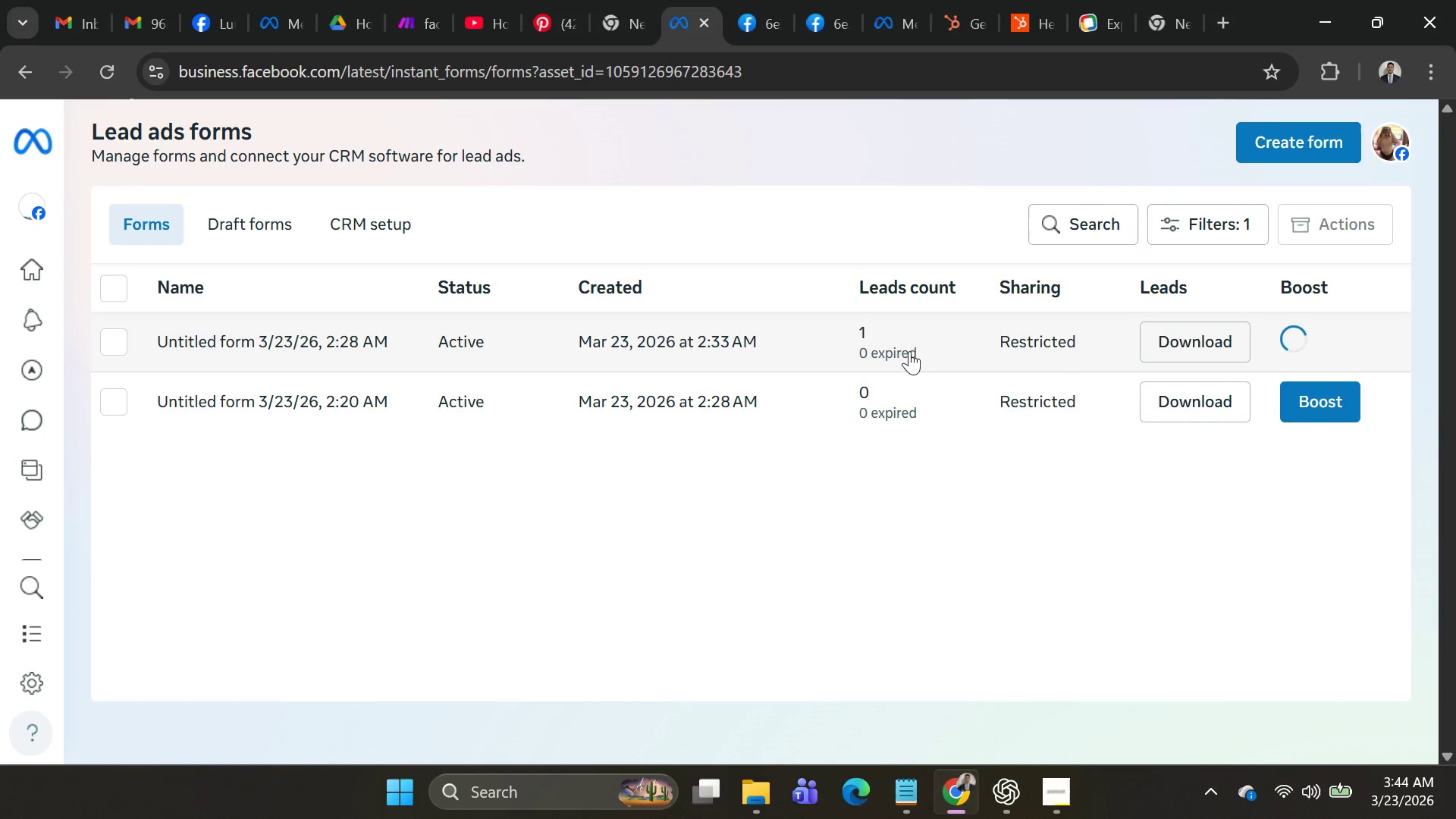 
wait(6.42)
 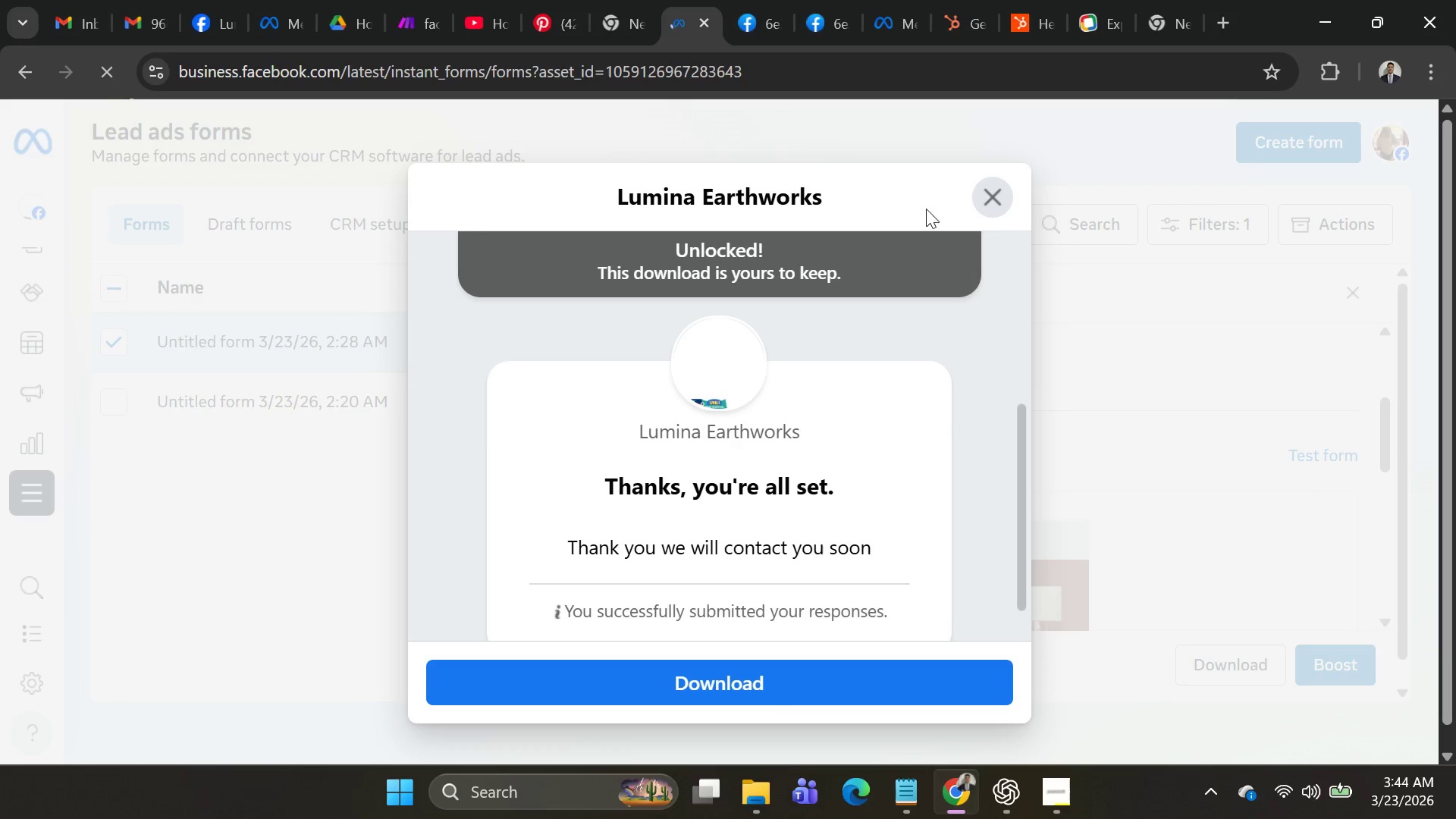 
left_click([1160, 349])
 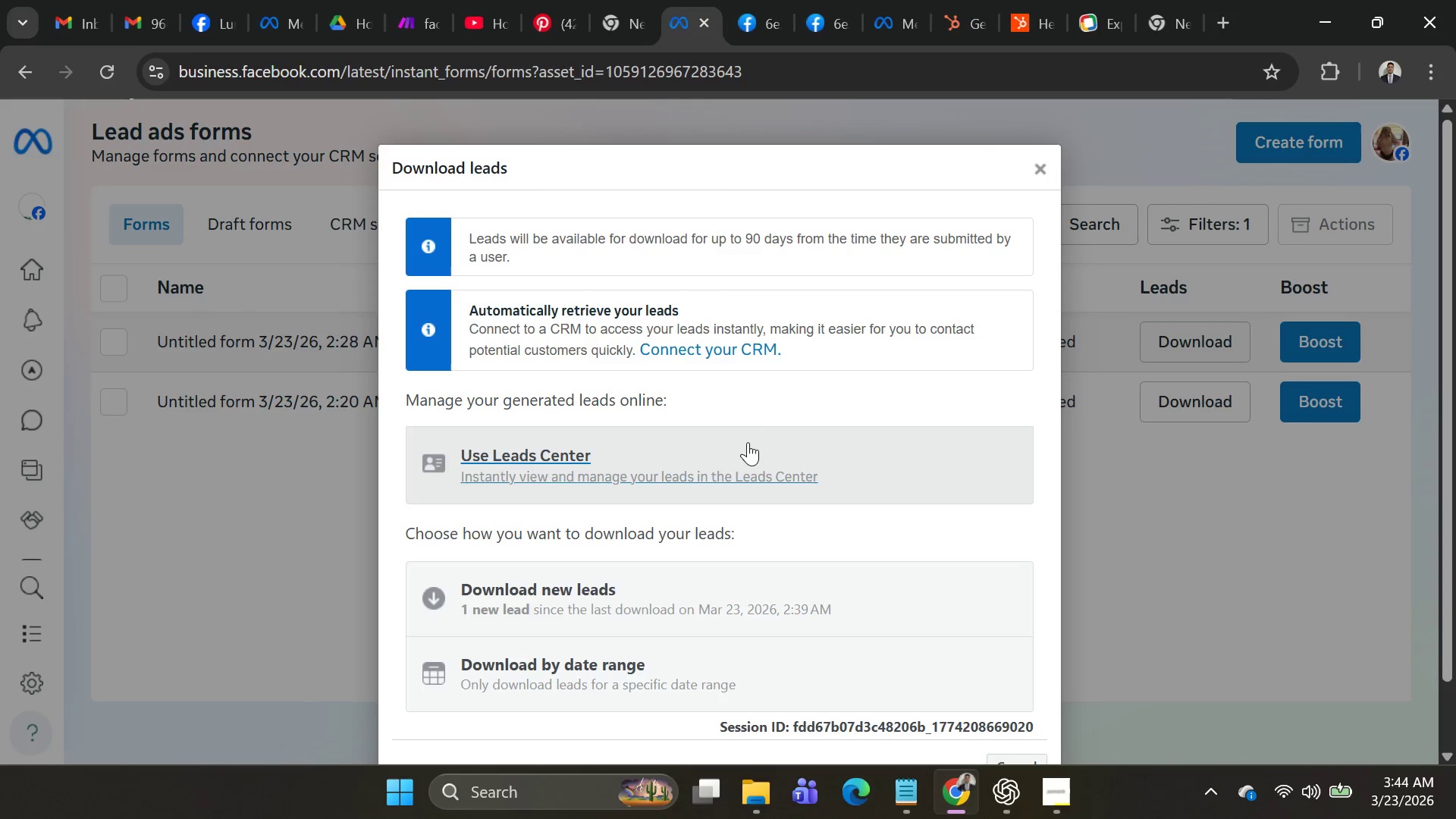 
scroll: coordinate [811, 445], scroll_direction: down, amount: 4.0
 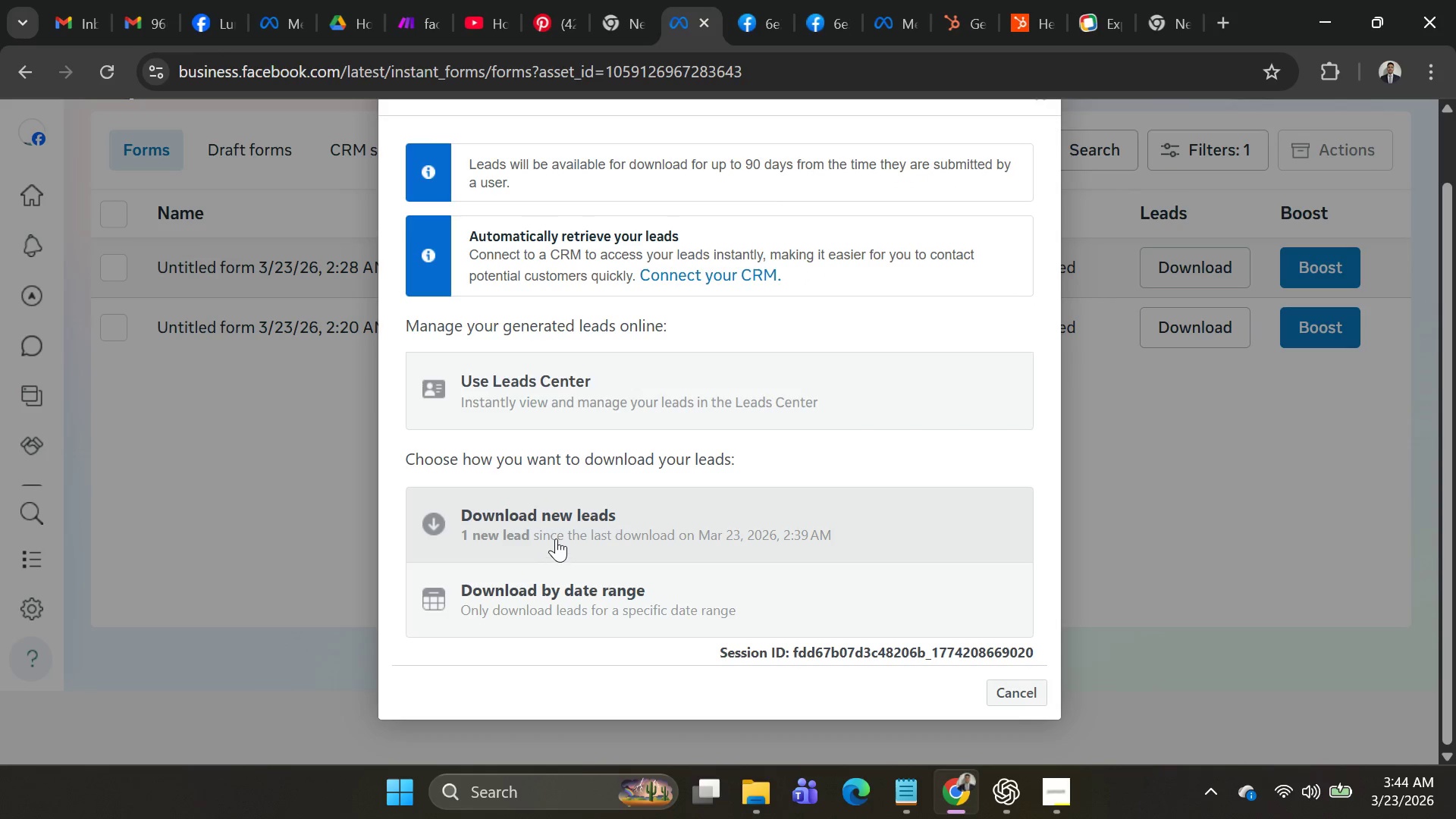 
left_click([556, 538])
 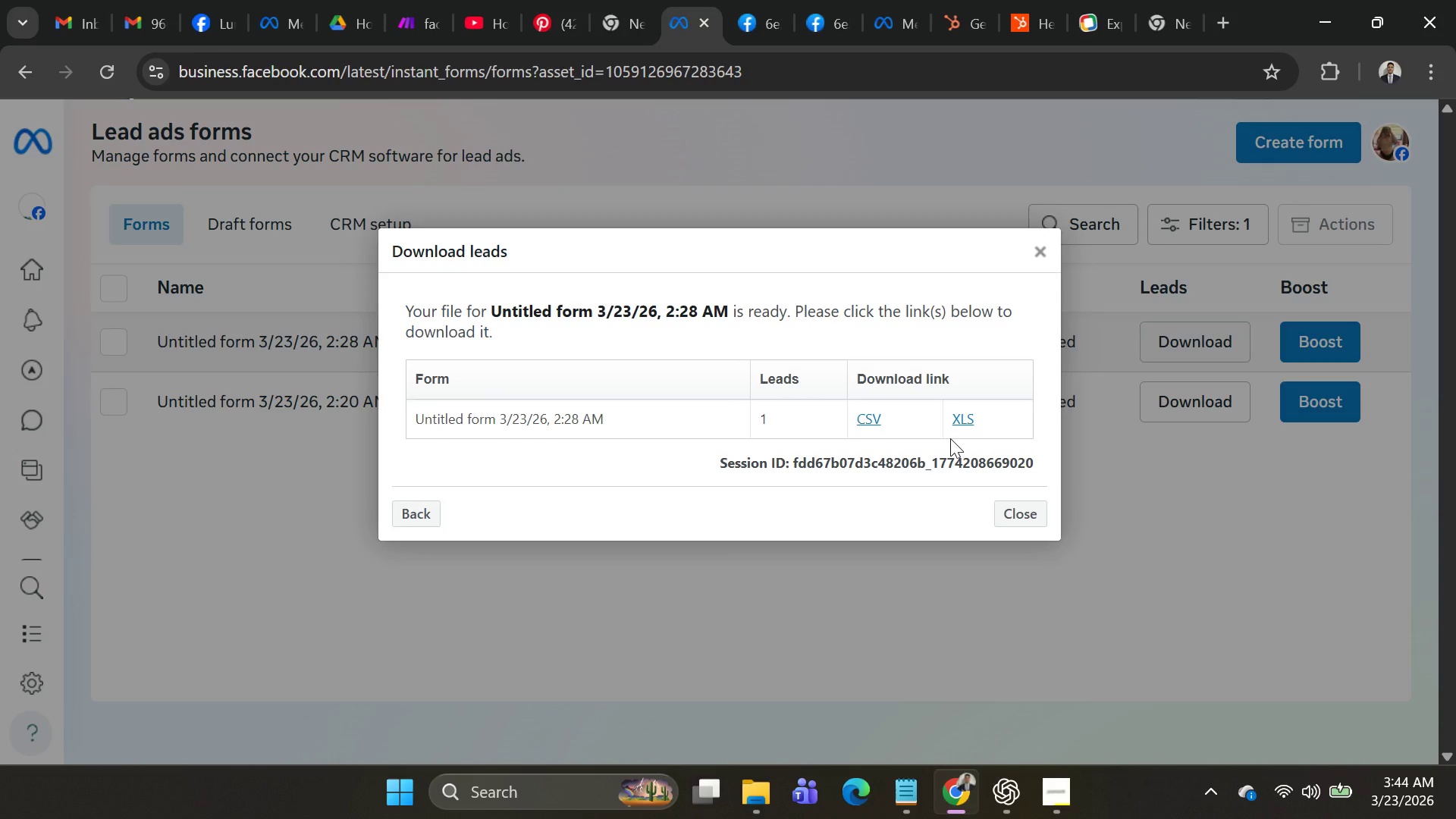 
left_click([1037, 256])
 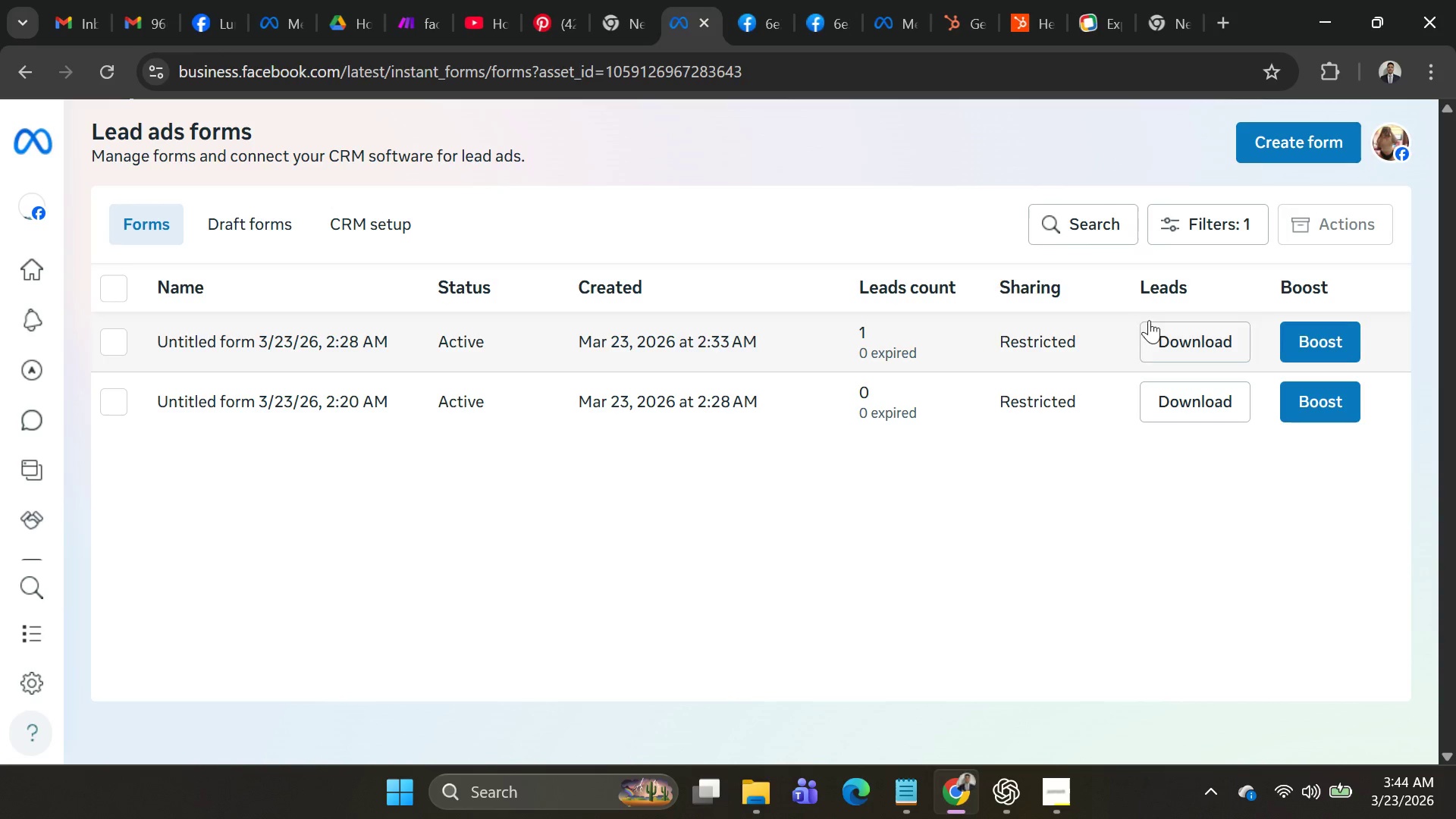 
left_click([1159, 340])
 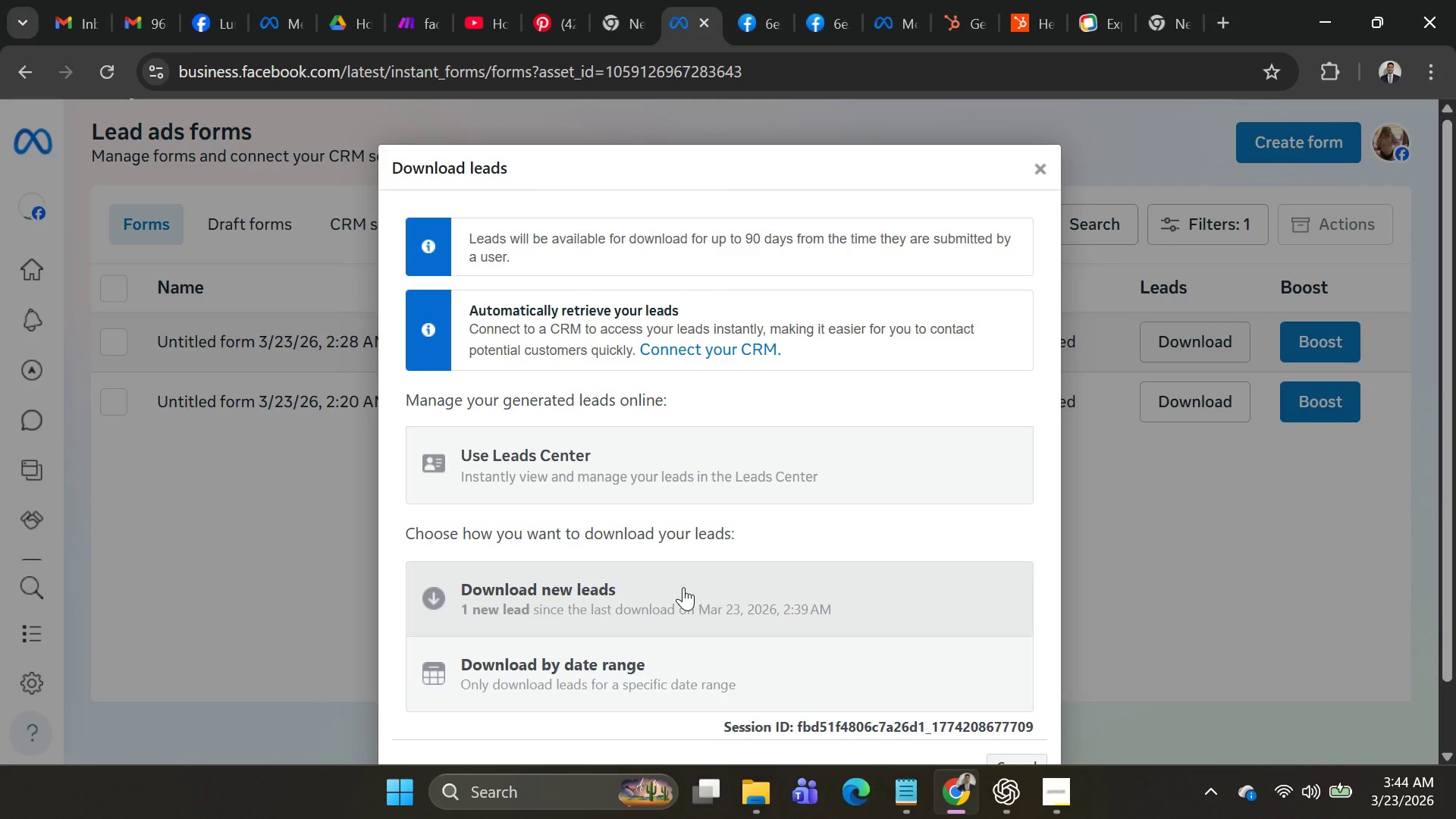 
scroll: coordinate [633, 608], scroll_direction: down, amount: 2.0
 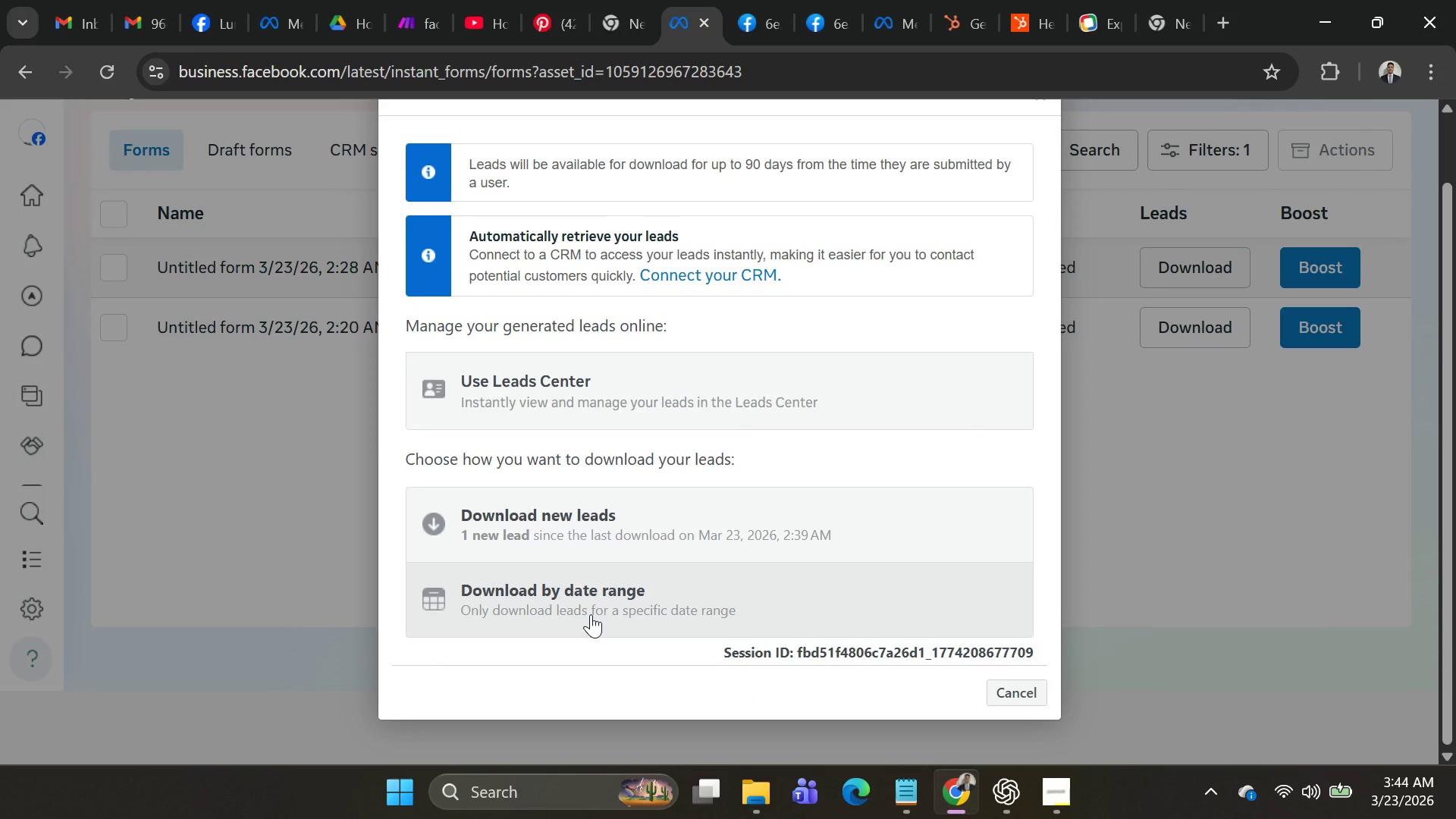 
scroll: coordinate [591, 614], scroll_direction: up, amount: 2.0
 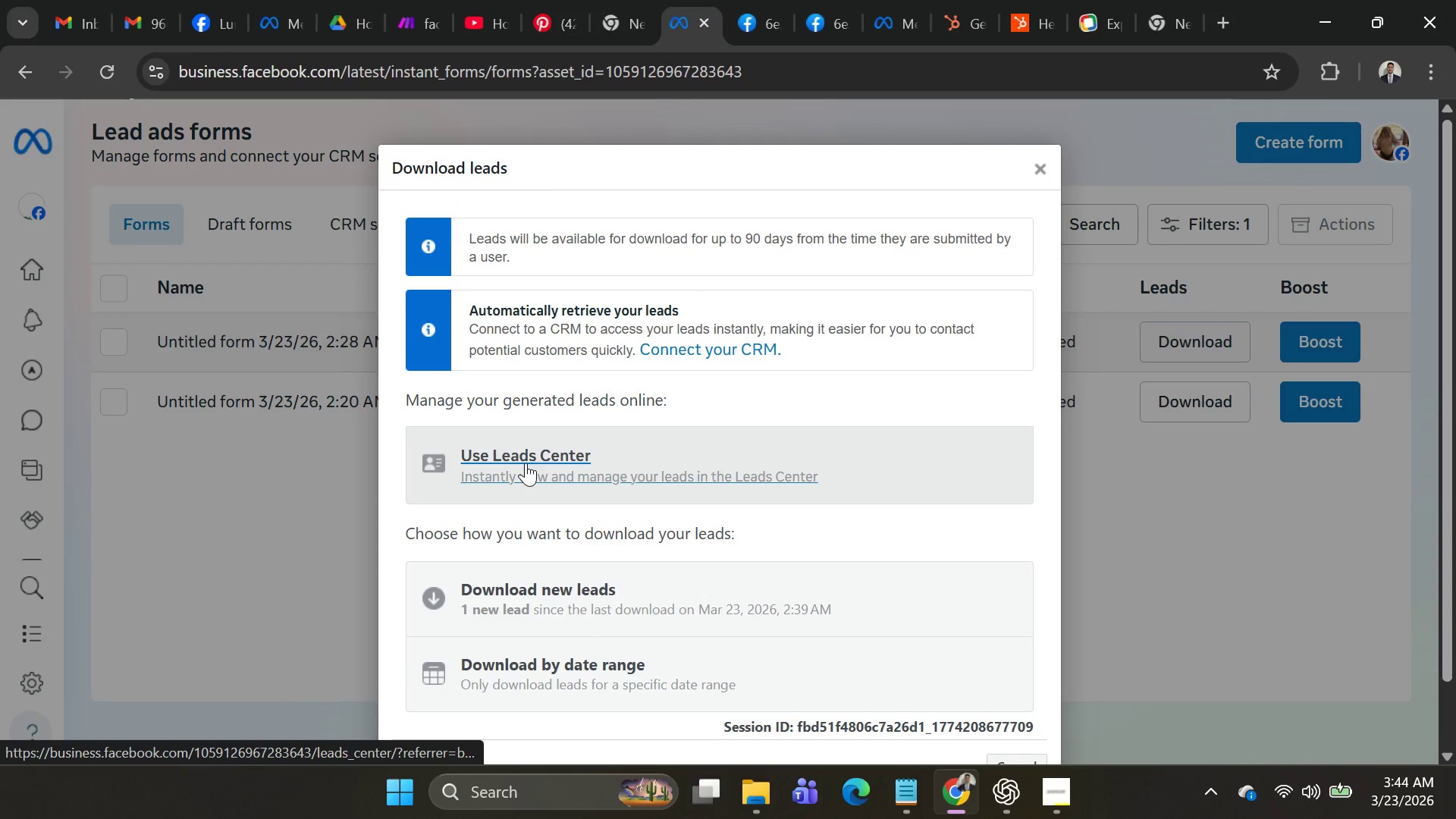 
left_click([526, 463])
 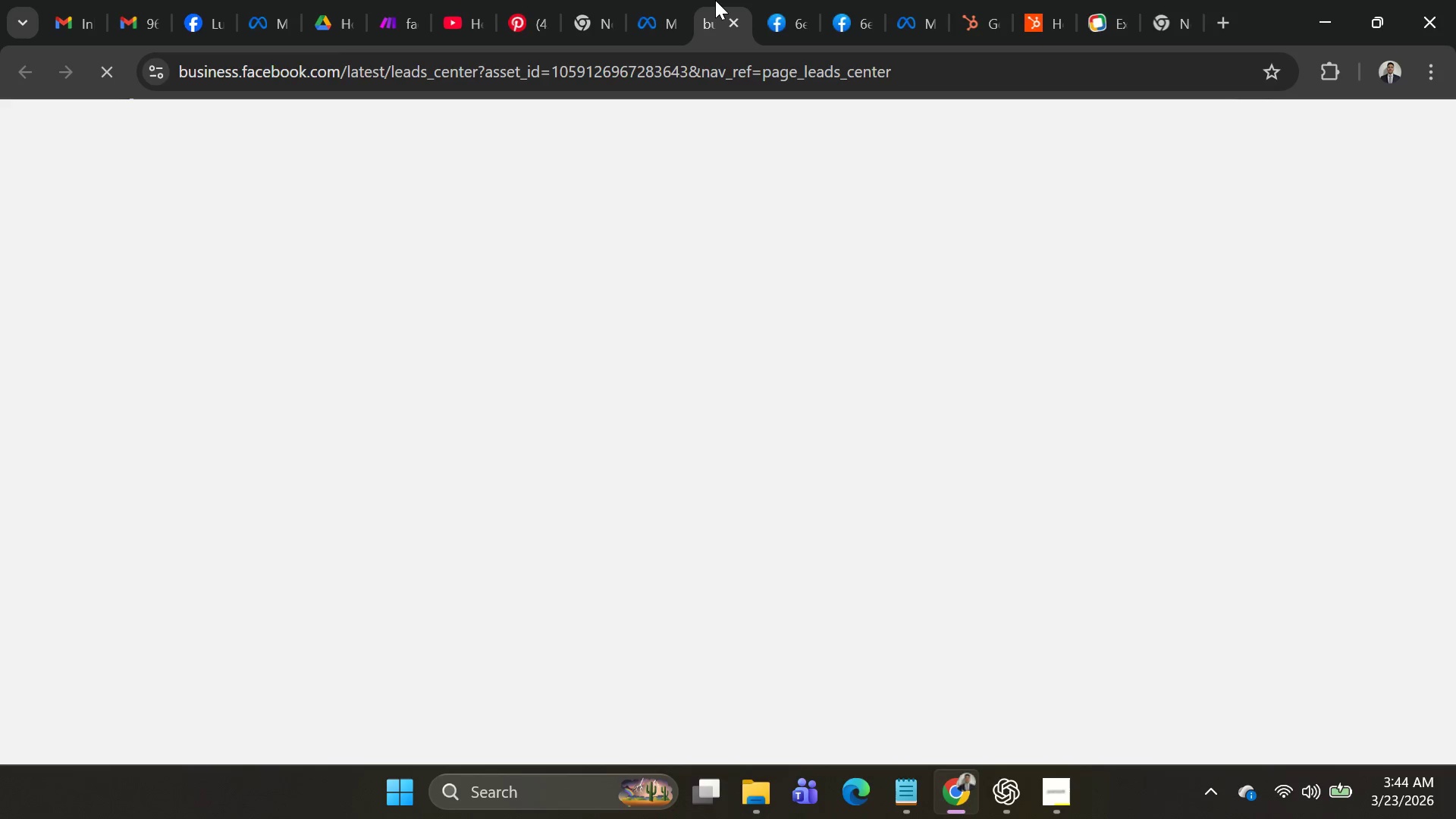 
mouse_move([720, 141])
 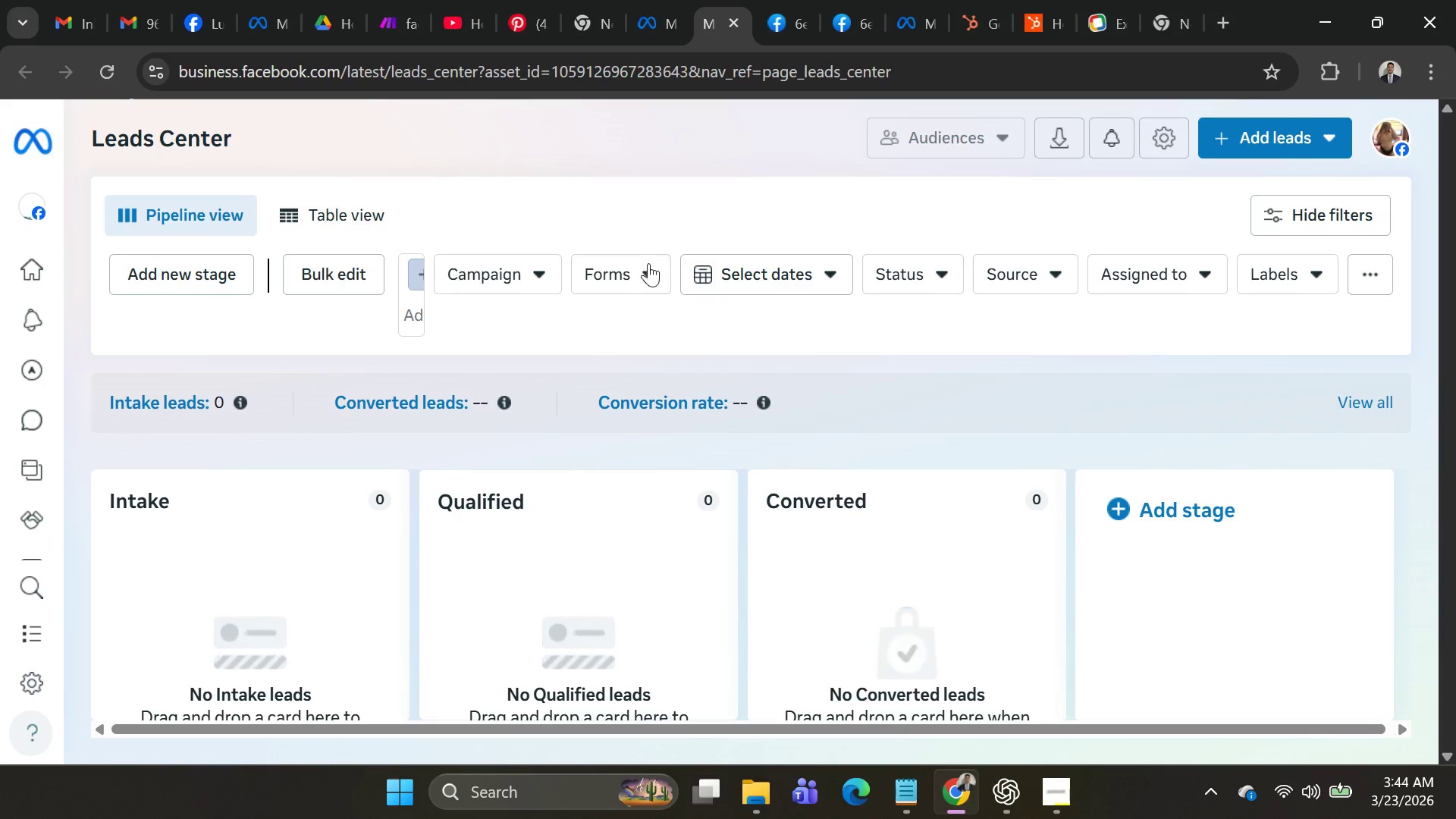 
left_click([637, 275])
 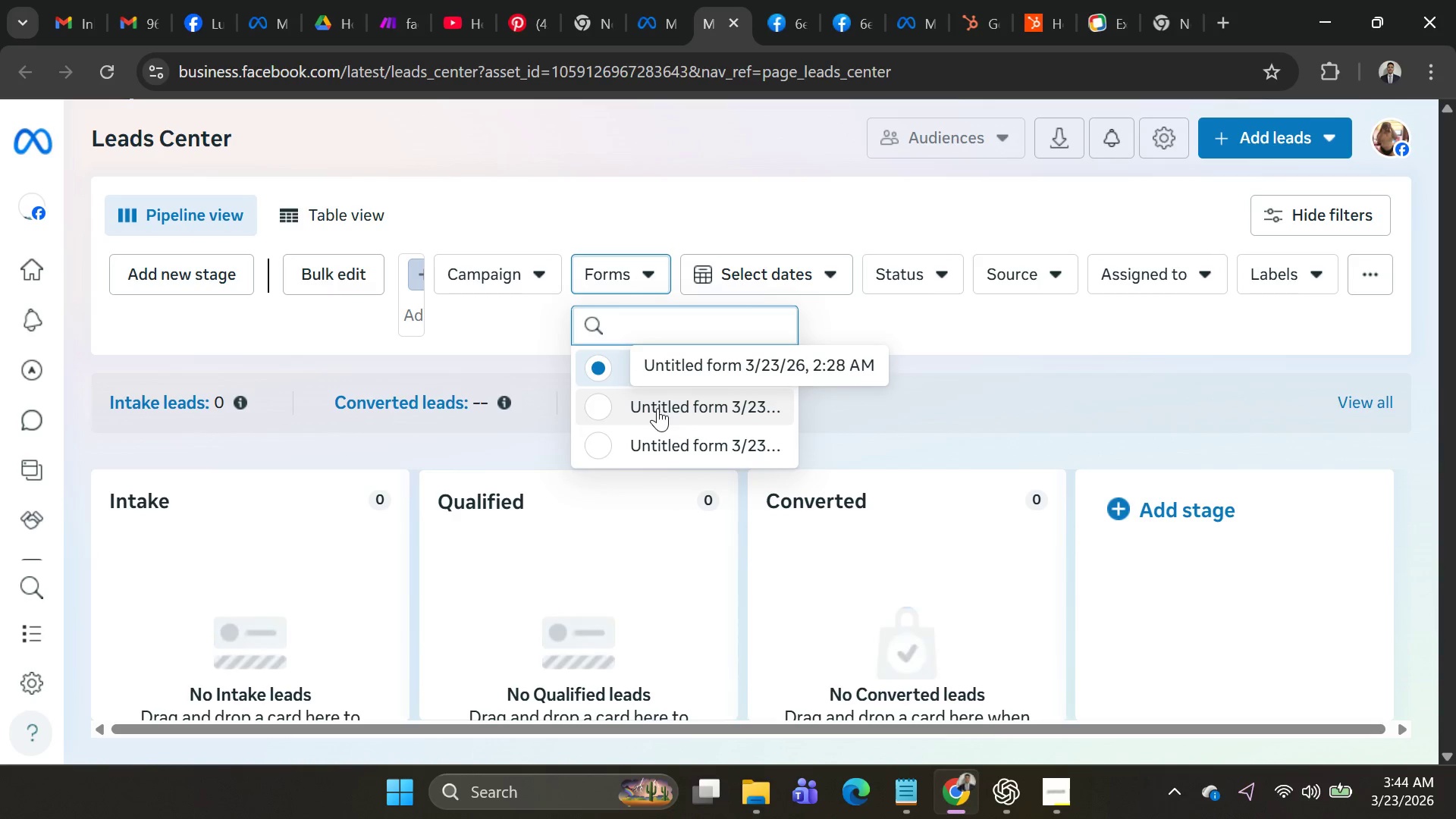 
left_click([657, 450])
 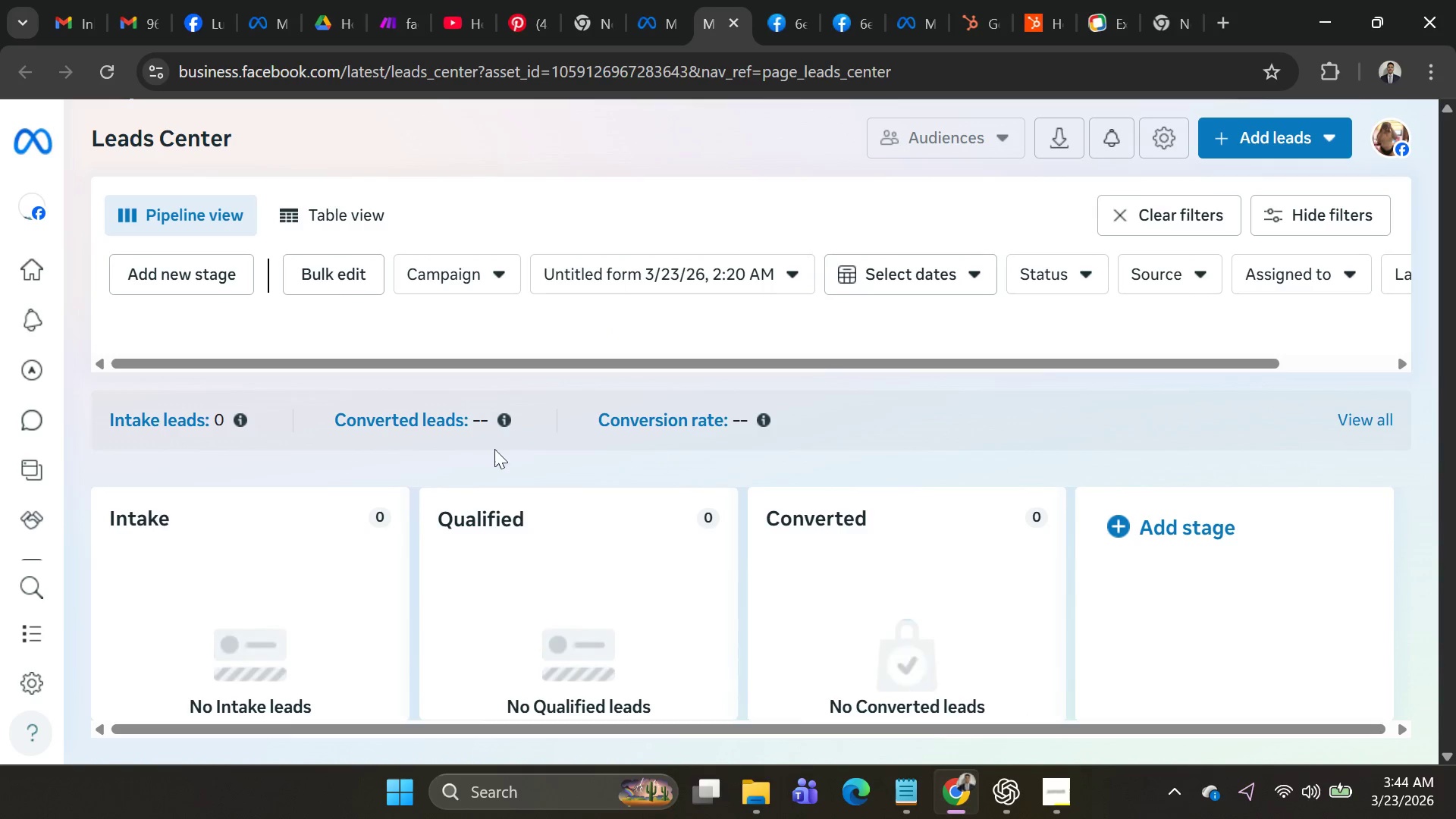 
scroll: coordinate [362, 455], scroll_direction: down, amount: 4.0
 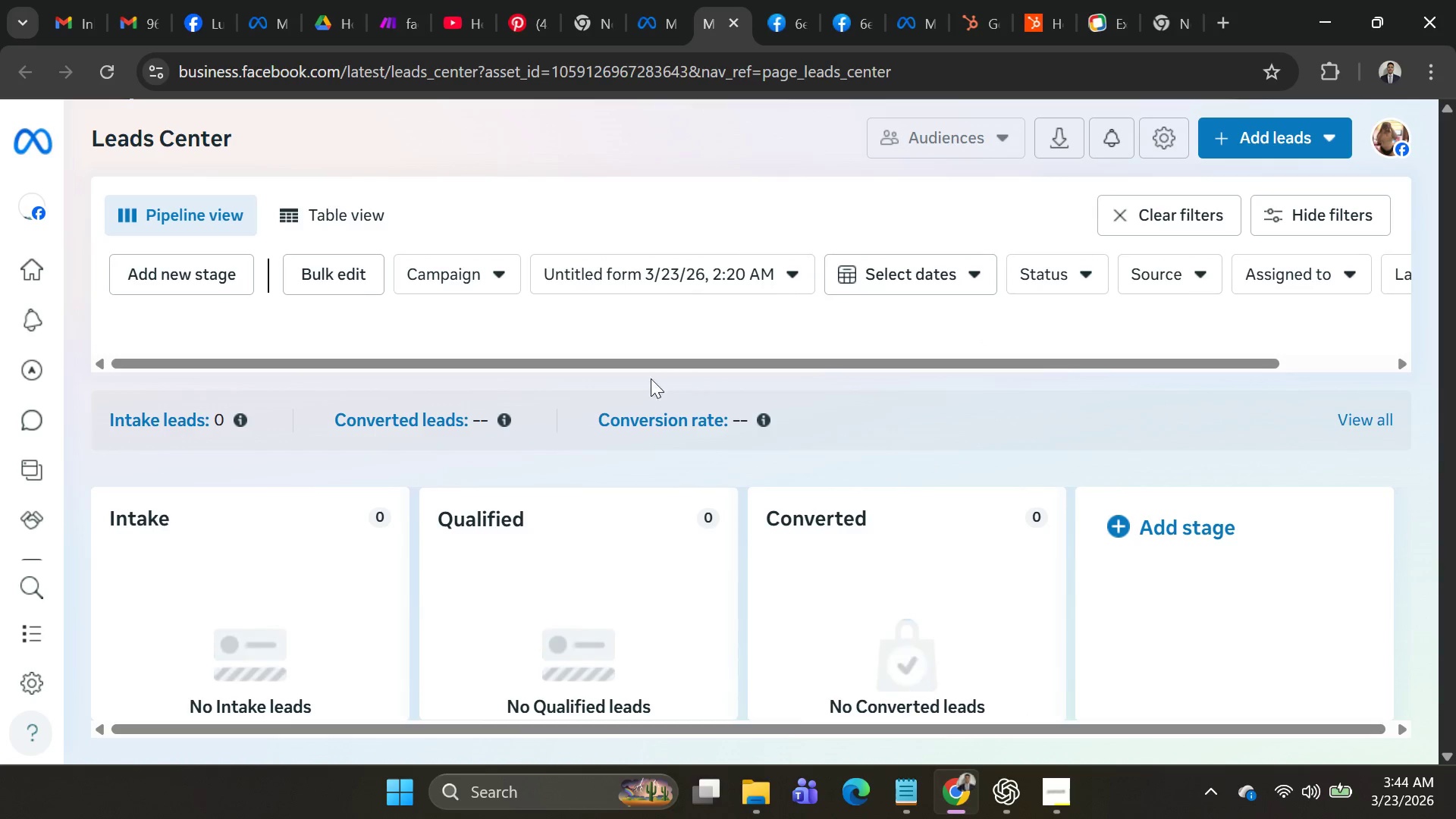 
left_click_drag(start_coordinate=[557, 369], to_coordinate=[425, 362])
 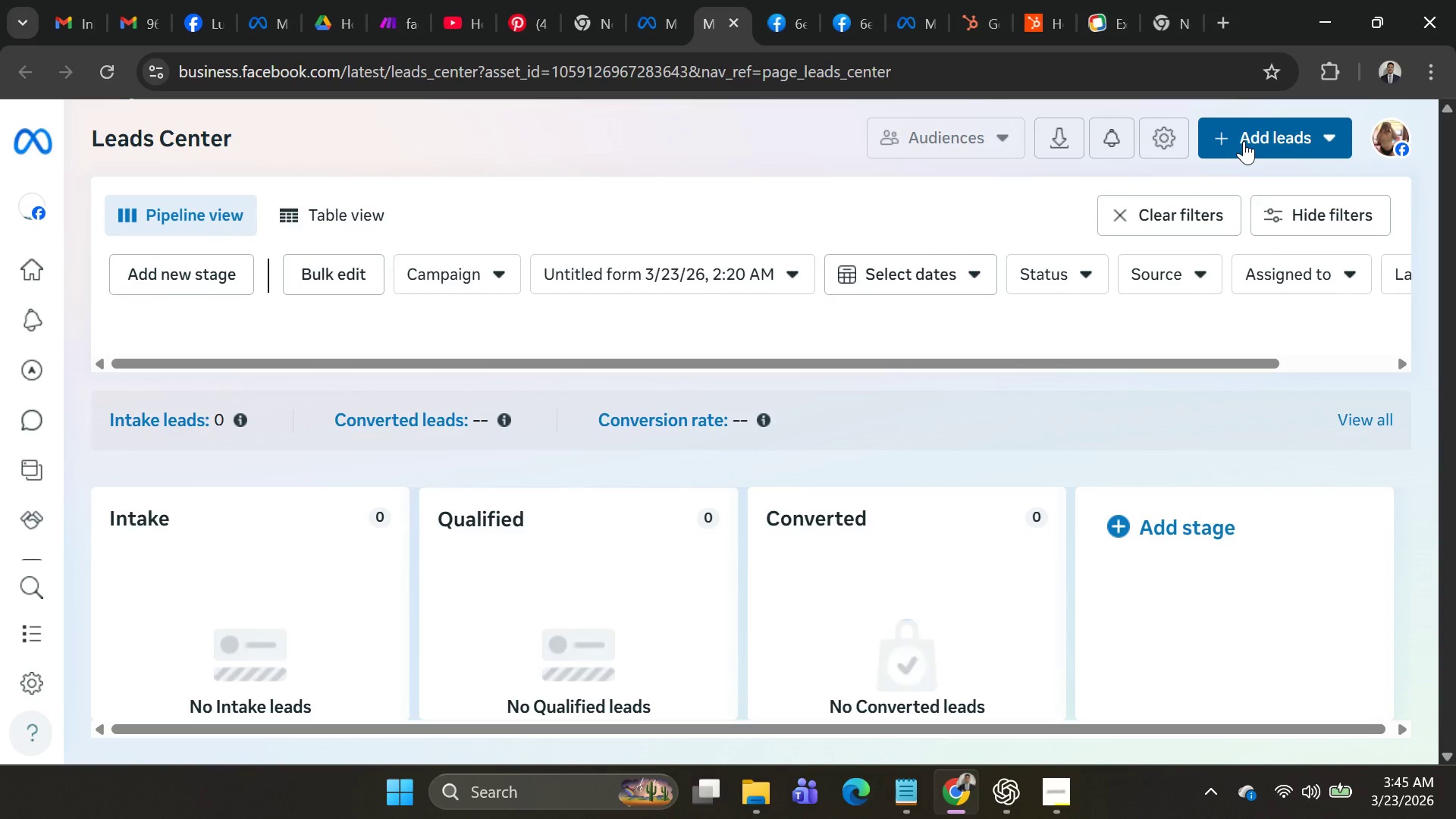 
left_click([1224, 141])
 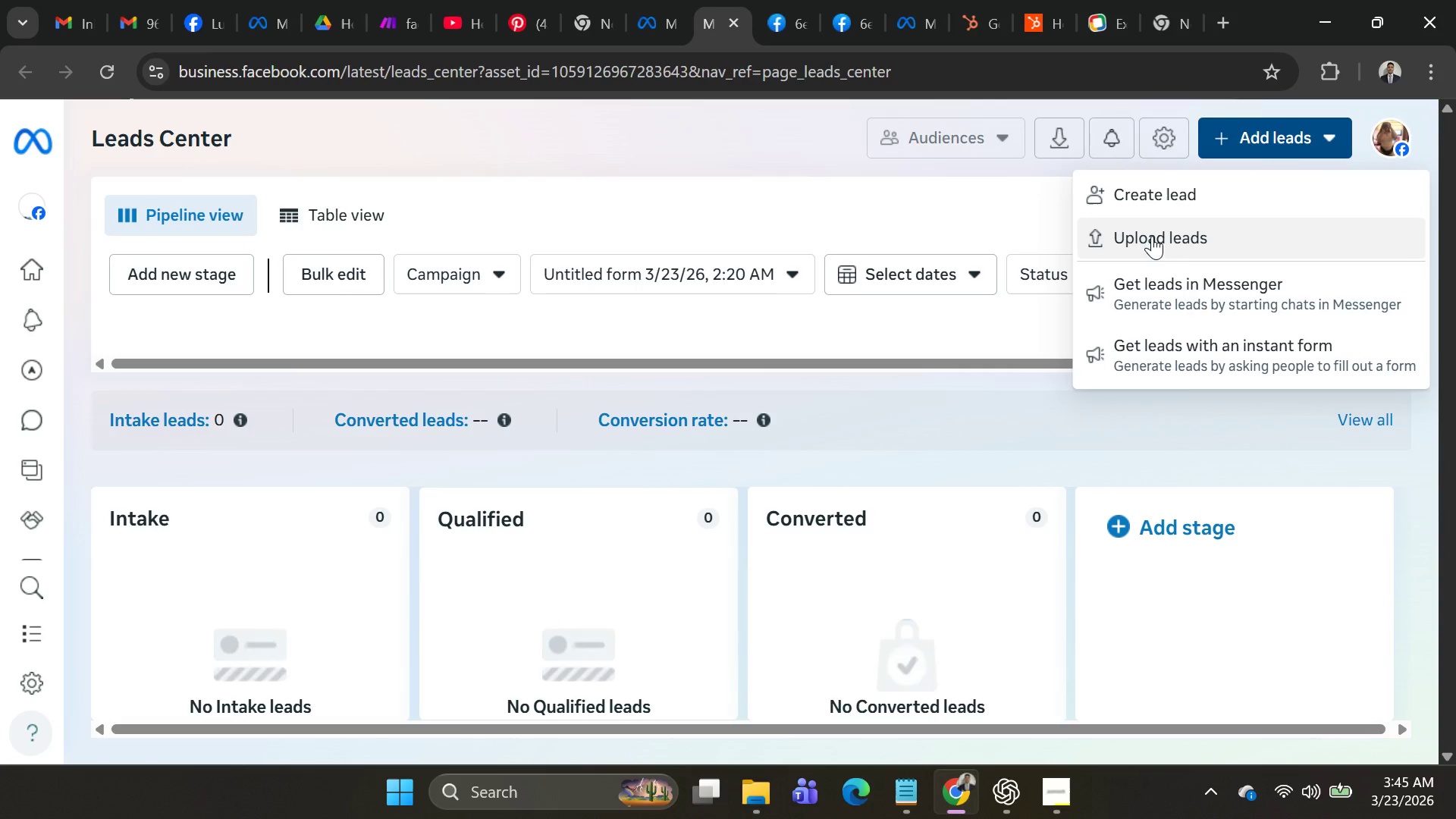 
left_click([1156, 205])
 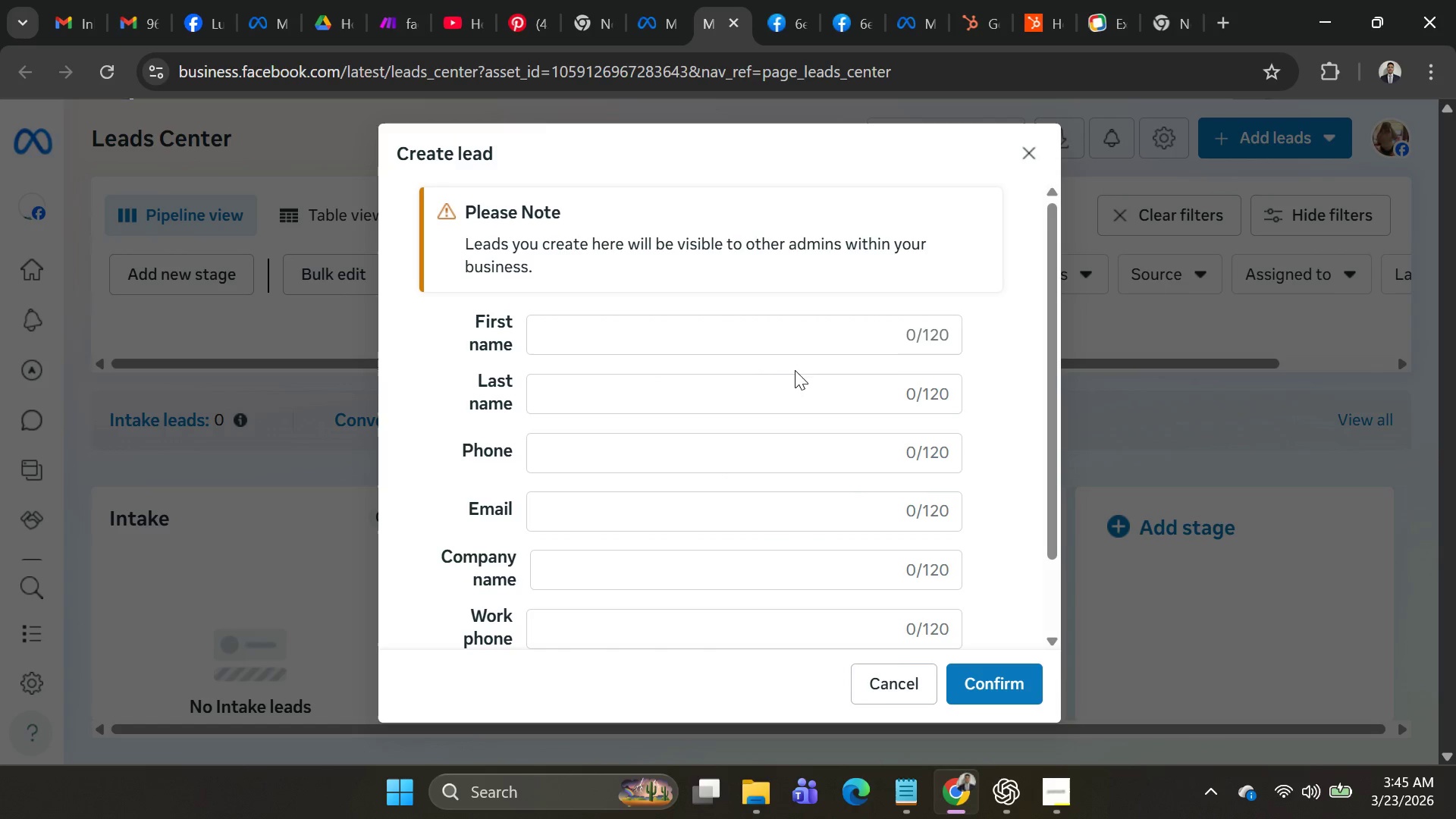 
left_click([717, 337])
 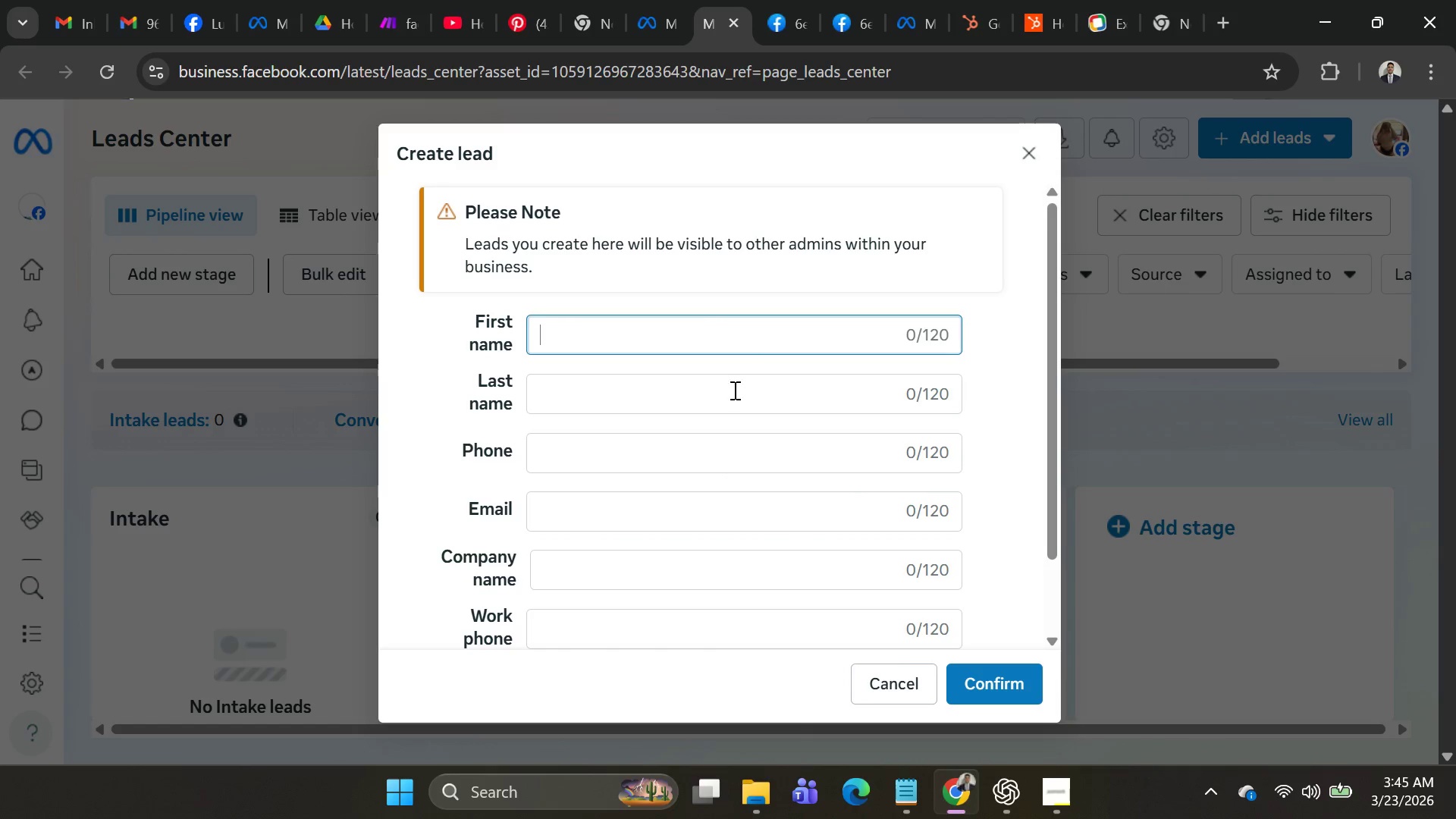 
scroll: coordinate [733, 403], scroll_direction: down, amount: 3.0
 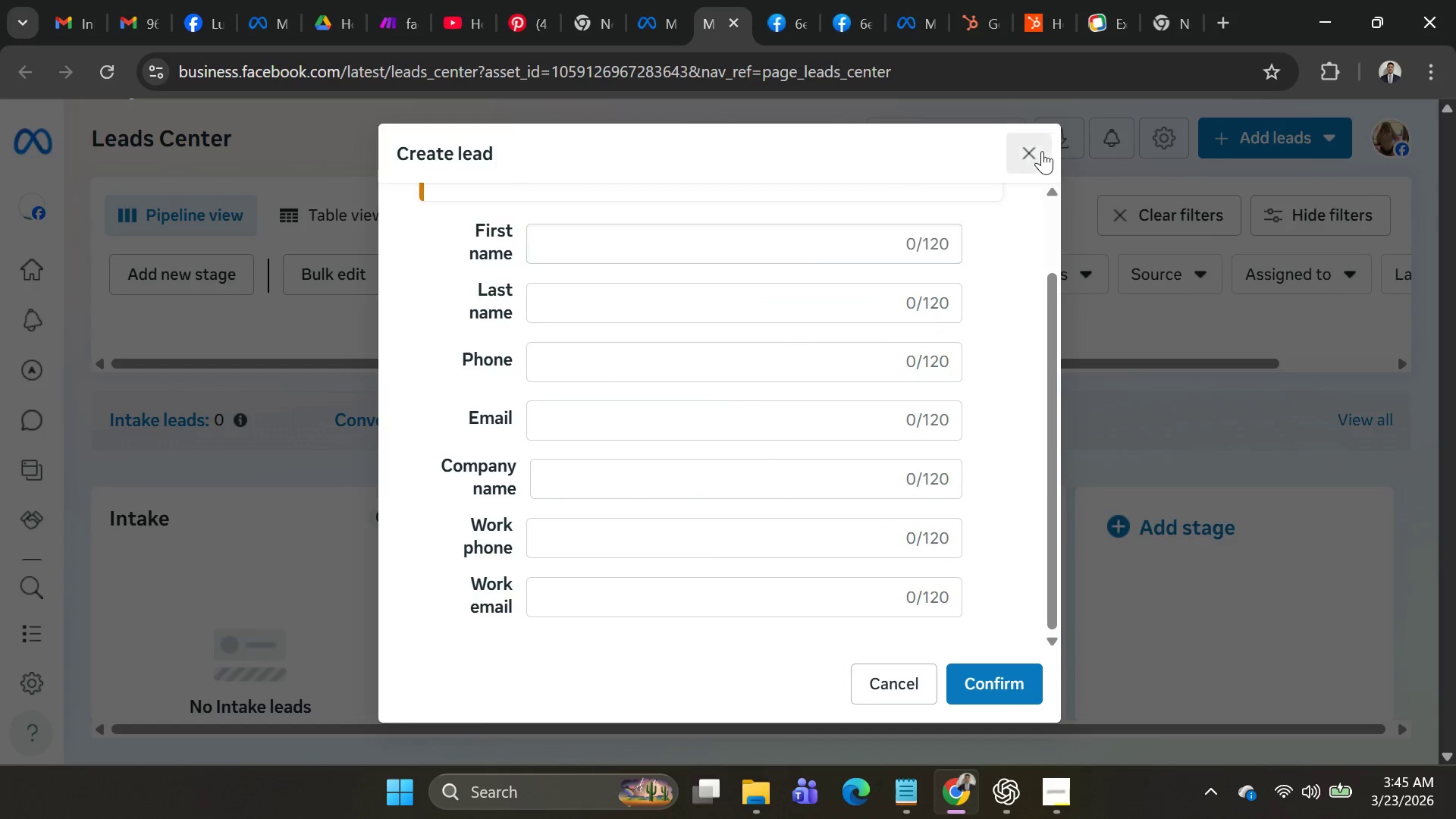 
wait(8.88)
 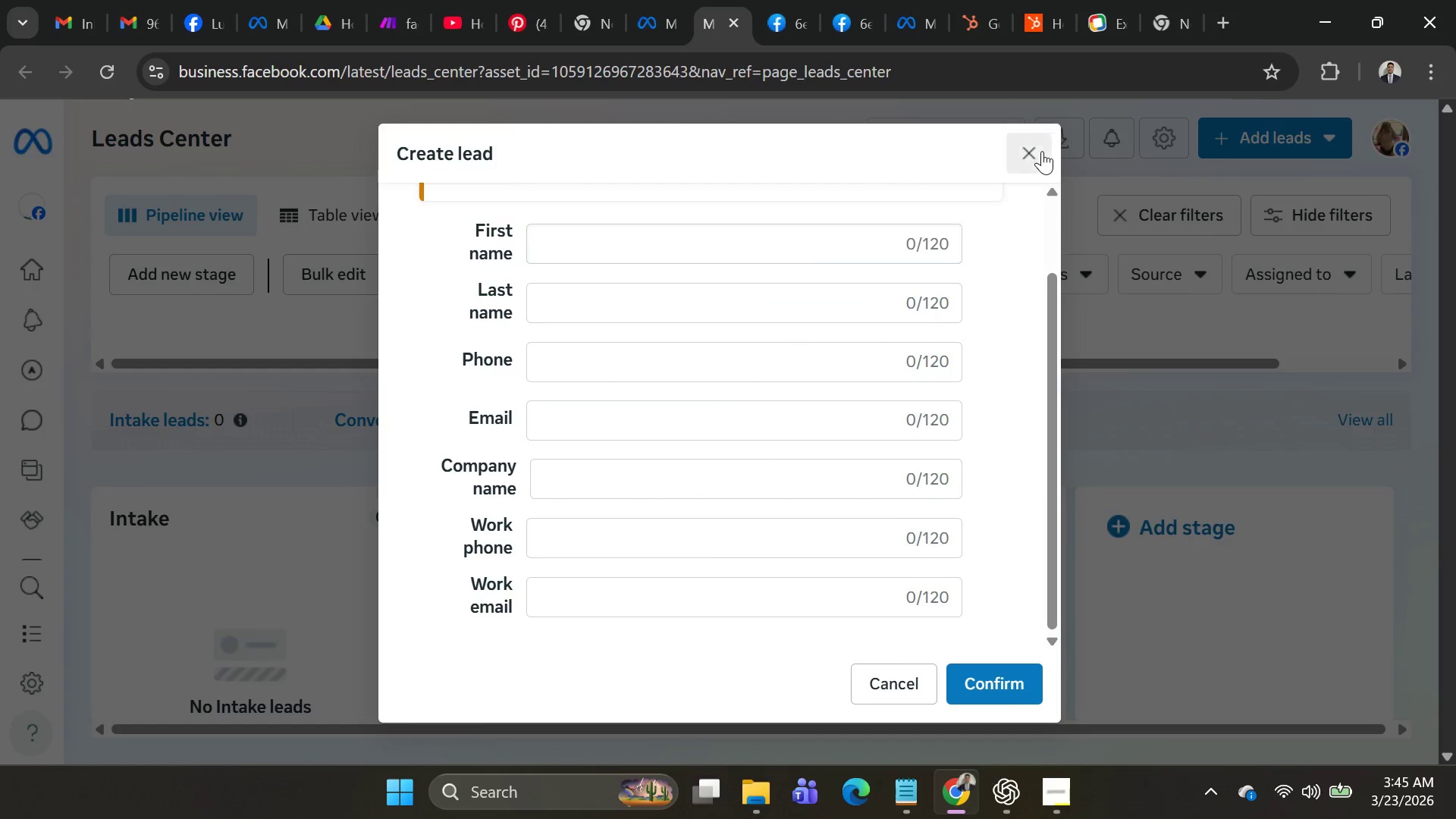 
left_click([1311, 136])
 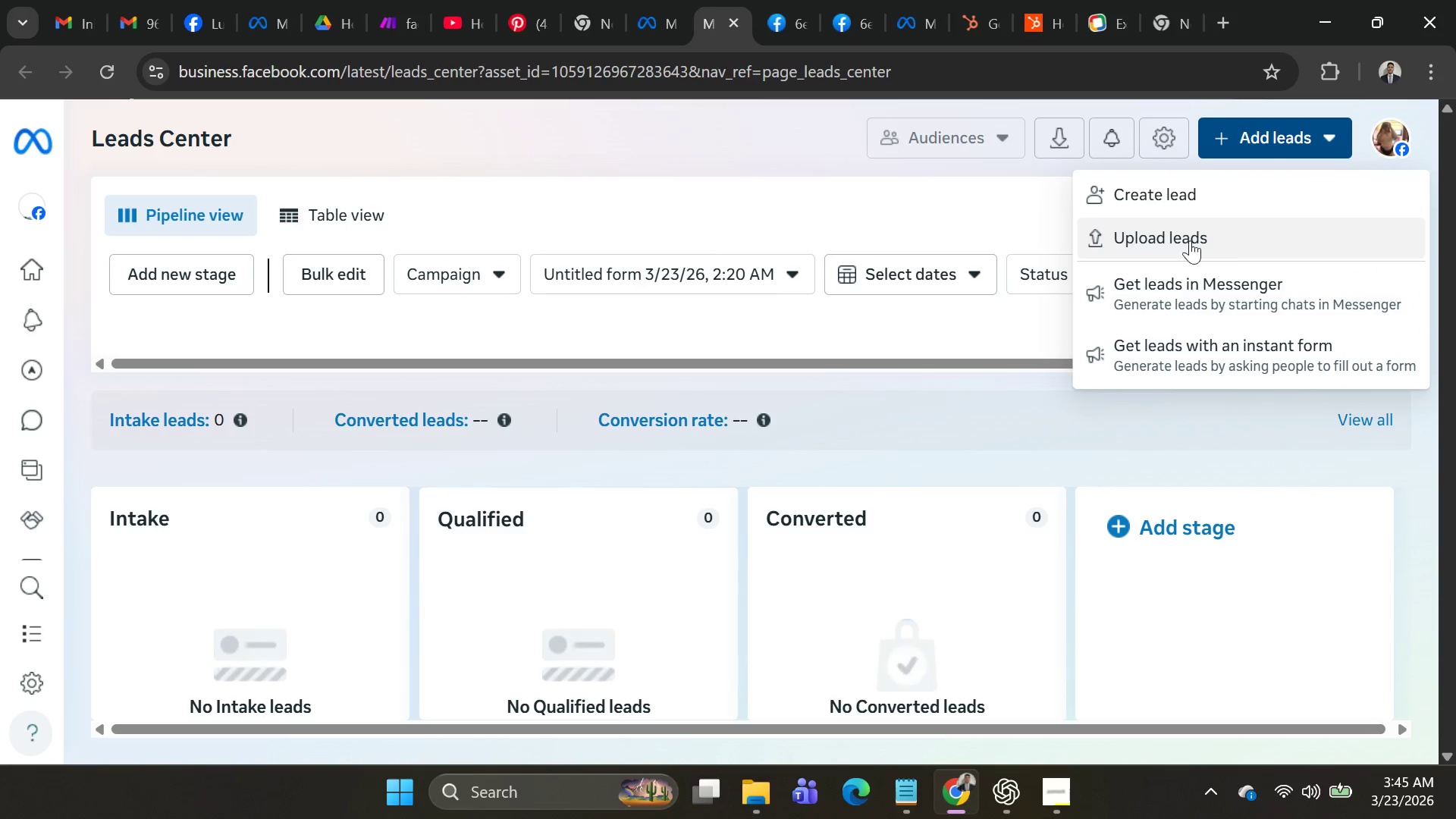 
left_click([959, 201])
 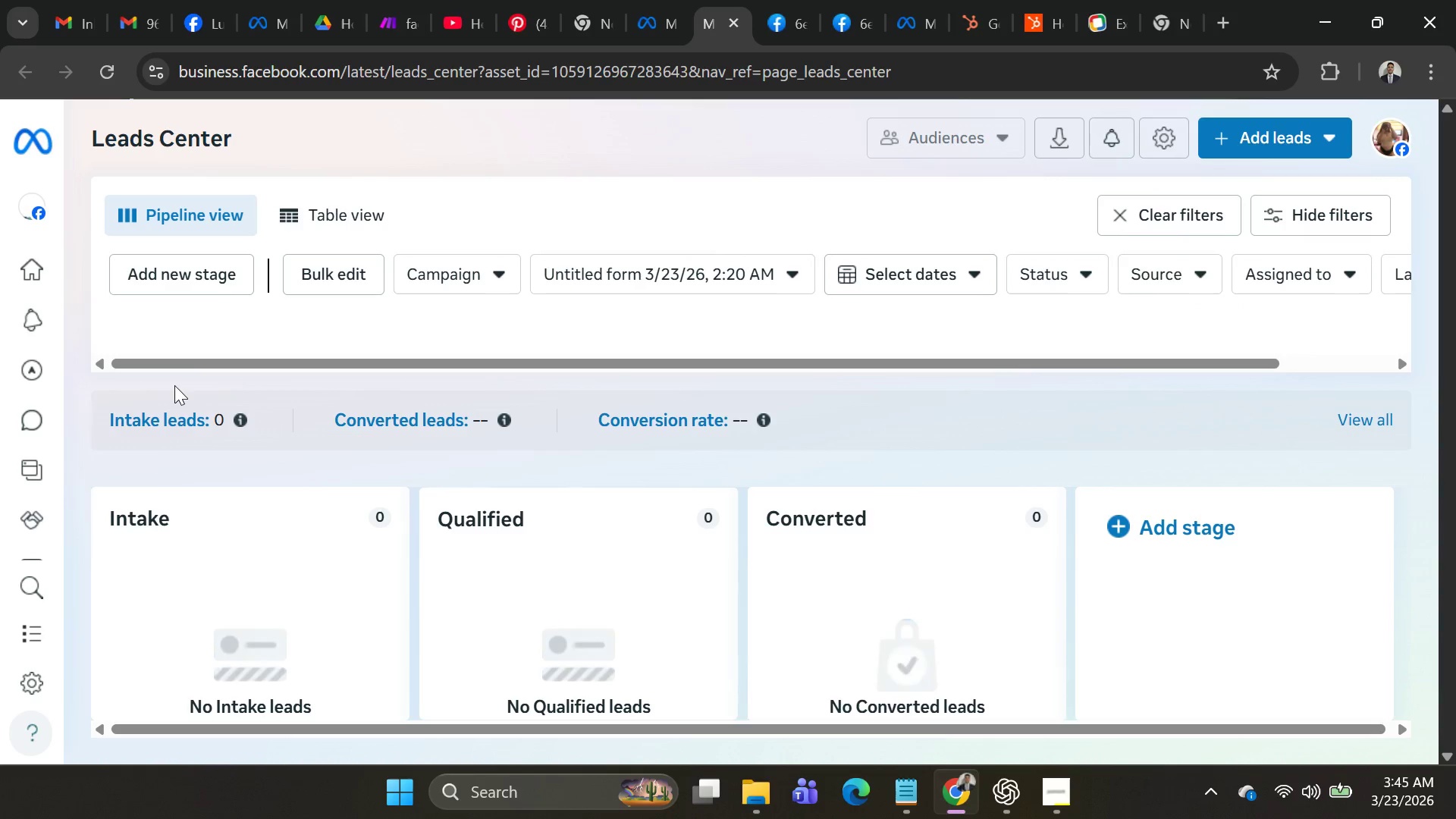 
left_click([26, 81])
 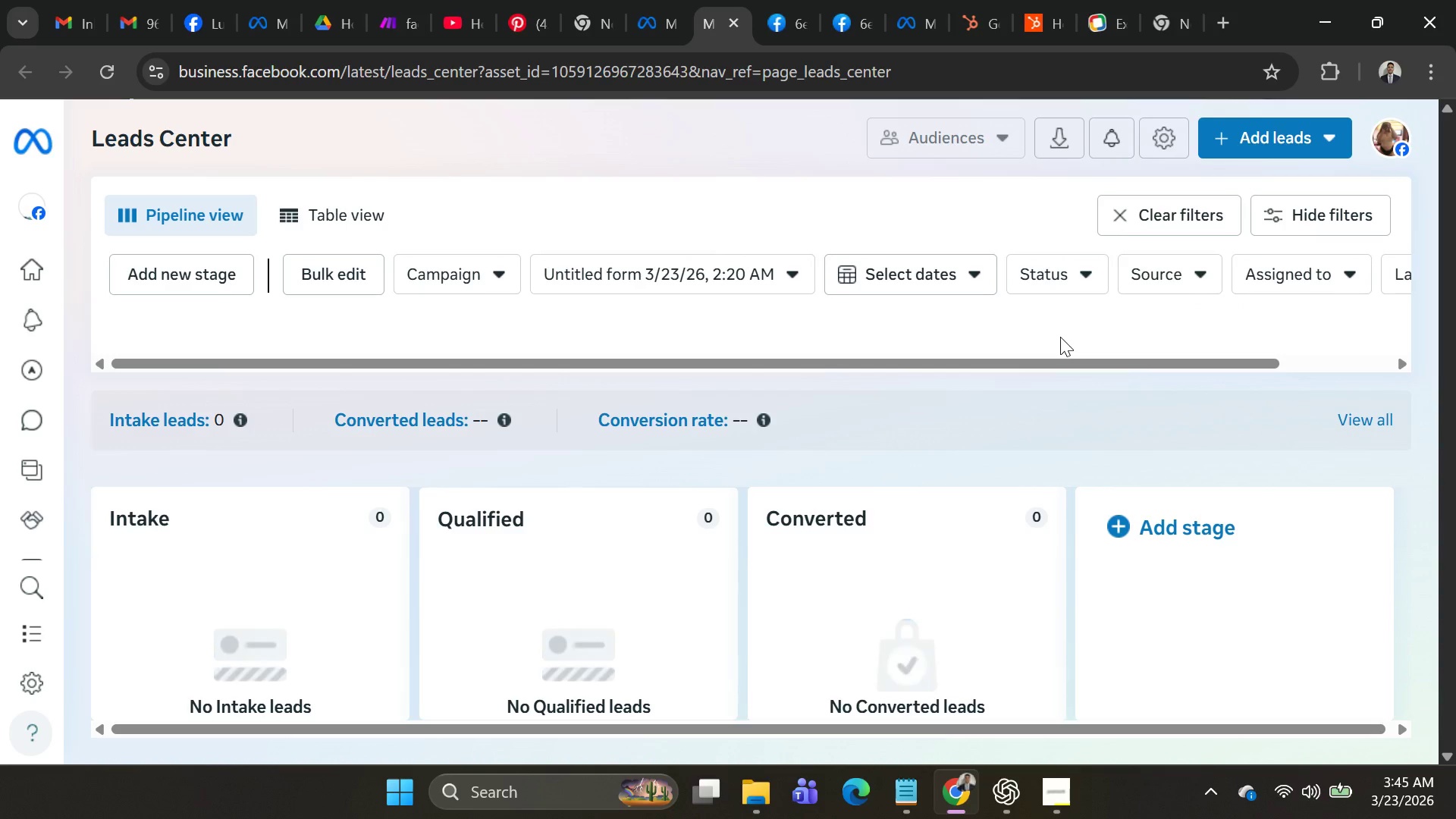 
scroll: coordinate [1025, 557], scroll_direction: down, amount: 11.0
 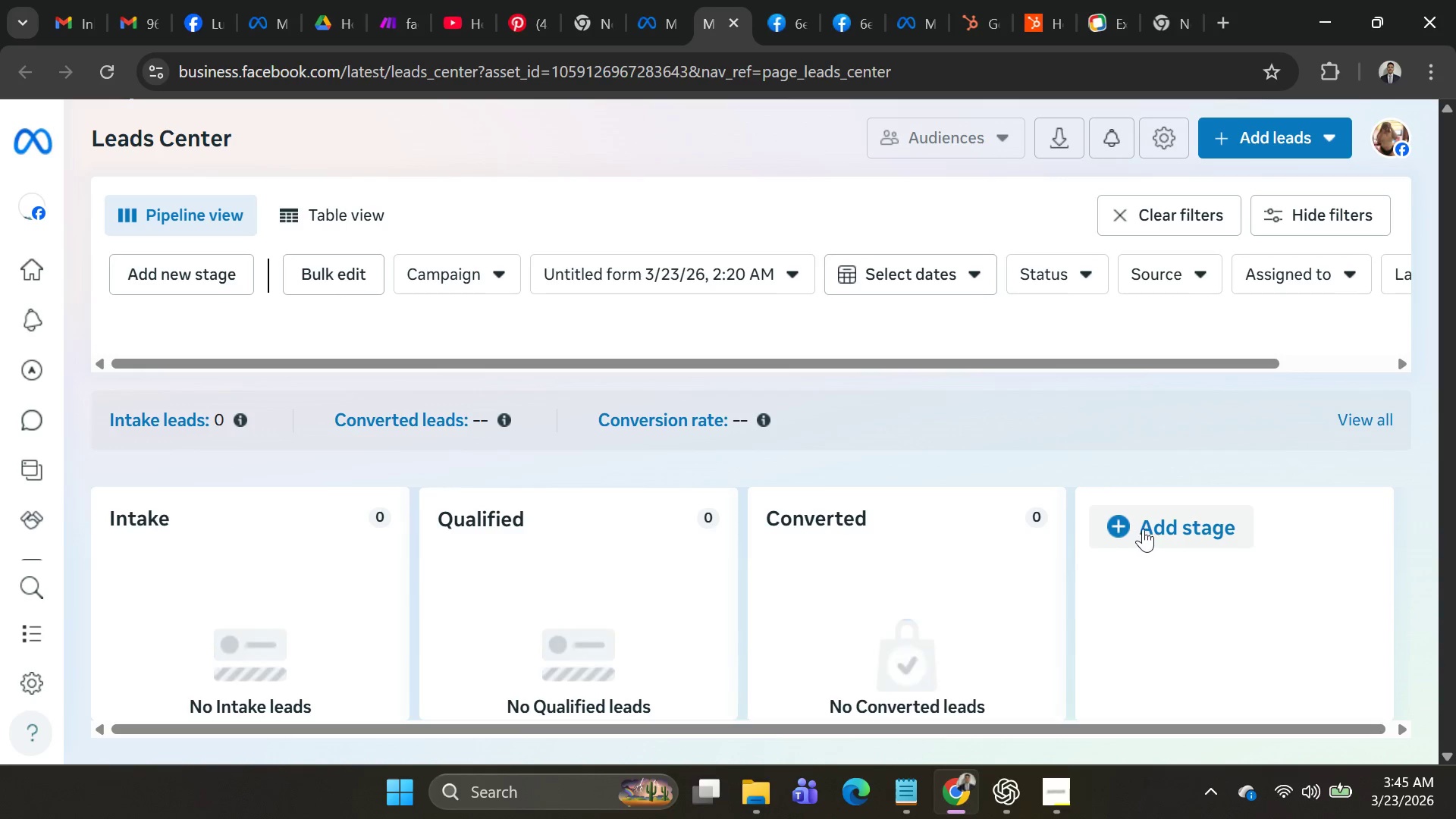 
scroll: coordinate [1145, 526], scroll_direction: up, amount: 3.0
 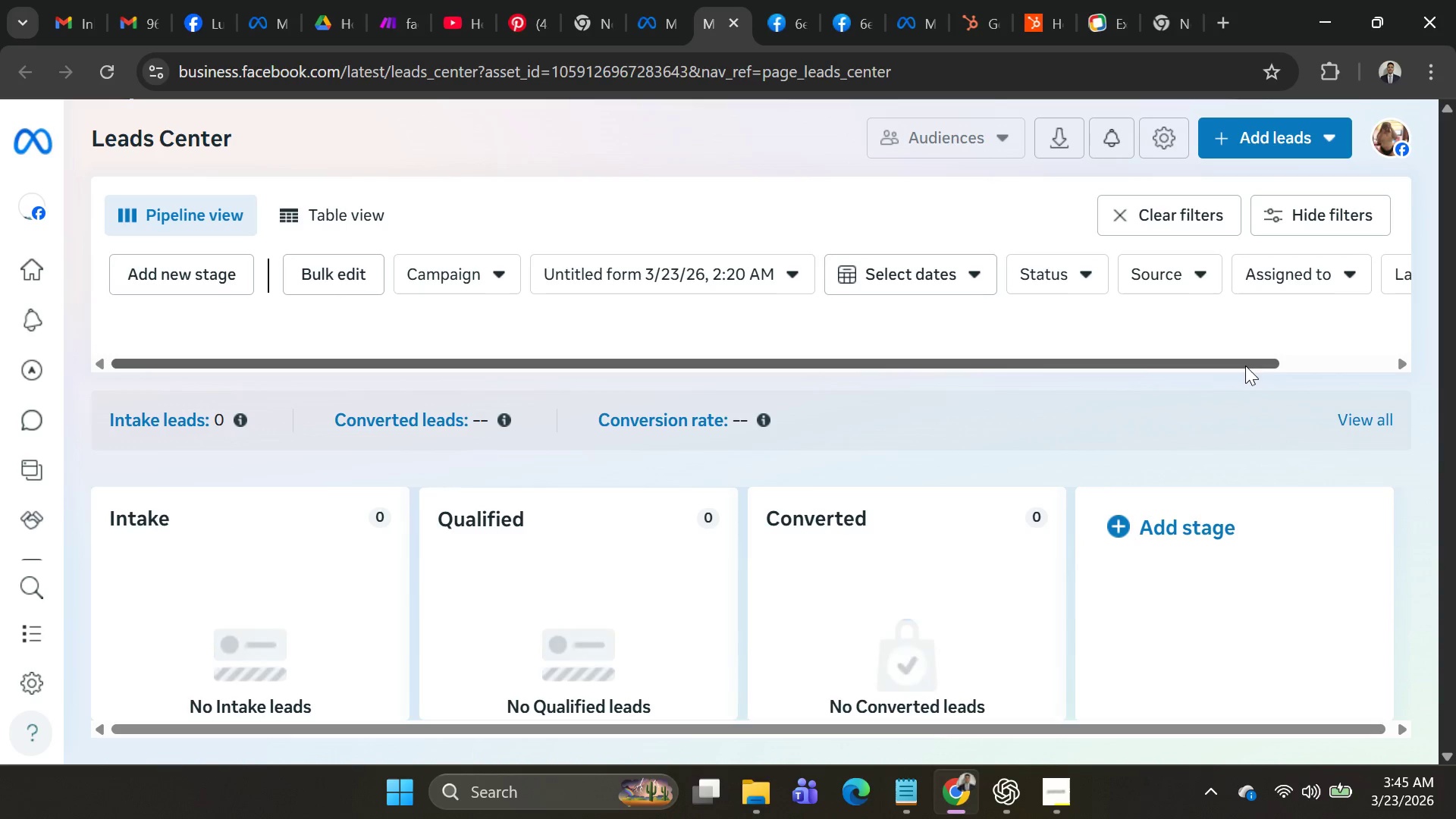 
left_click_drag(start_coordinate=[1243, 364], to_coordinate=[1394, 359])
 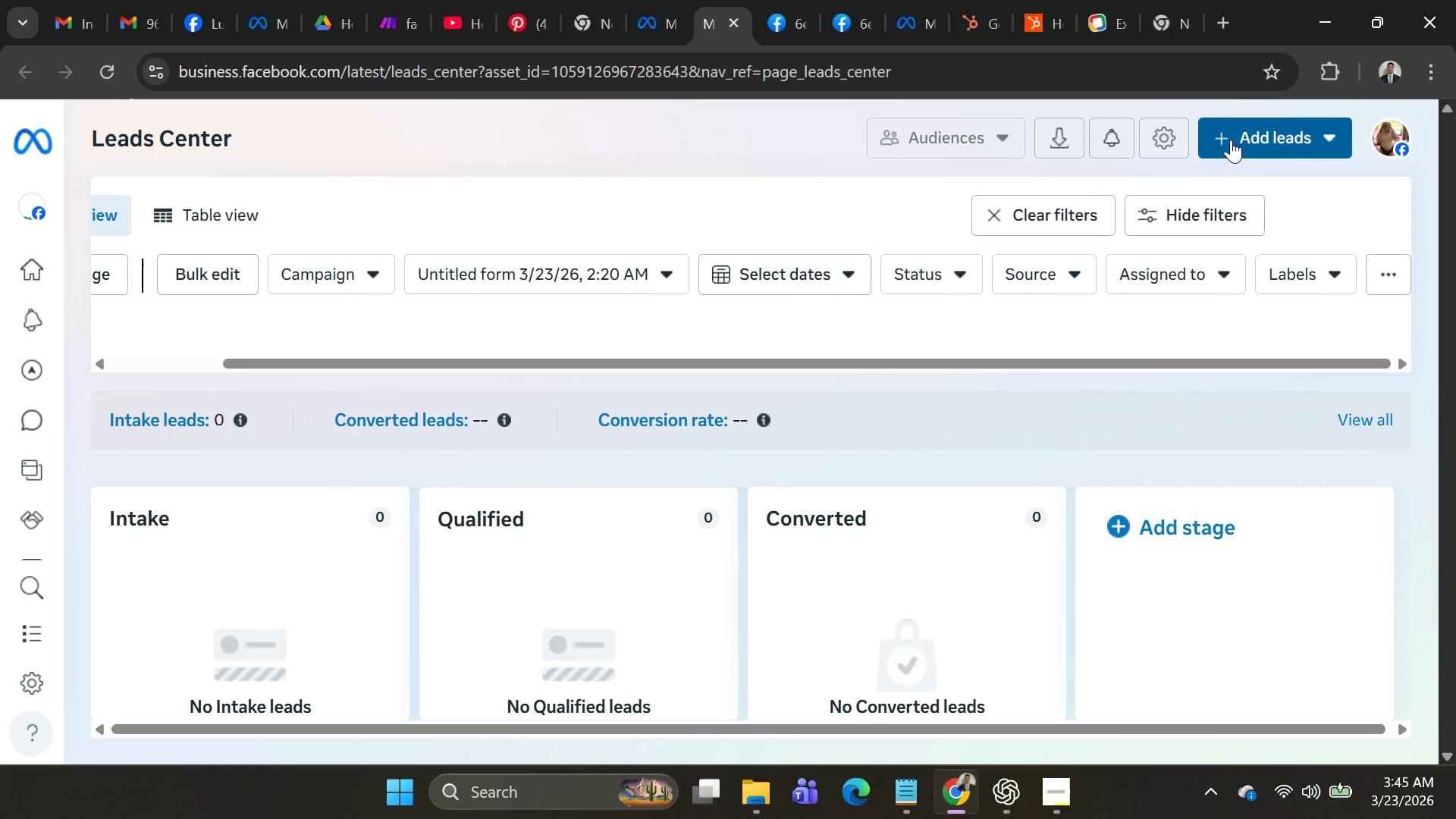 
left_click([1329, 131])
 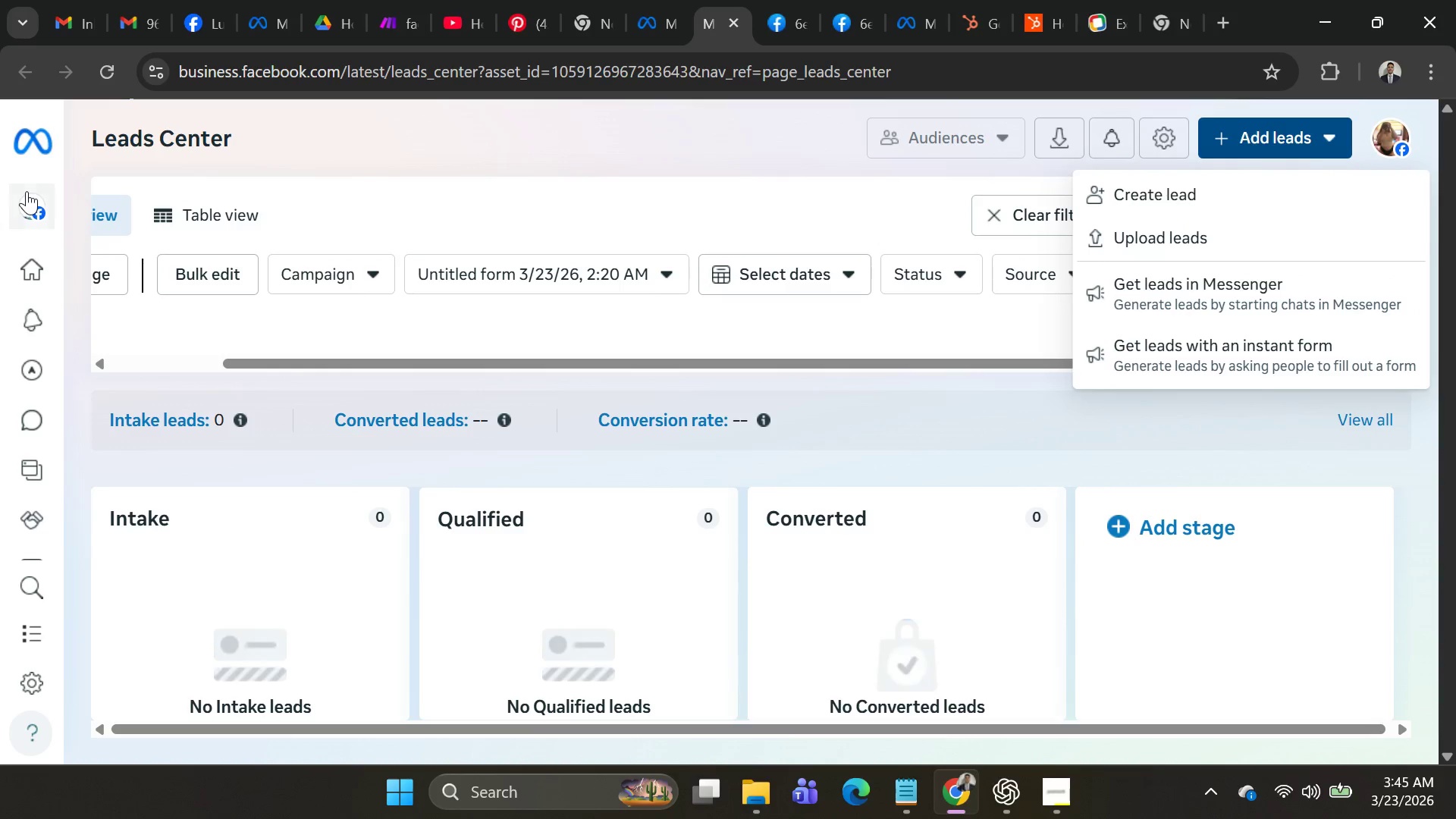 
wait(5.25)
 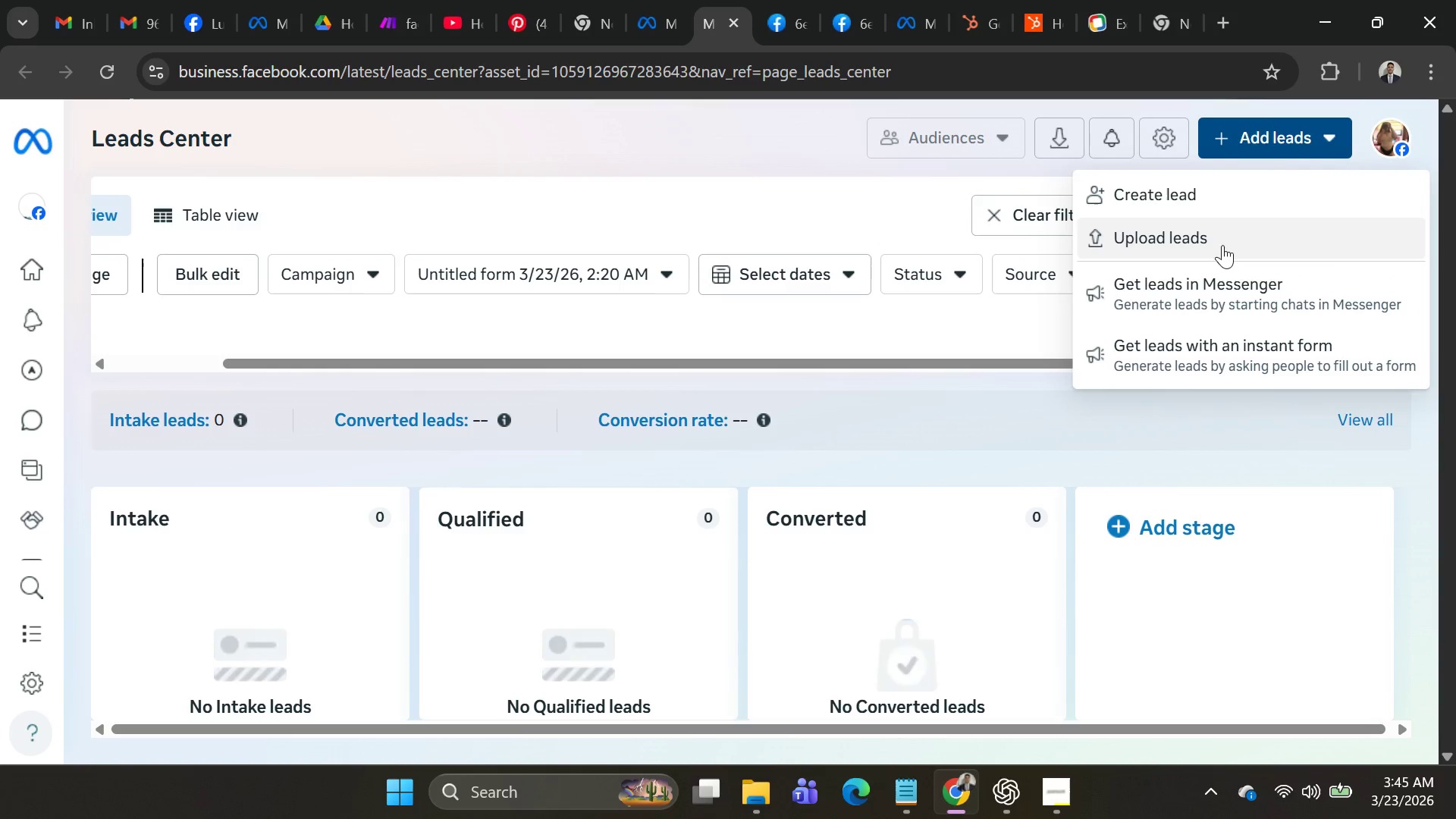 
left_click([515, 170])
 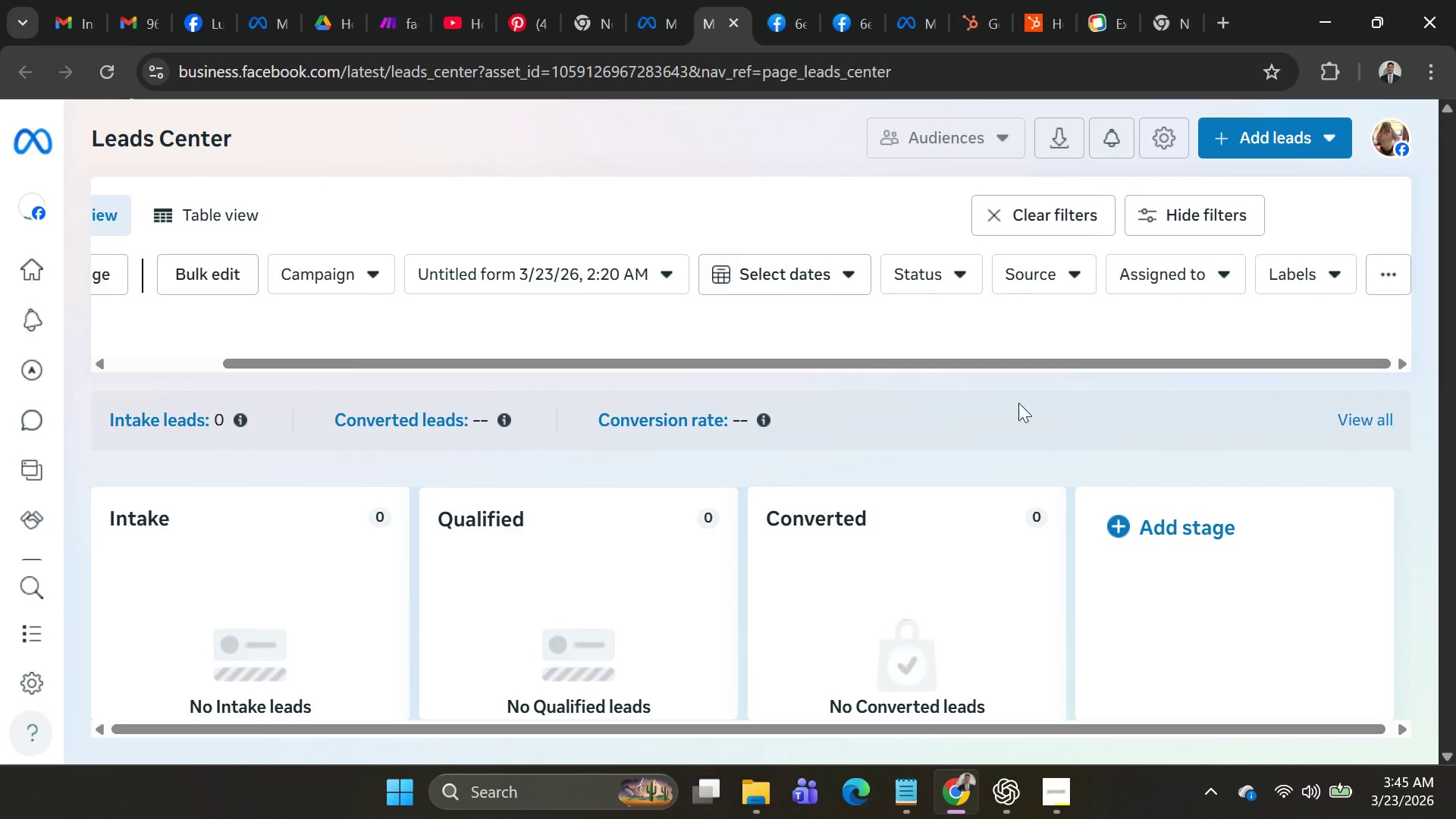 
scroll: coordinate [908, 408], scroll_direction: down, amount: 1.0
 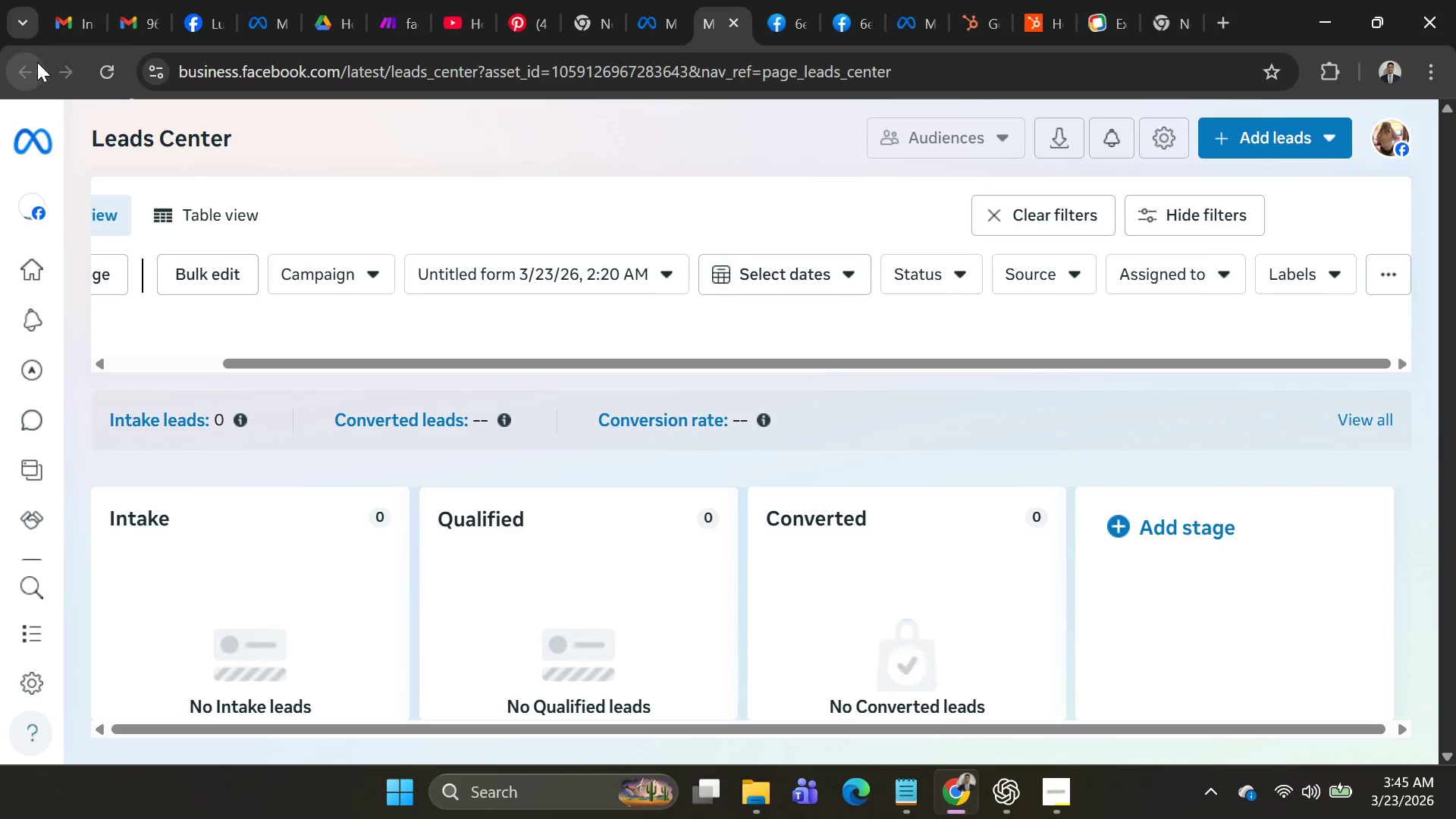 
left_click([669, 28])
 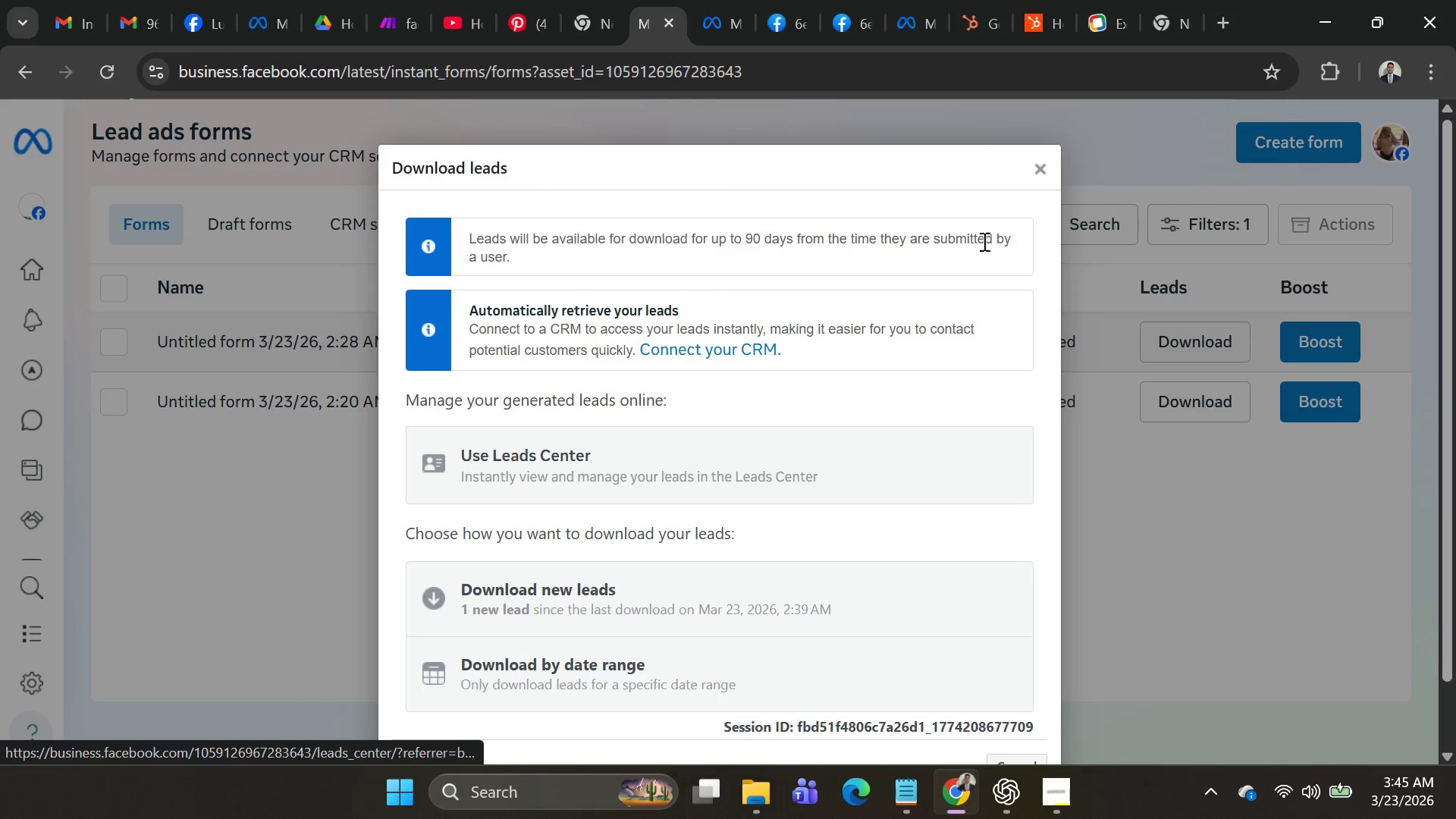 
left_click([1037, 172])
 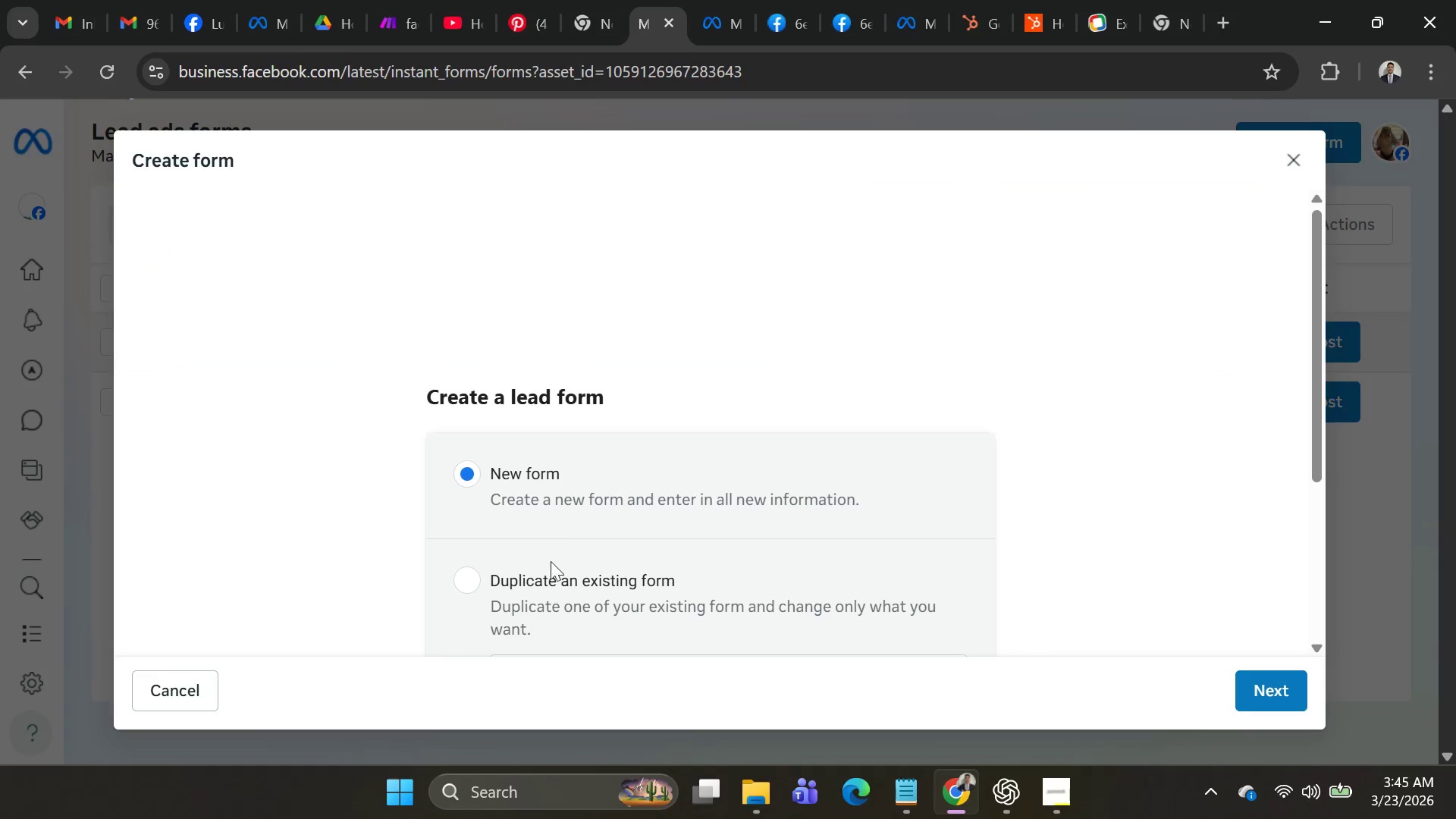 
wait(5.02)
 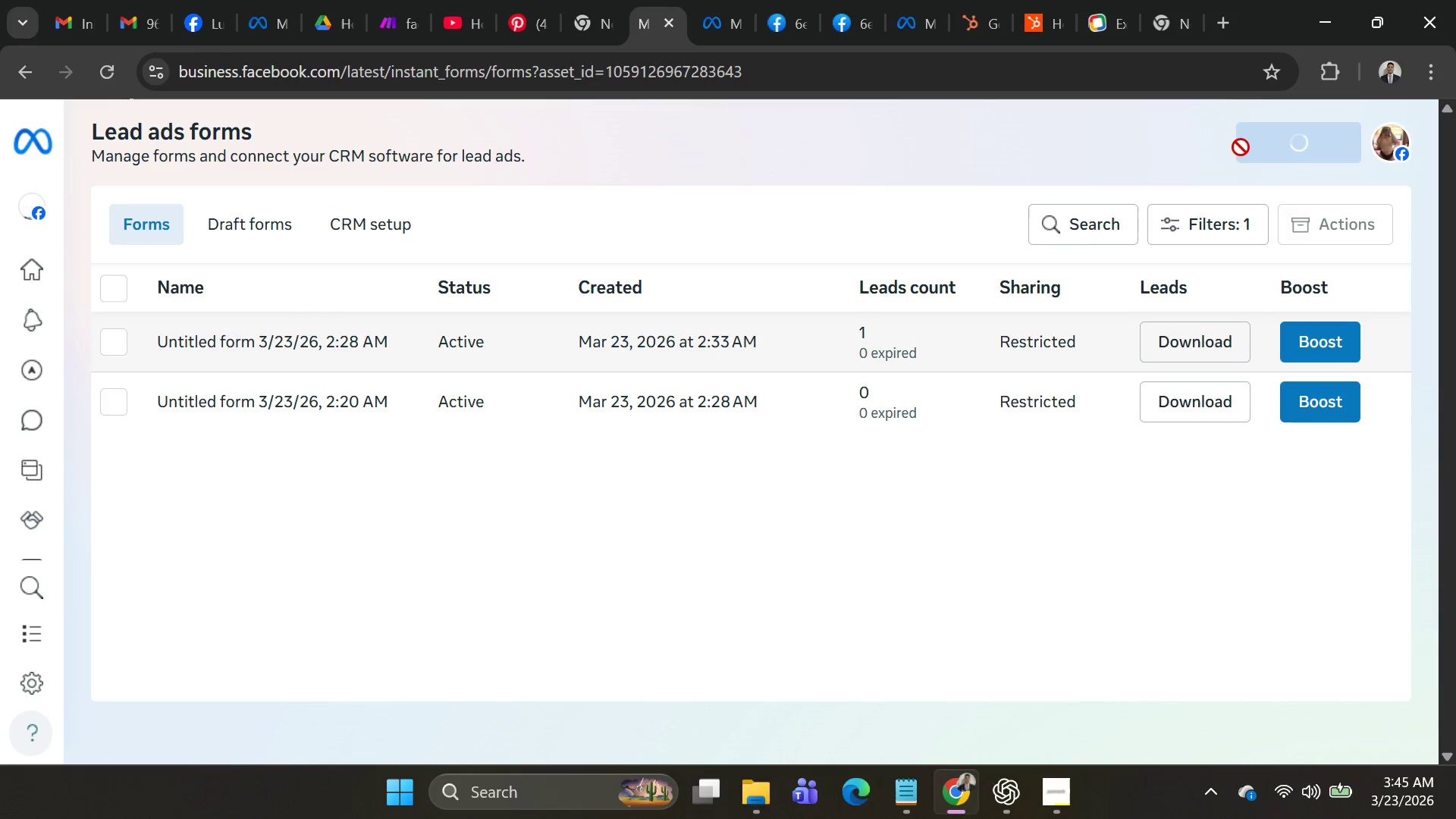 
scroll: coordinate [663, 560], scroll_direction: down, amount: 1.0
 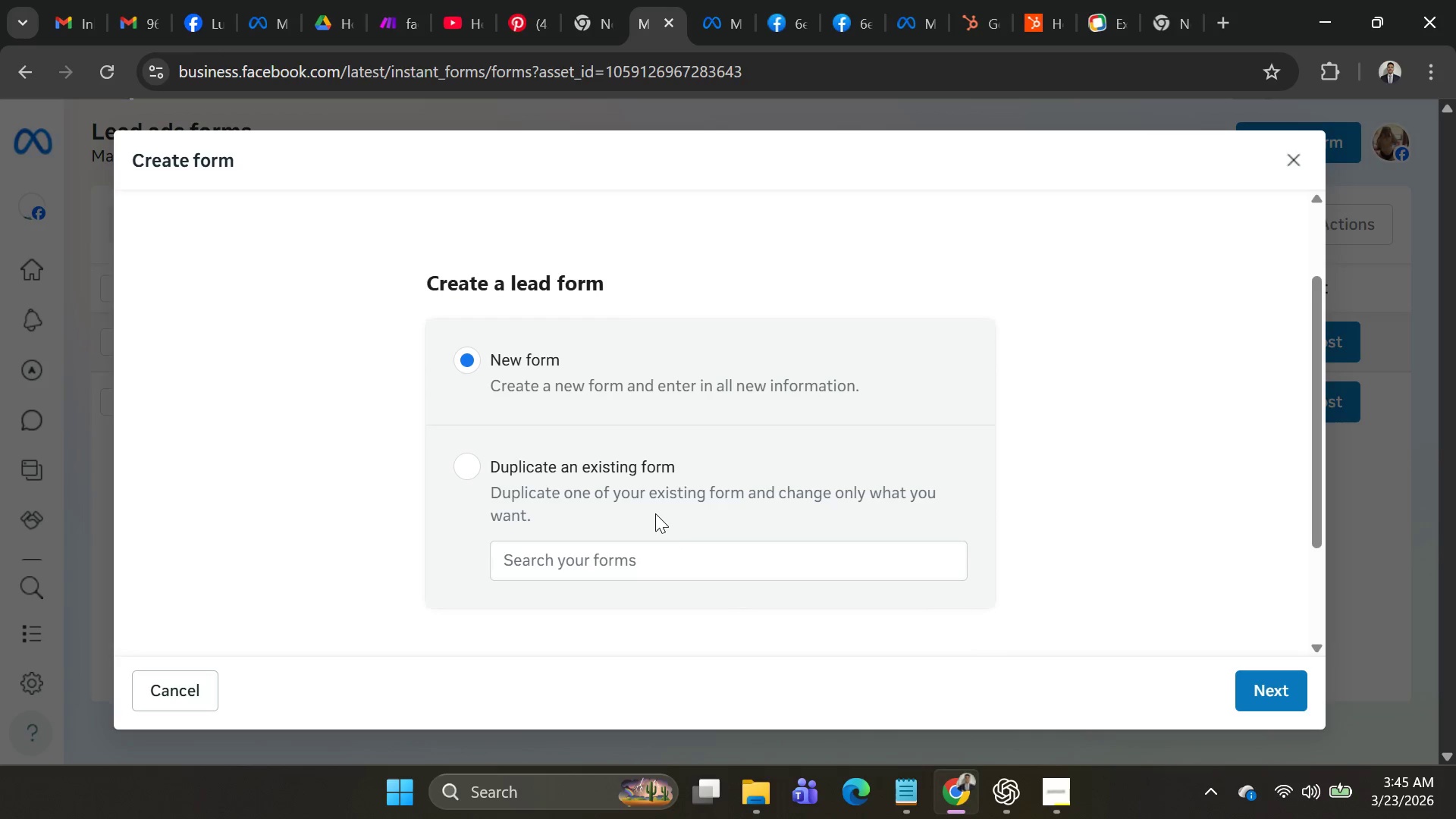 
left_click([645, 512])
 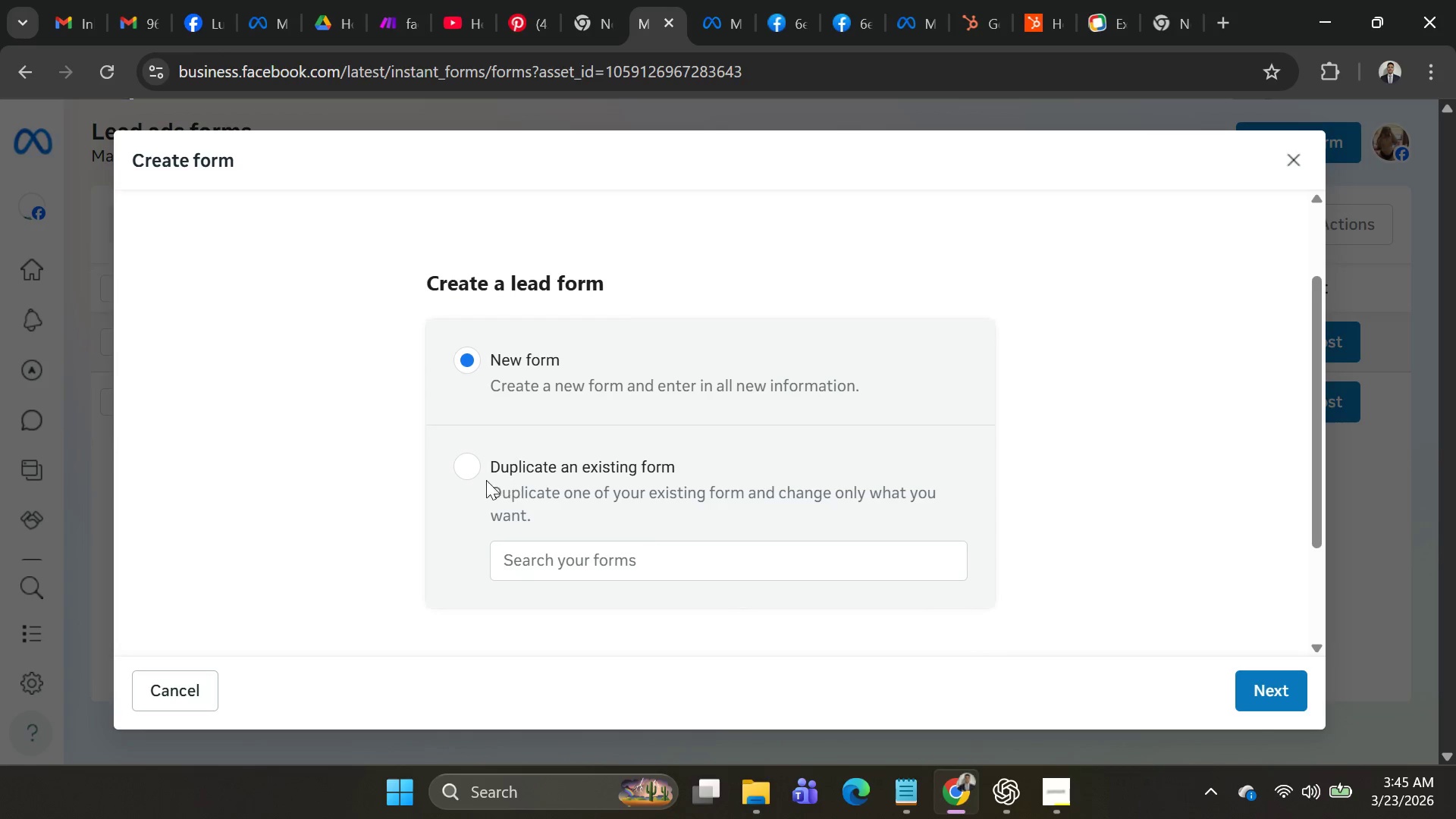 
left_click([463, 466])
 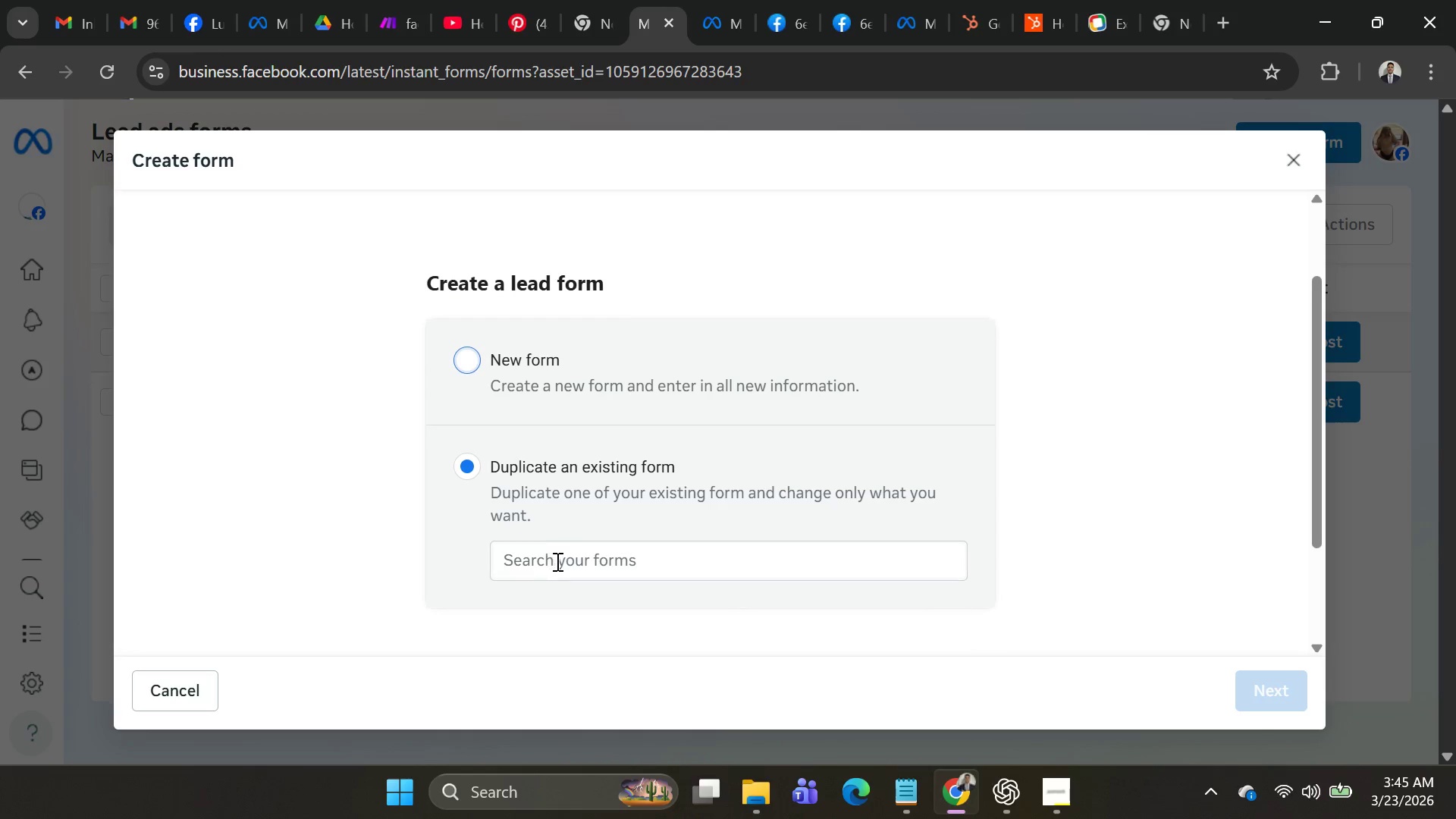 
left_click([557, 562])
 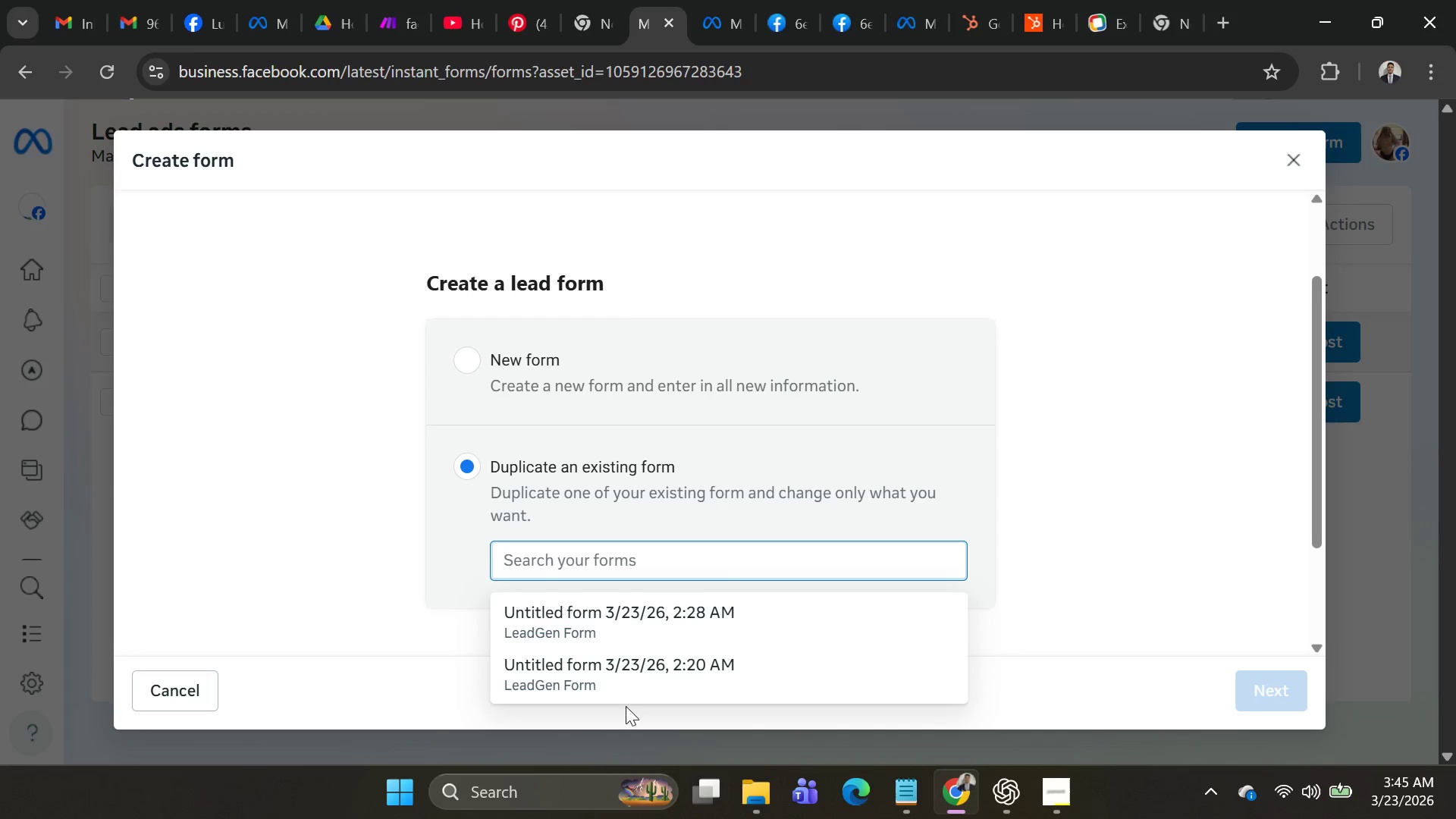 
left_click([622, 621])
 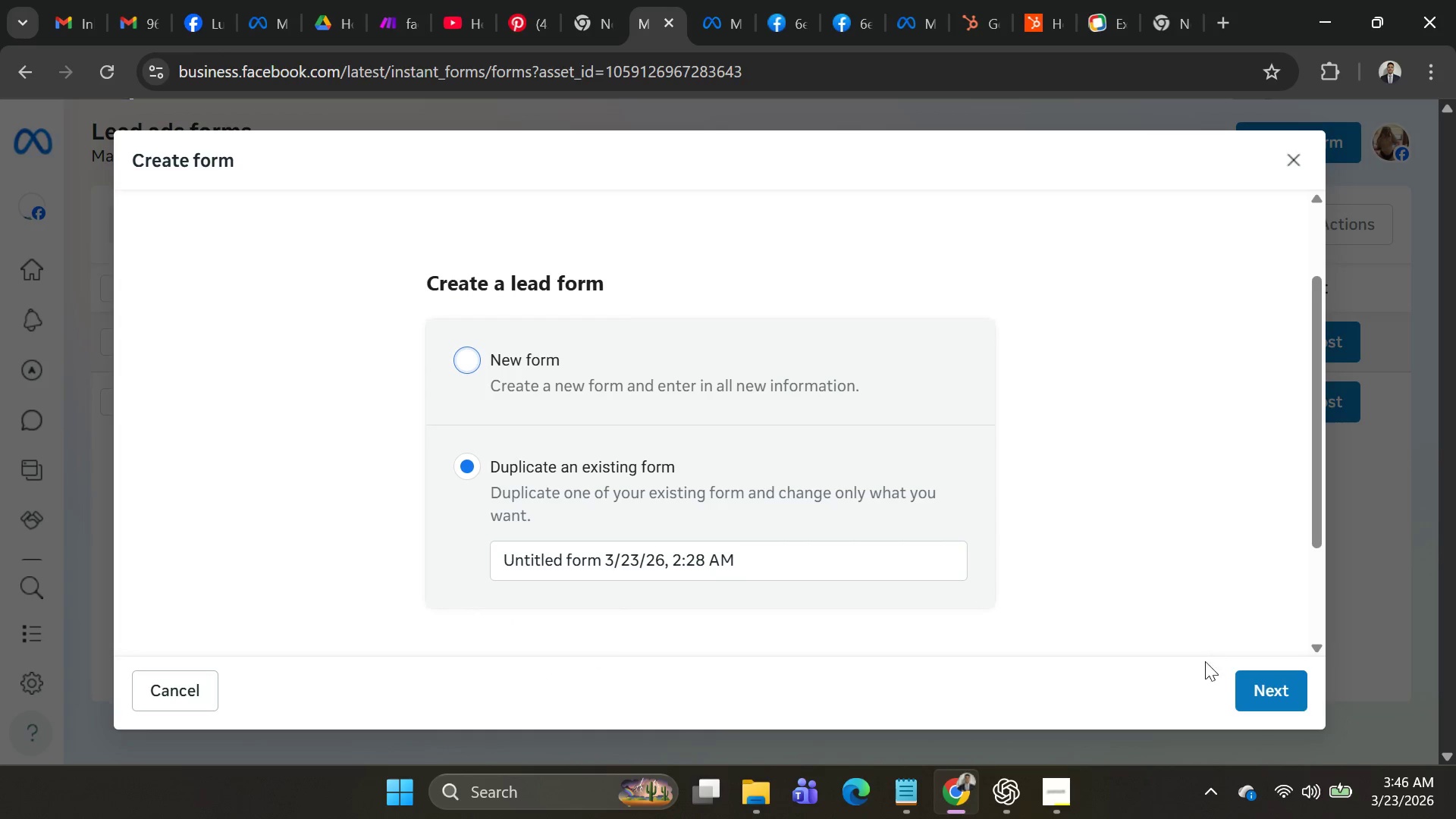 
left_click([1249, 684])
 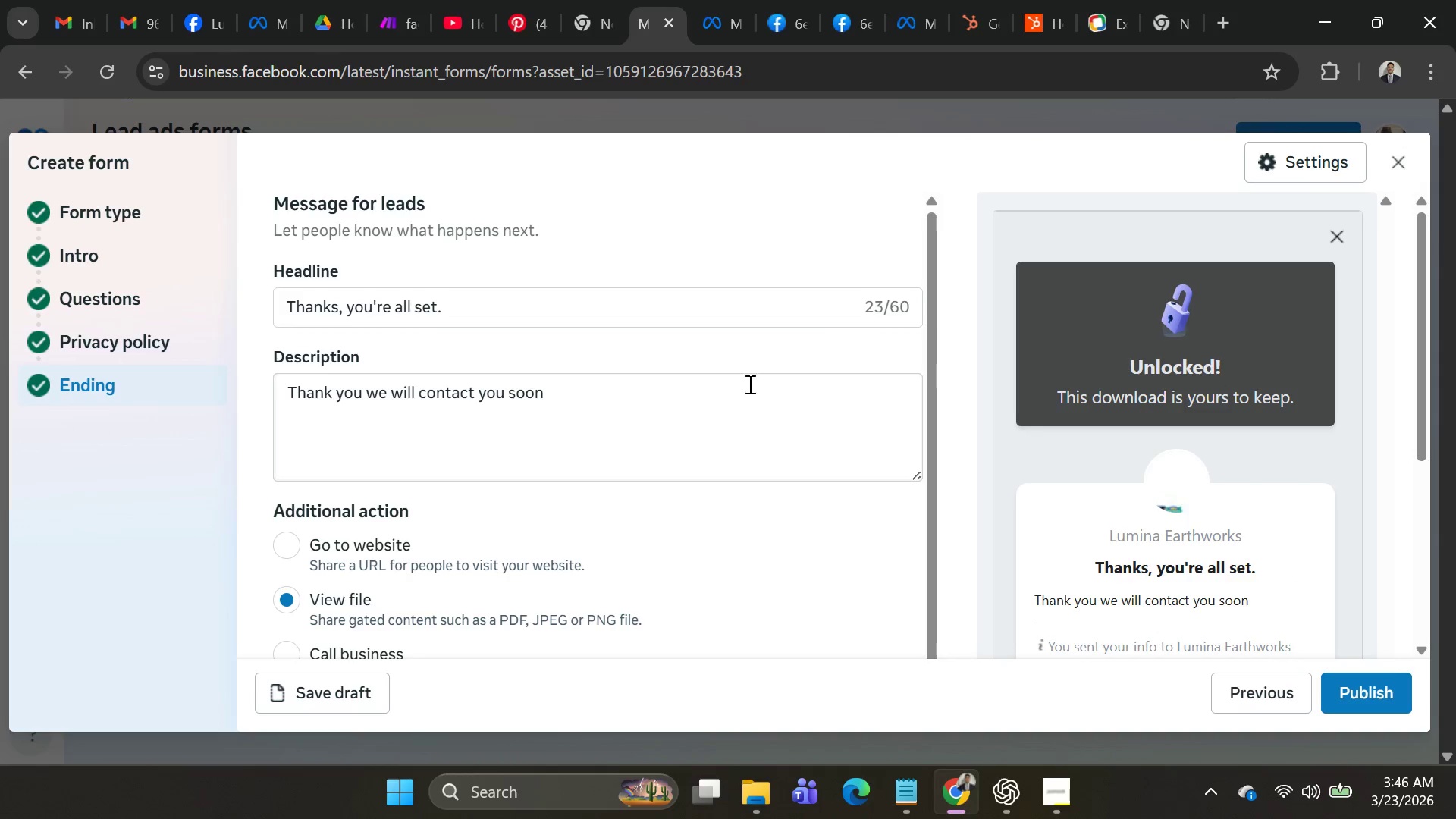 
scroll: coordinate [728, 374], scroll_direction: down, amount: 7.0
 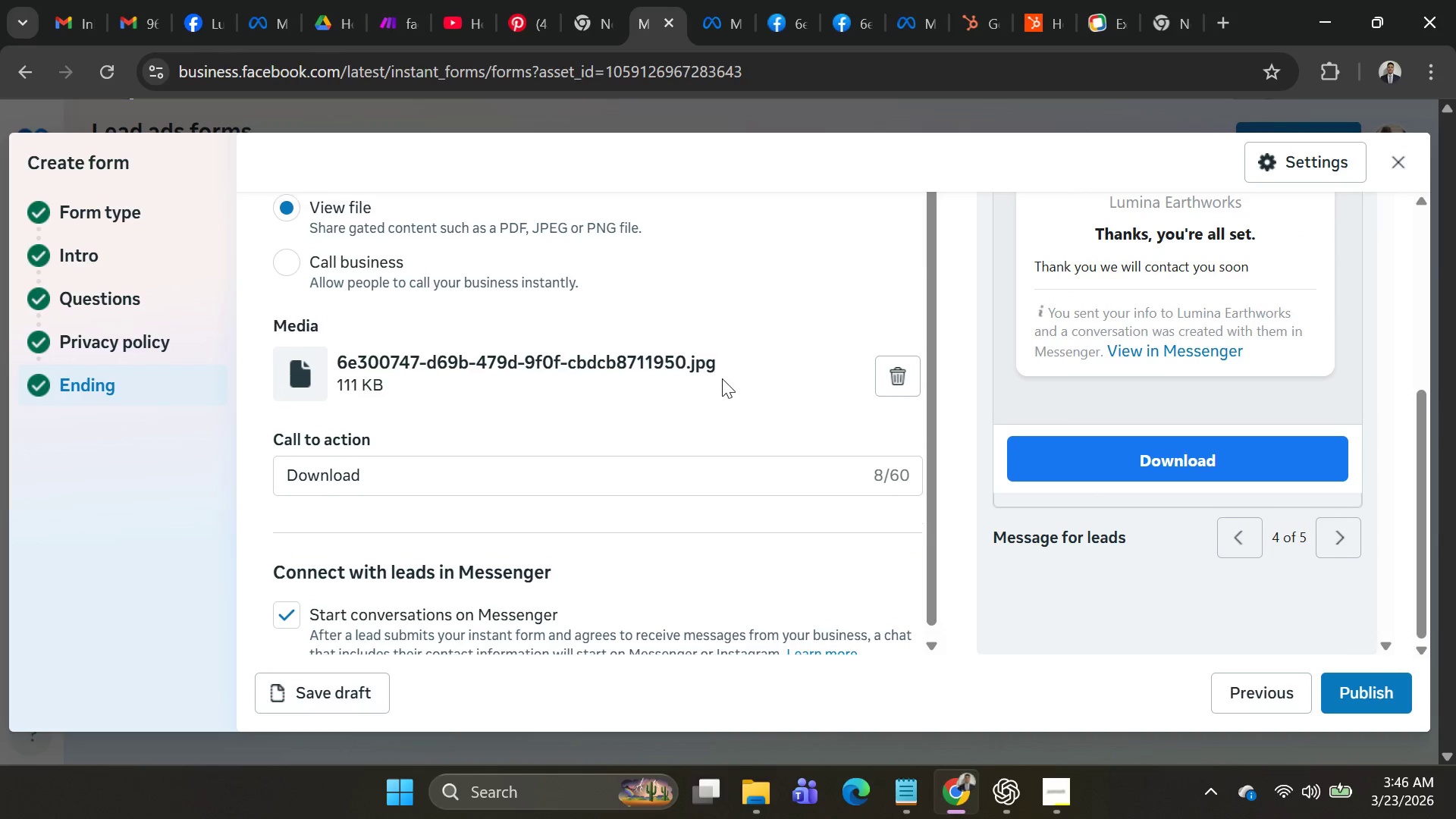 
scroll: coordinate [733, 399], scroll_direction: up, amount: 7.0
 